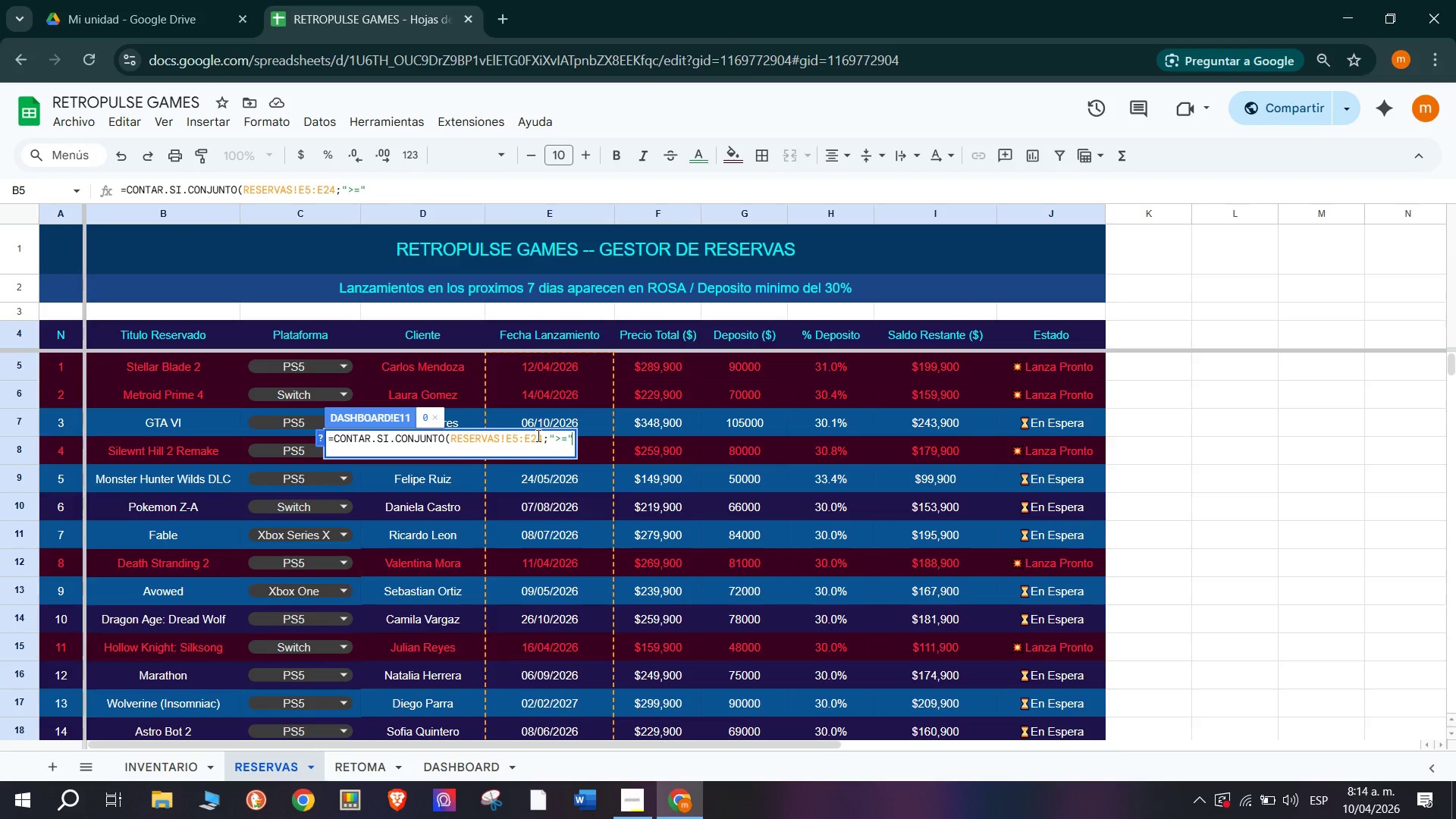 
hold_key(key=ShiftRight, duration=1.53)
 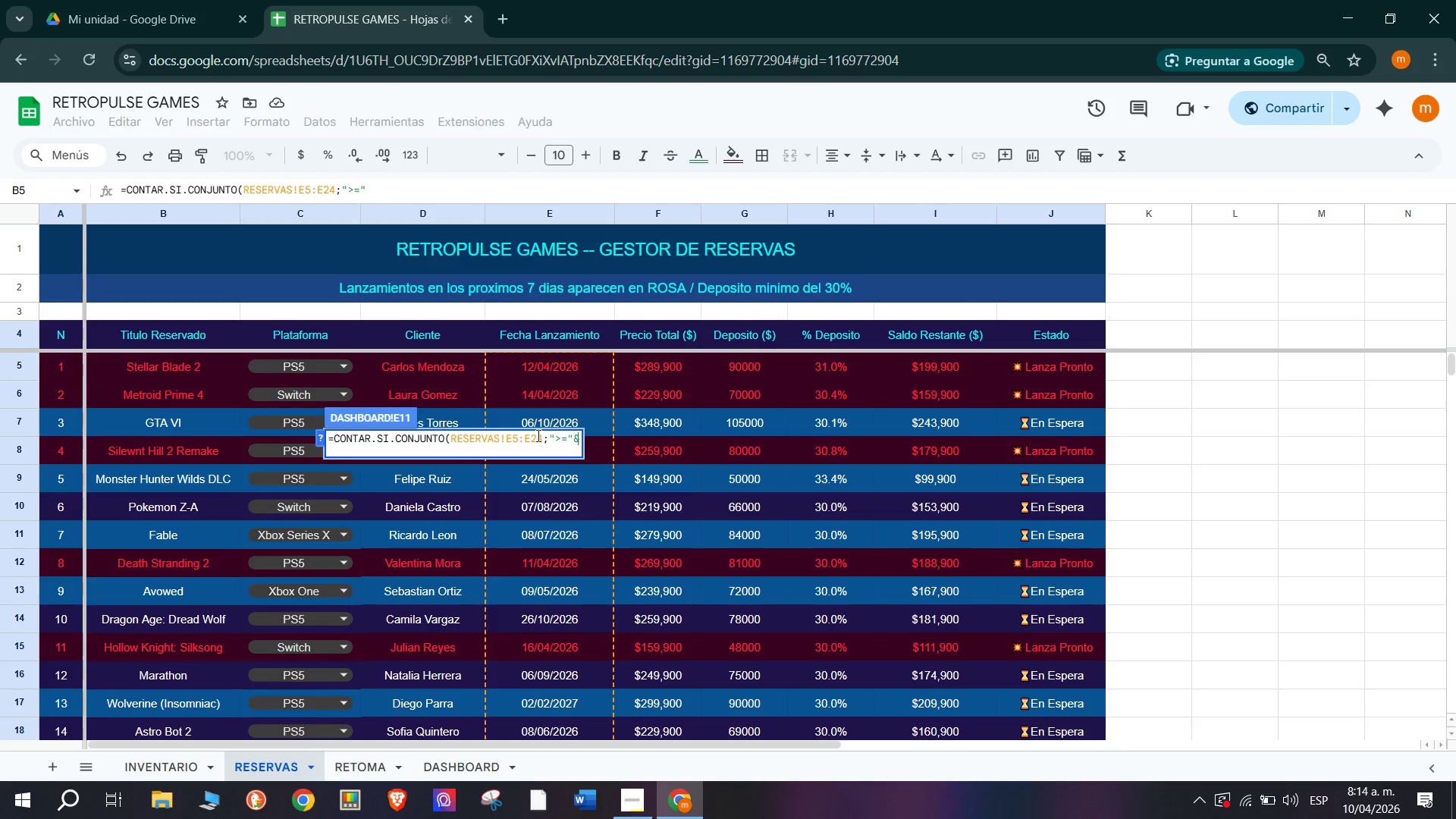 
type(^HO)
 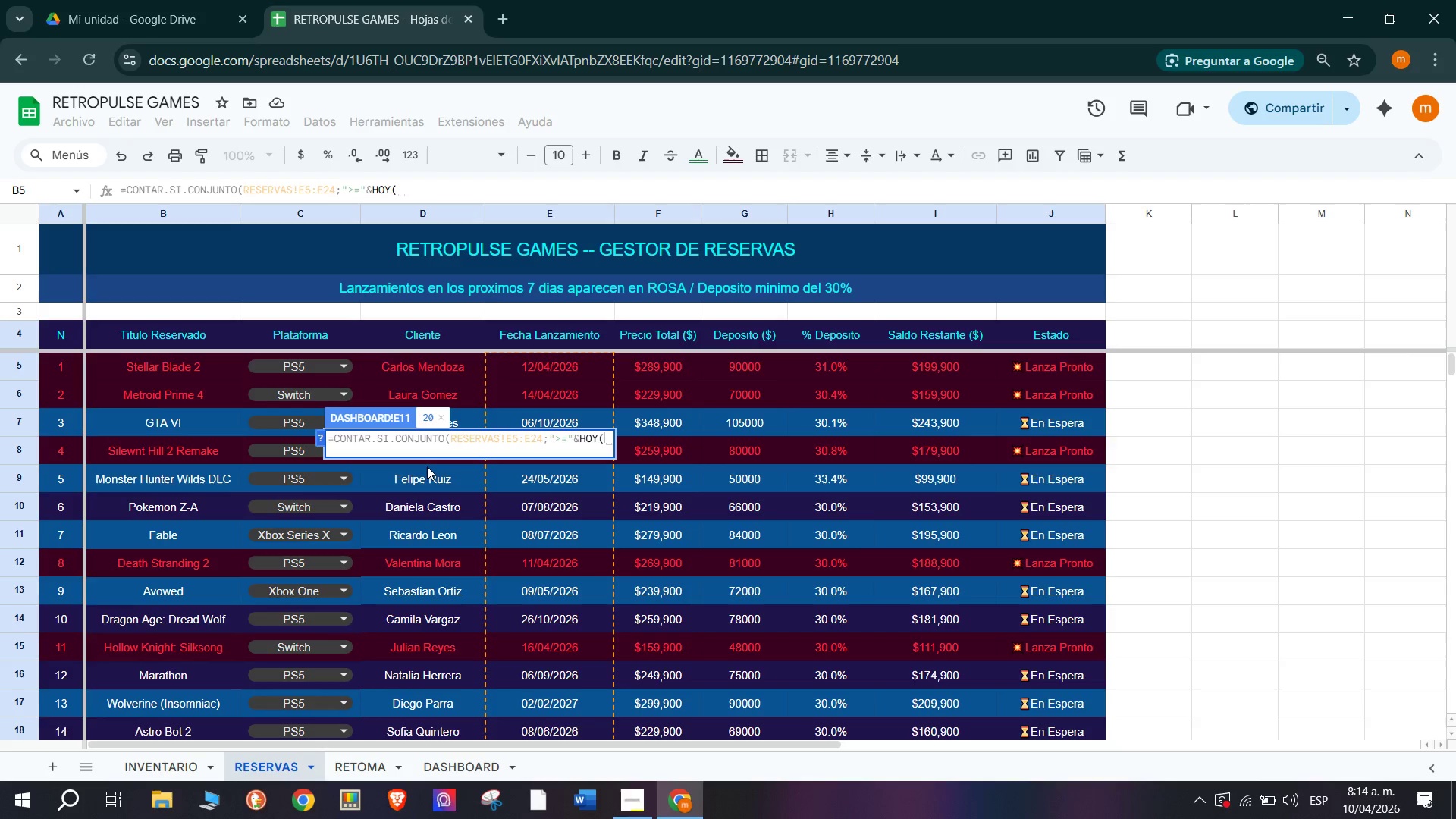 
wait(5.03)
 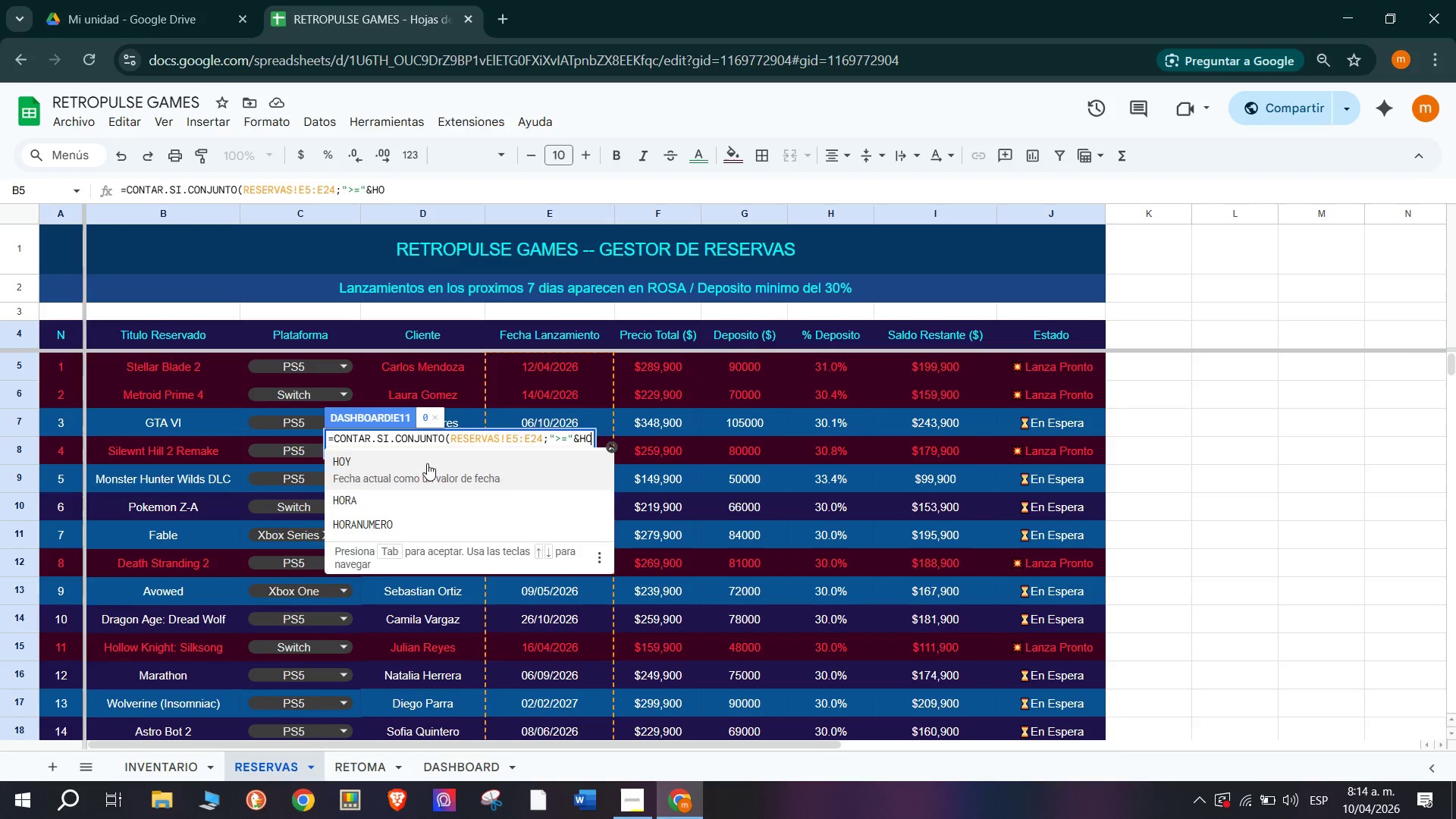 
key(Shift+9)
 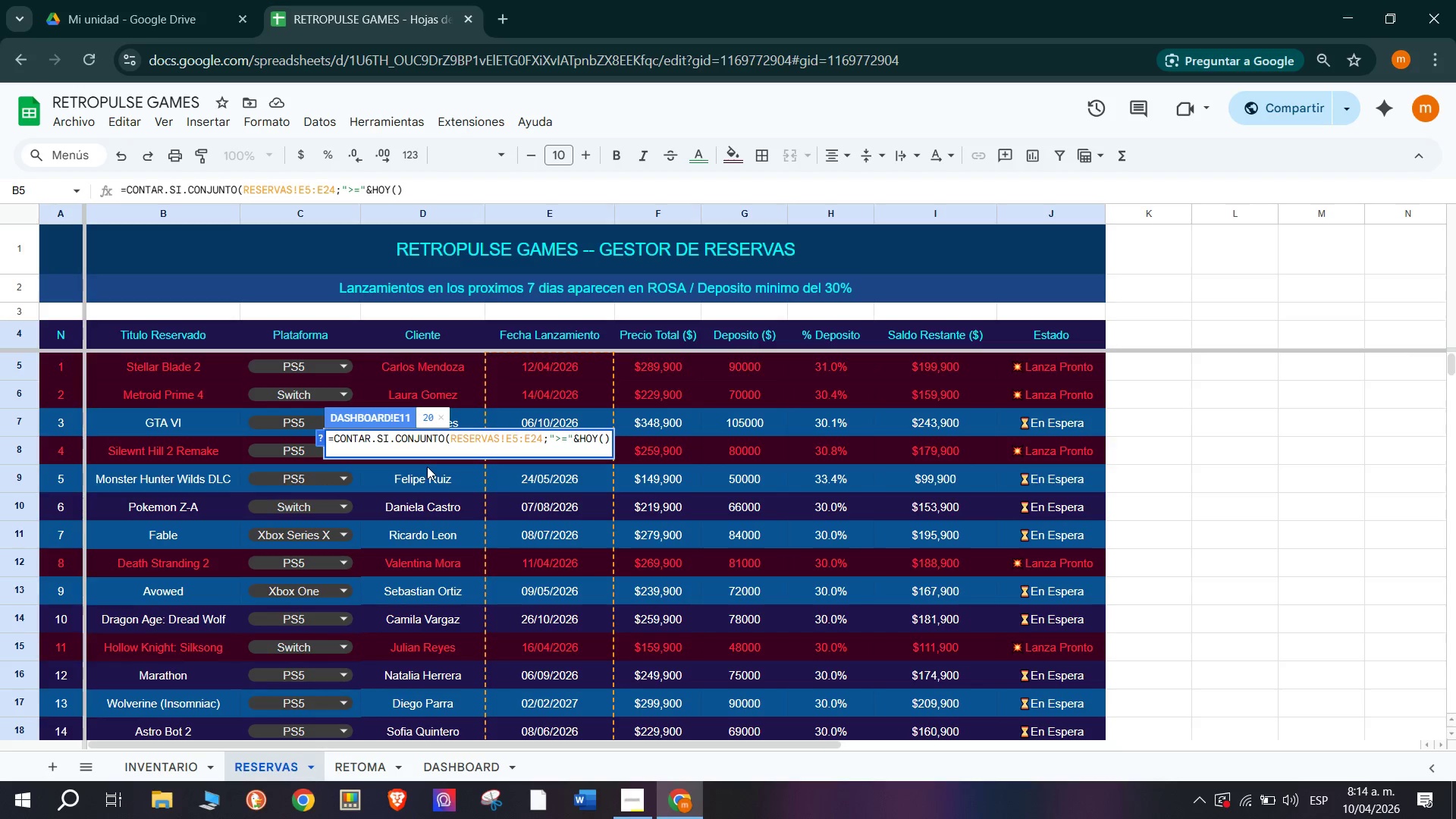 
key(Shift+Comma)
 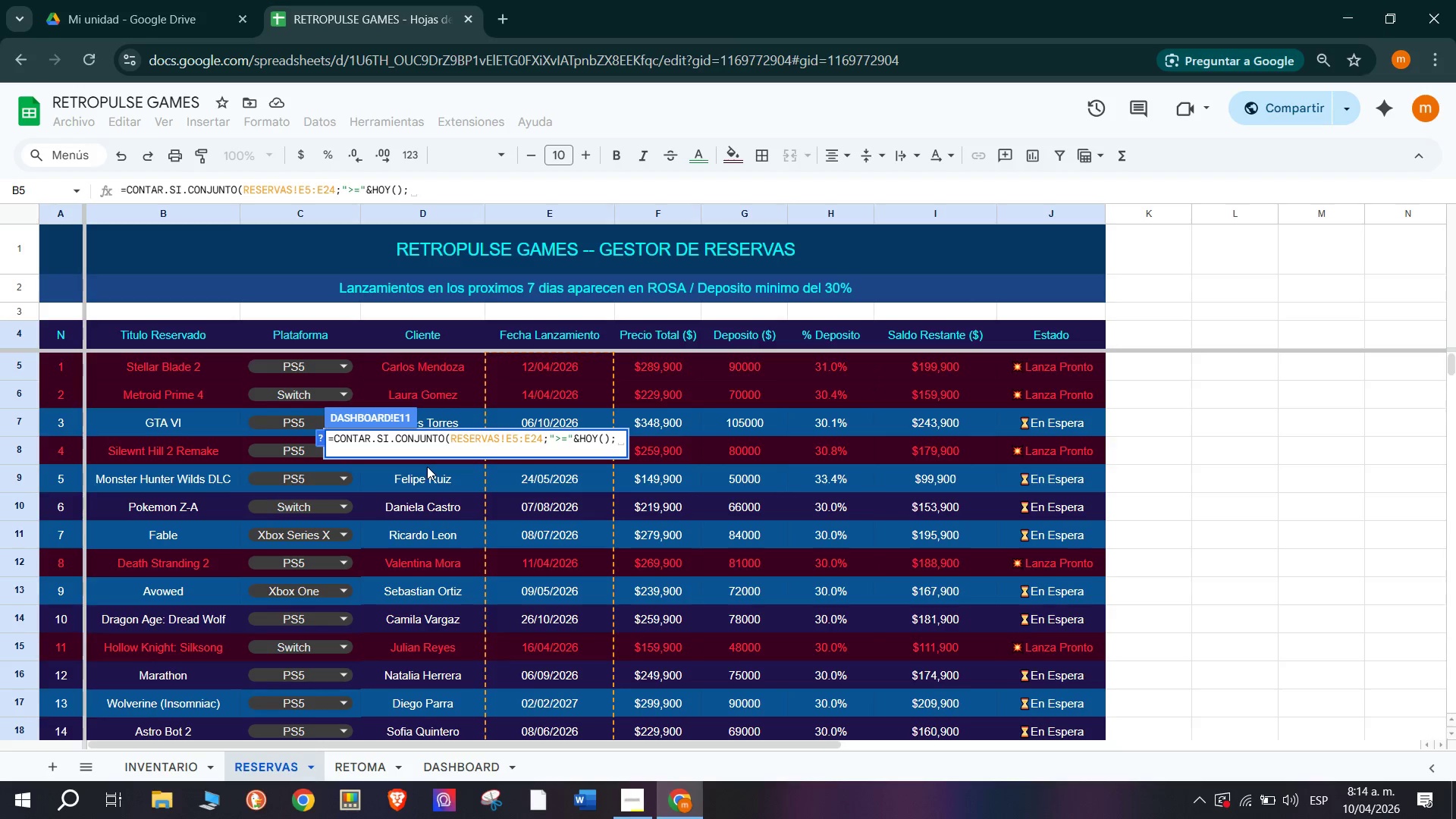 
wait(8.12)
 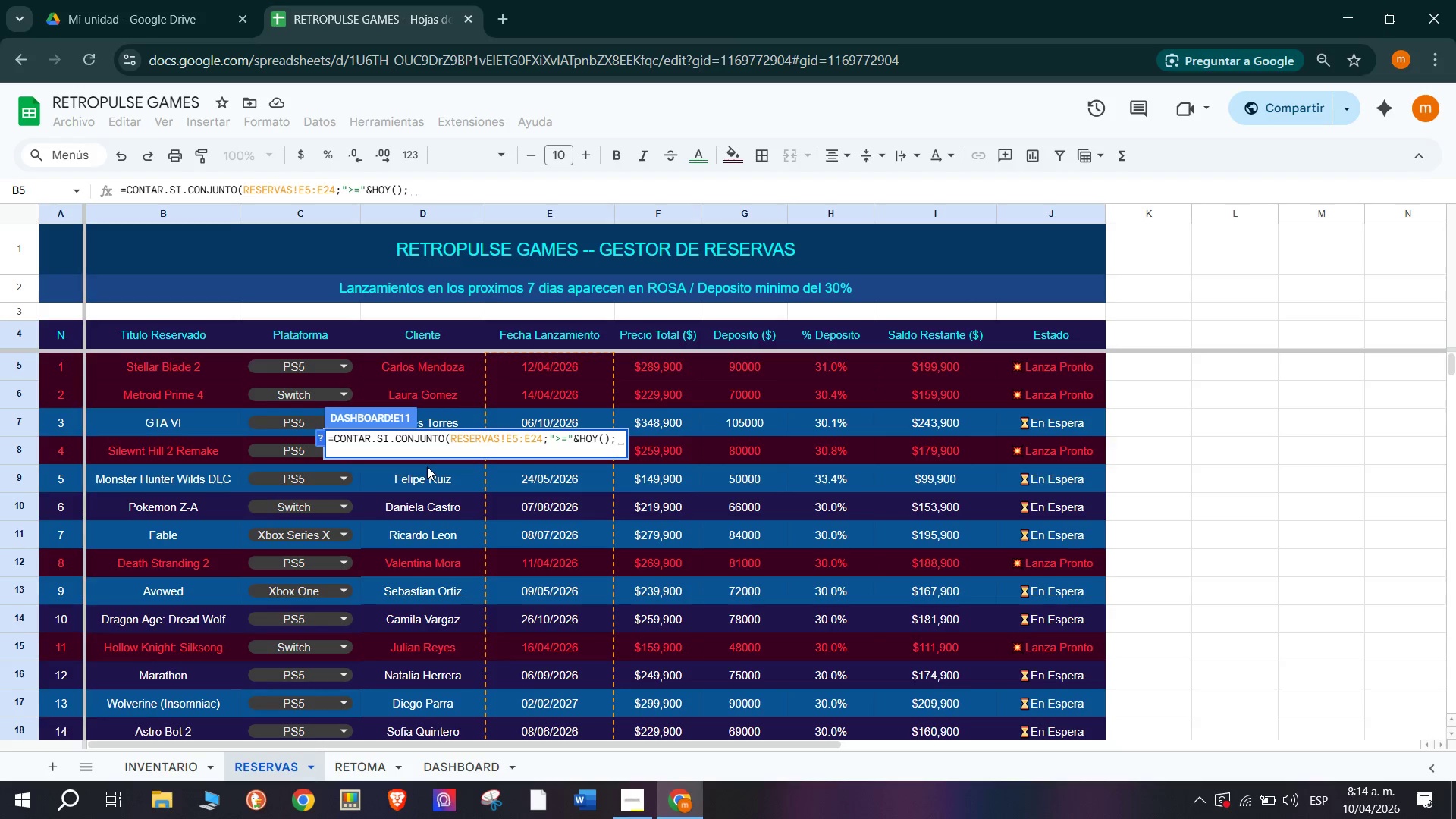 
left_click([556, 368])
 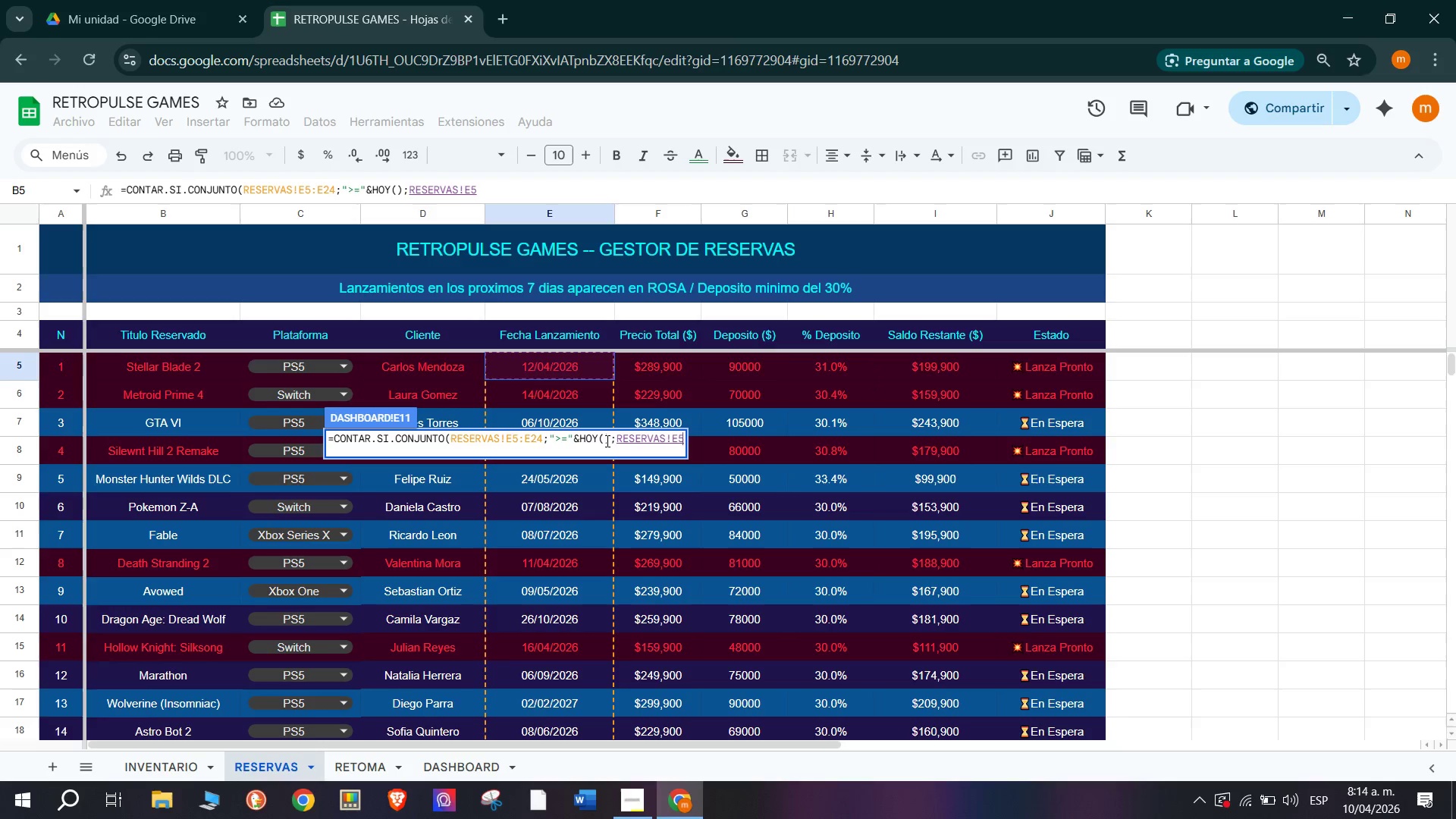 
type(>E24<@)
 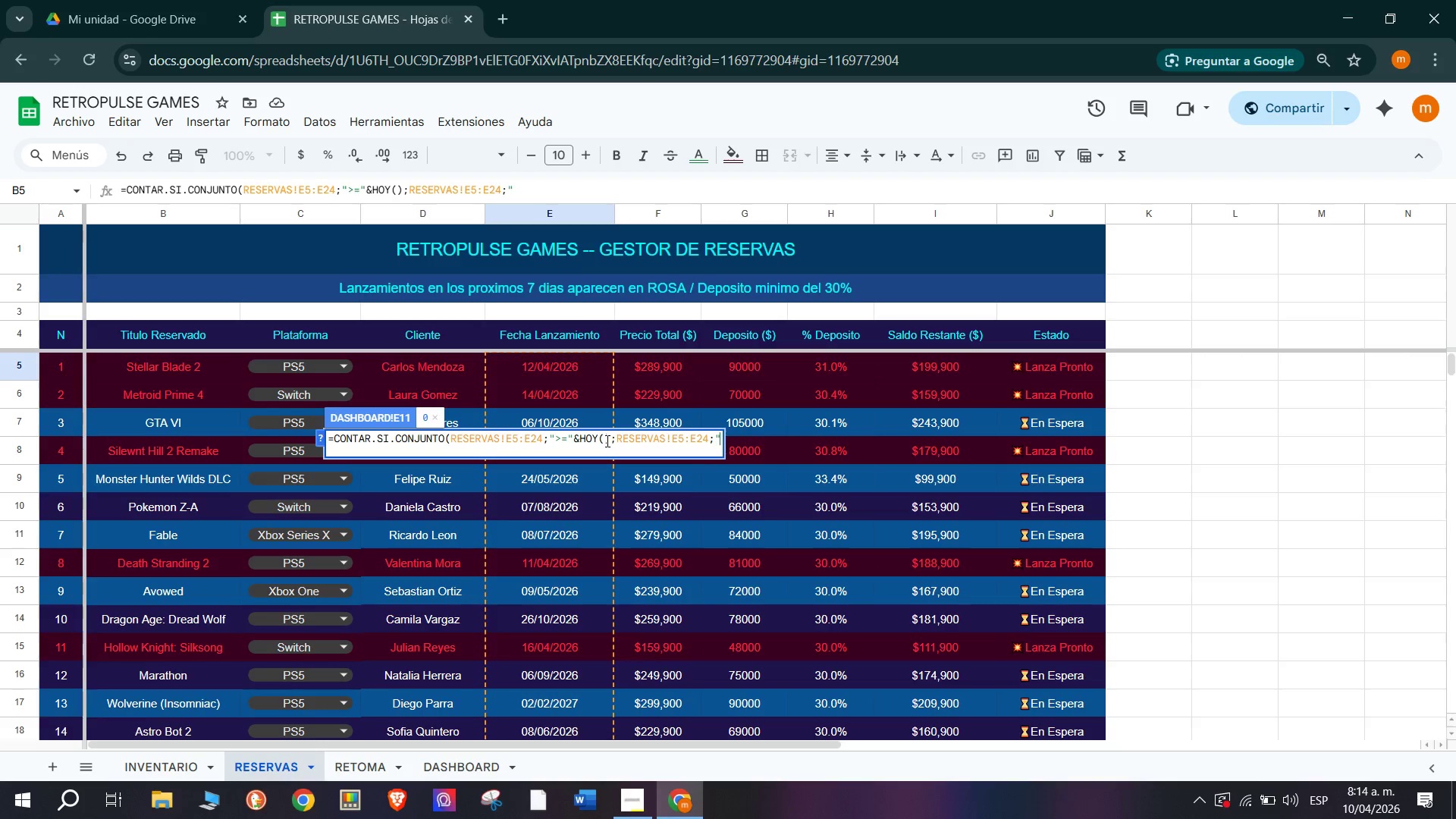 
key(Break)
 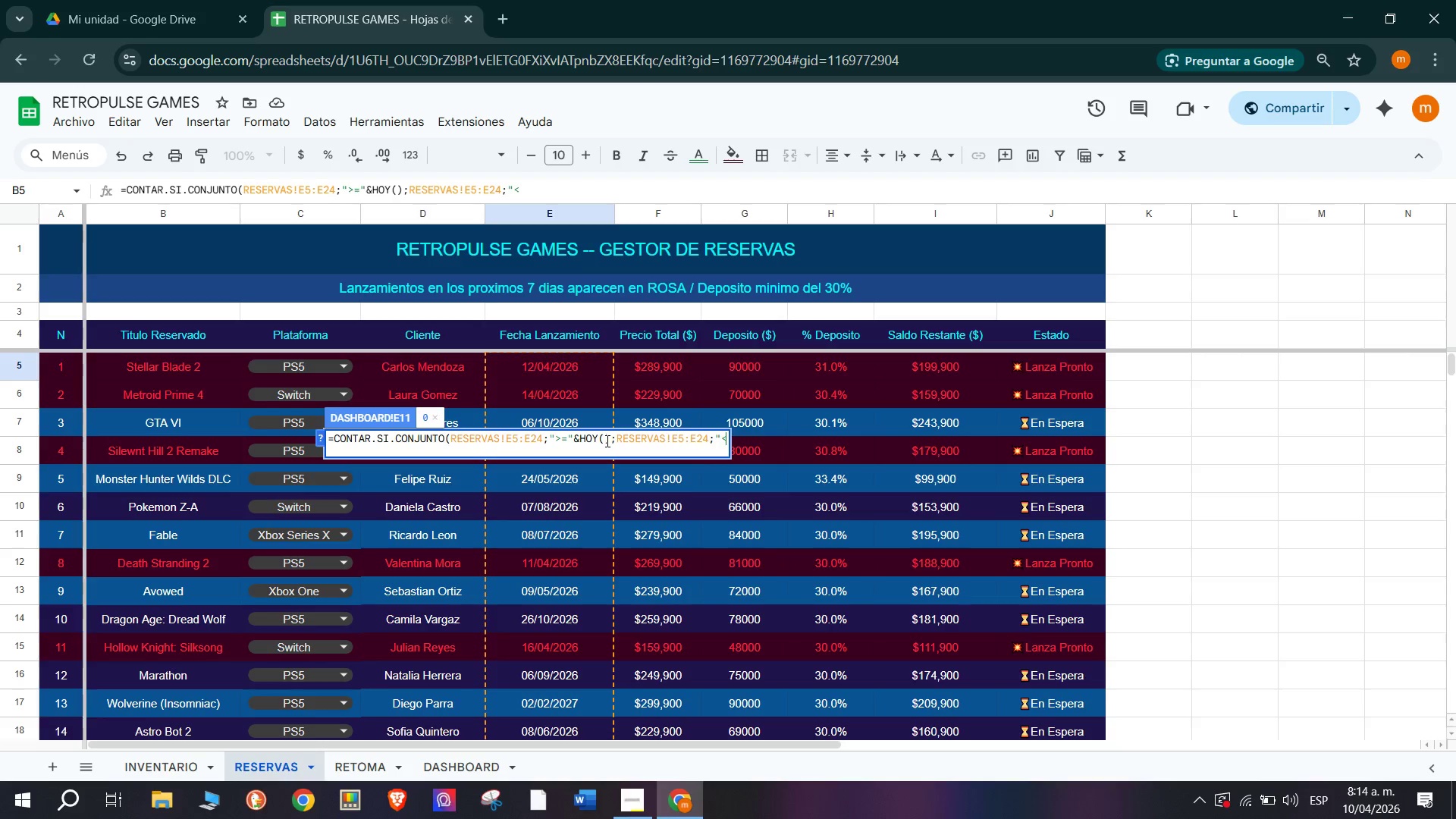 
key(Shift+0)
 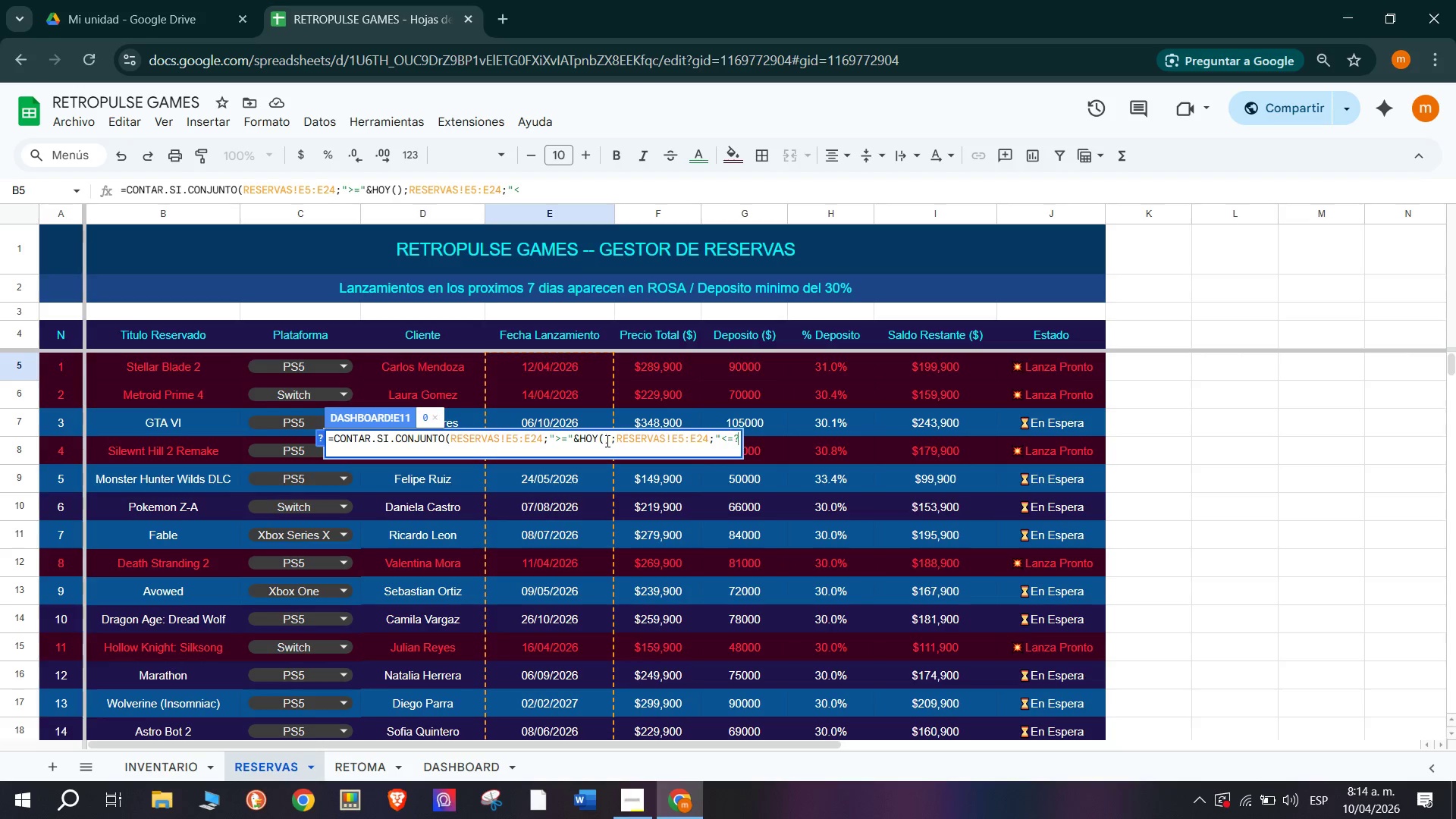 
key(Shift+BracketLeft)
 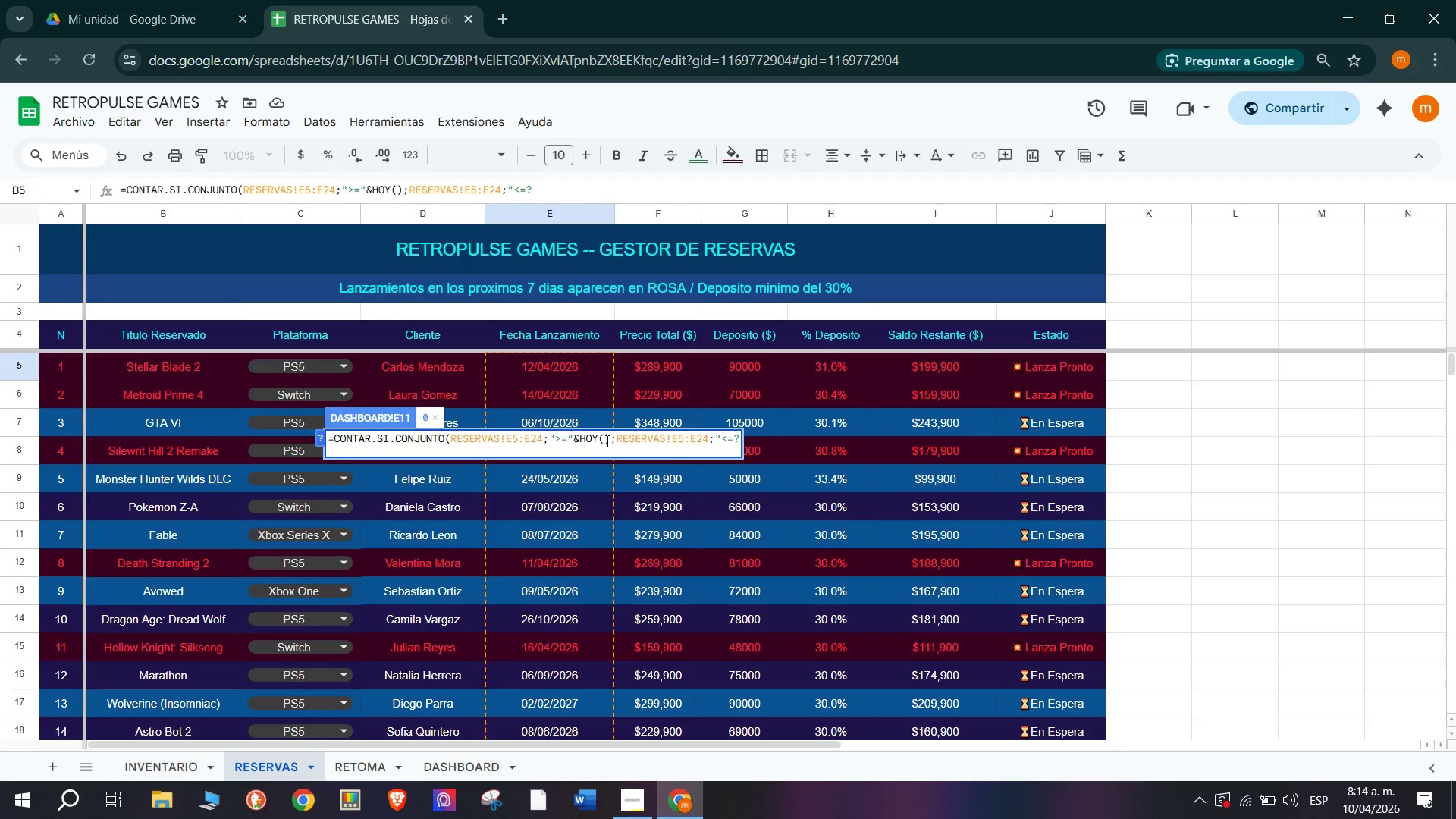 
key(Backspace)
 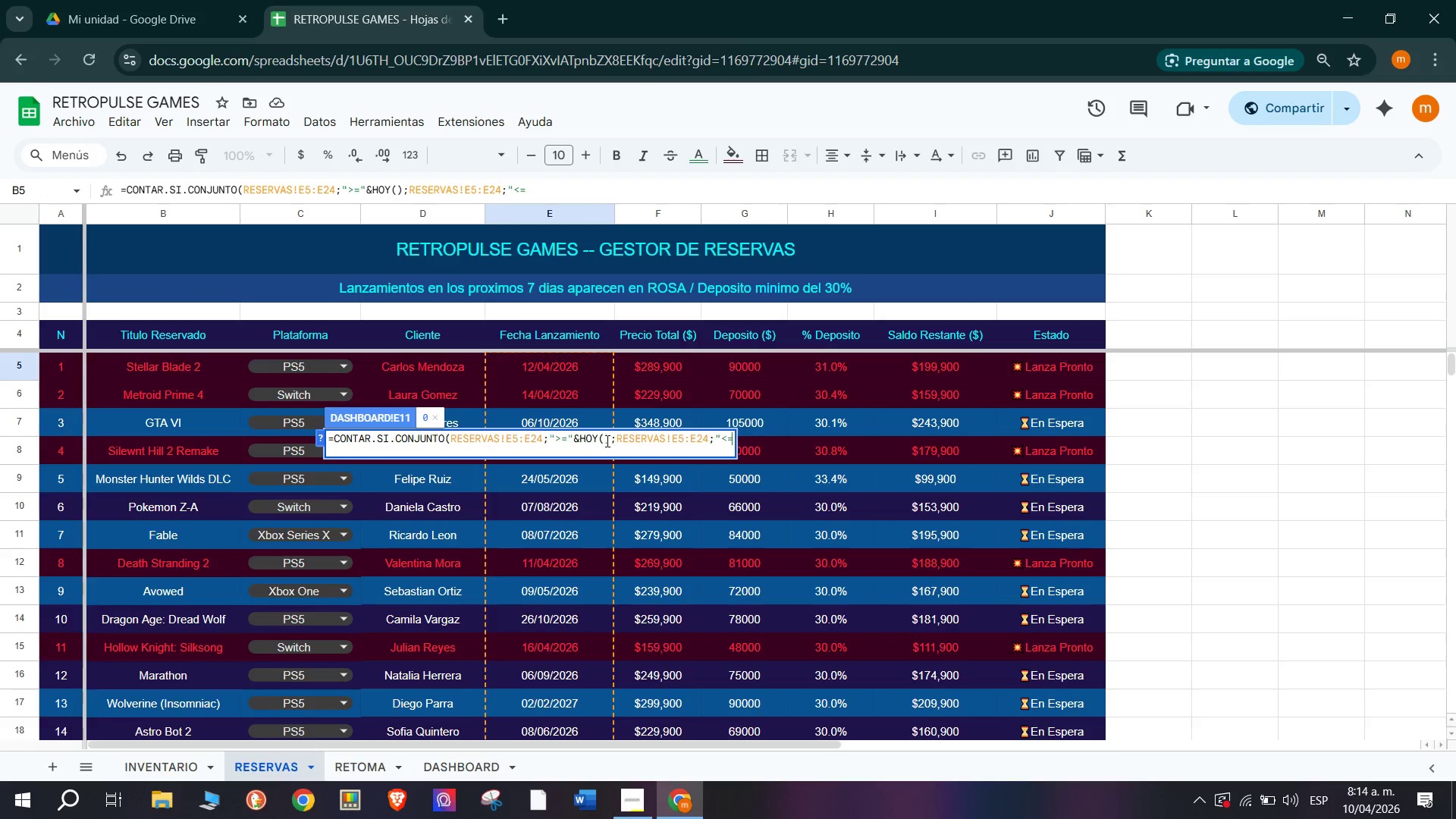 
key(Shift+2)
 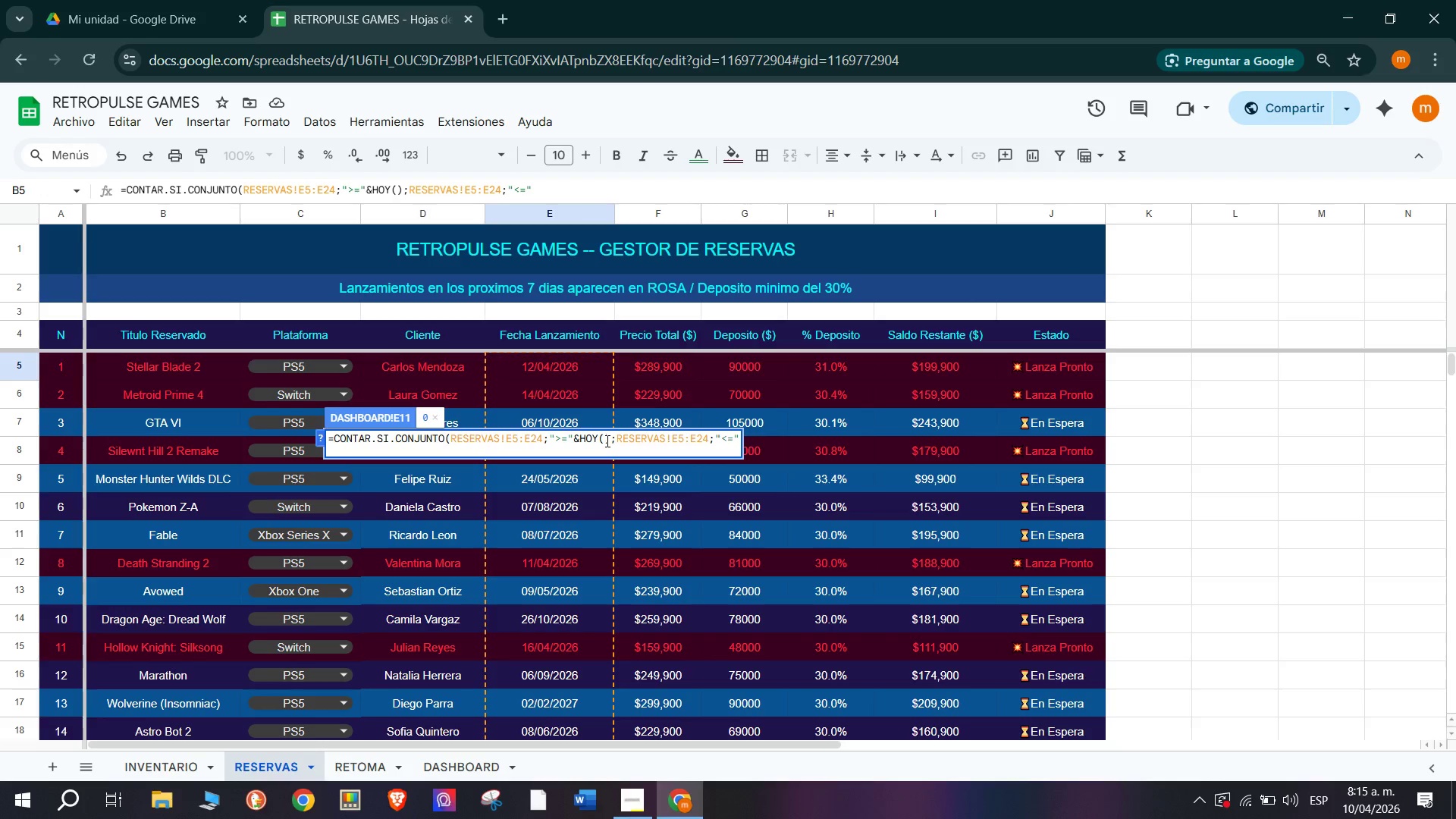 
hold_key(key=ShiftRight, duration=1.5)
 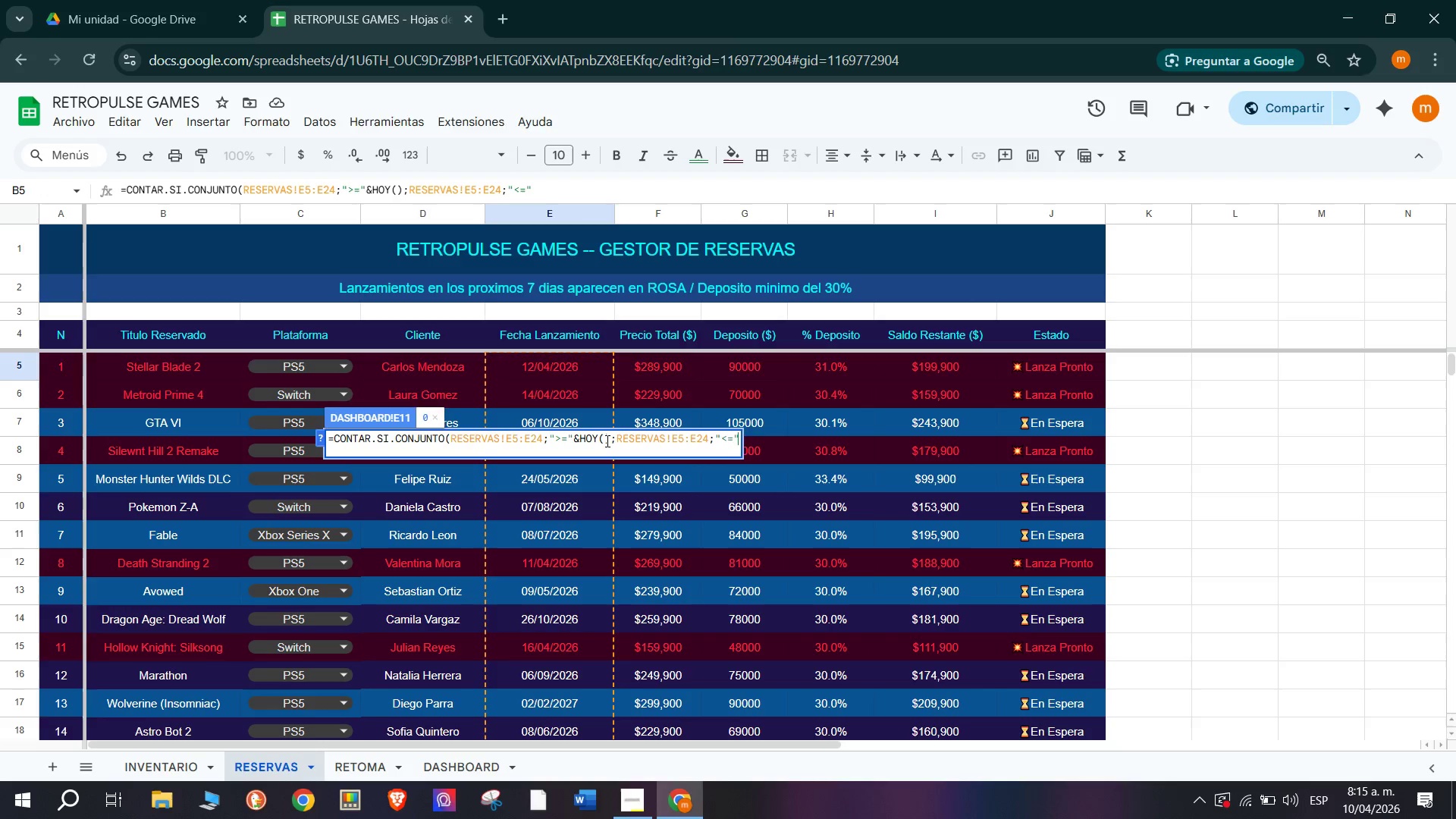 
type(^HOY)
 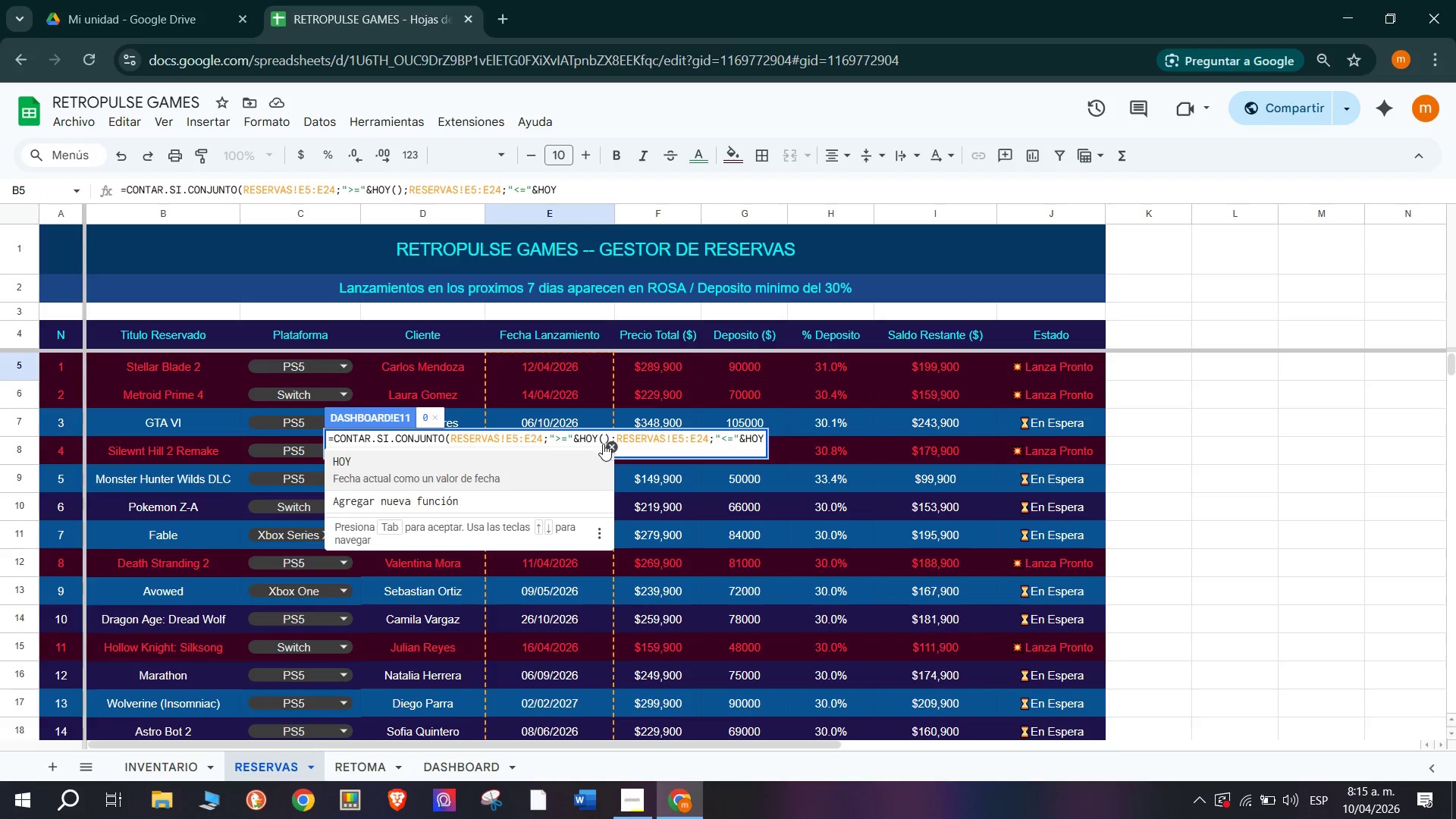 
left_click([550, 466])
 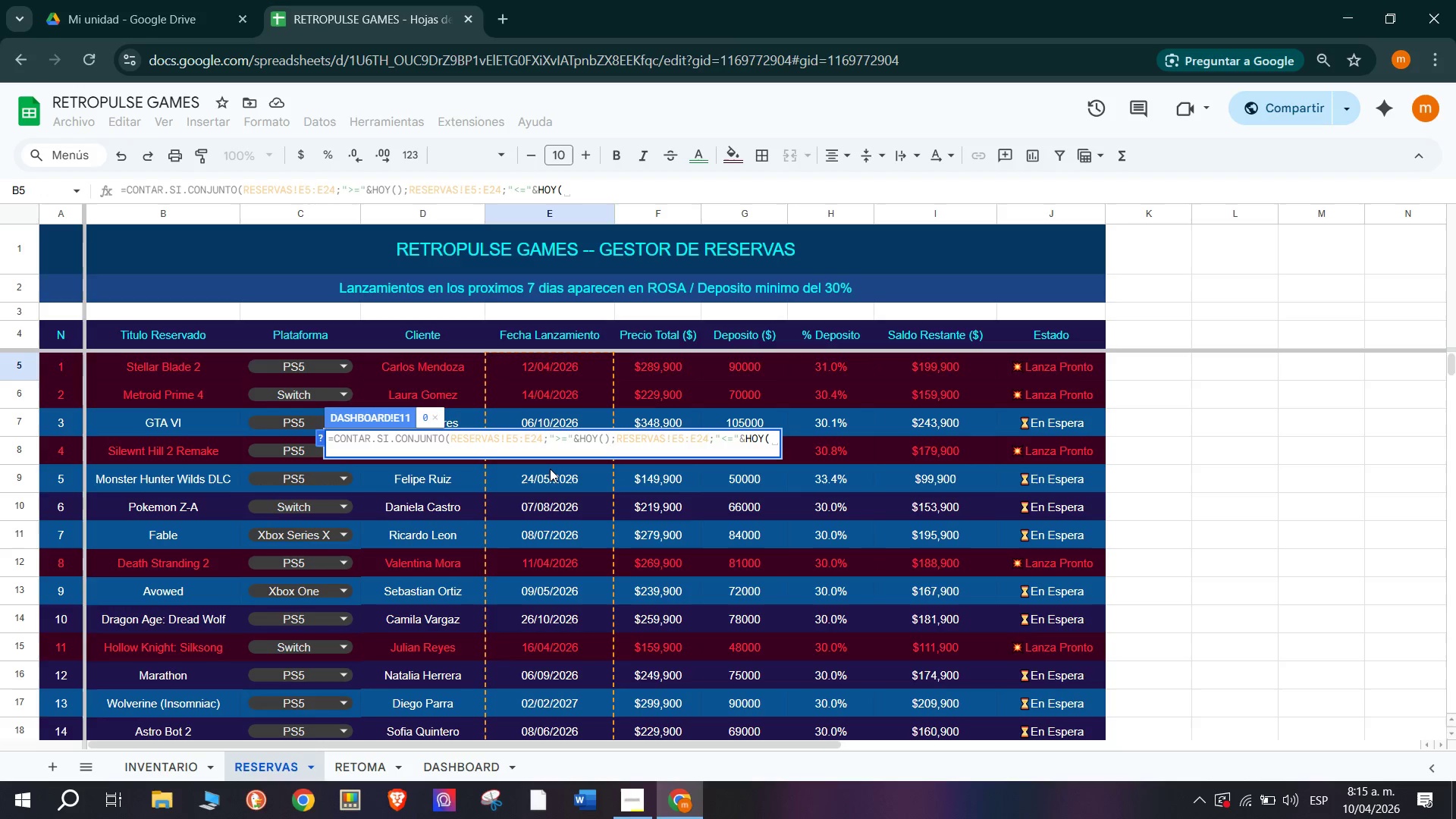 
type((=7()
 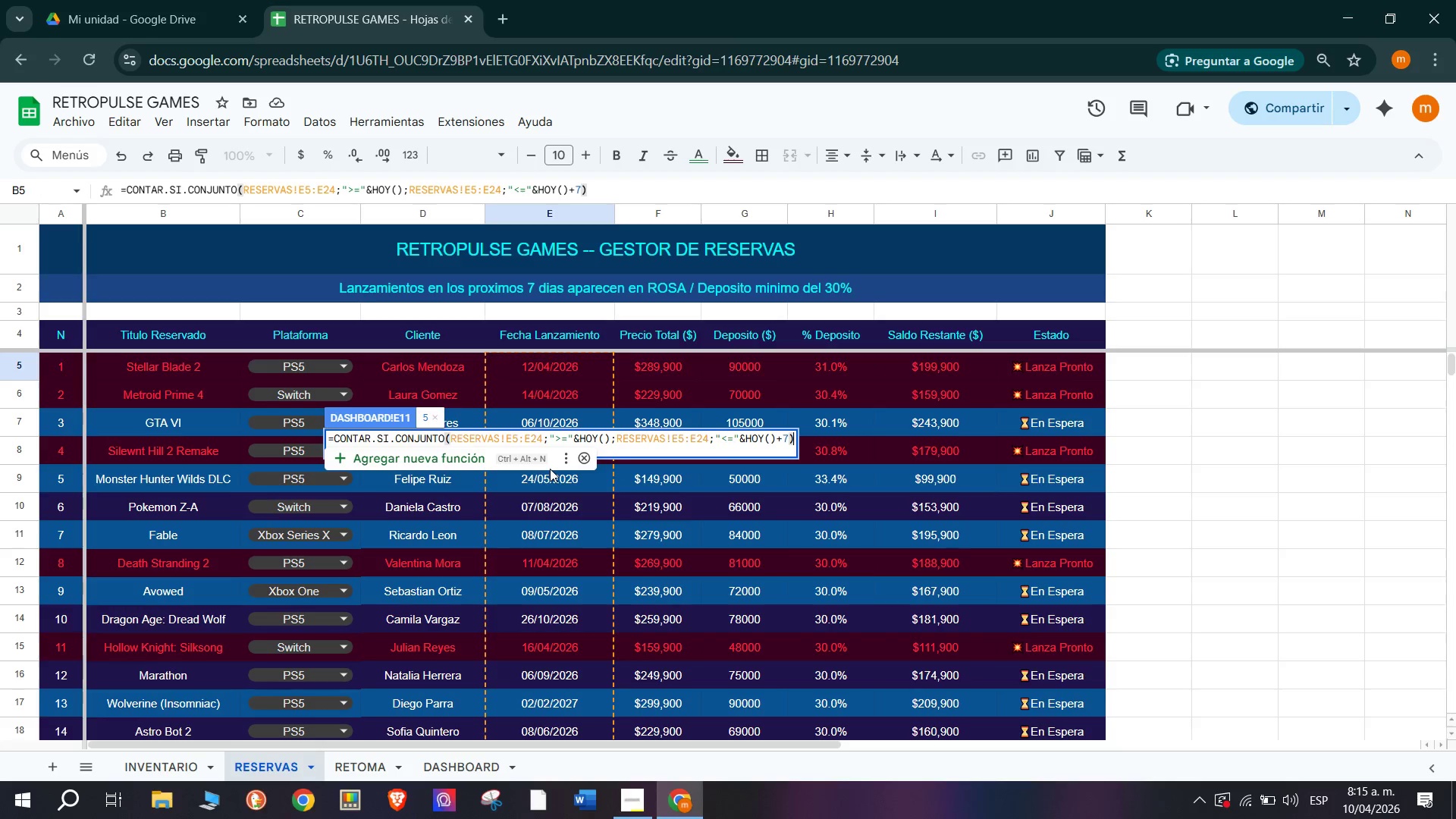 
key(Enter)
 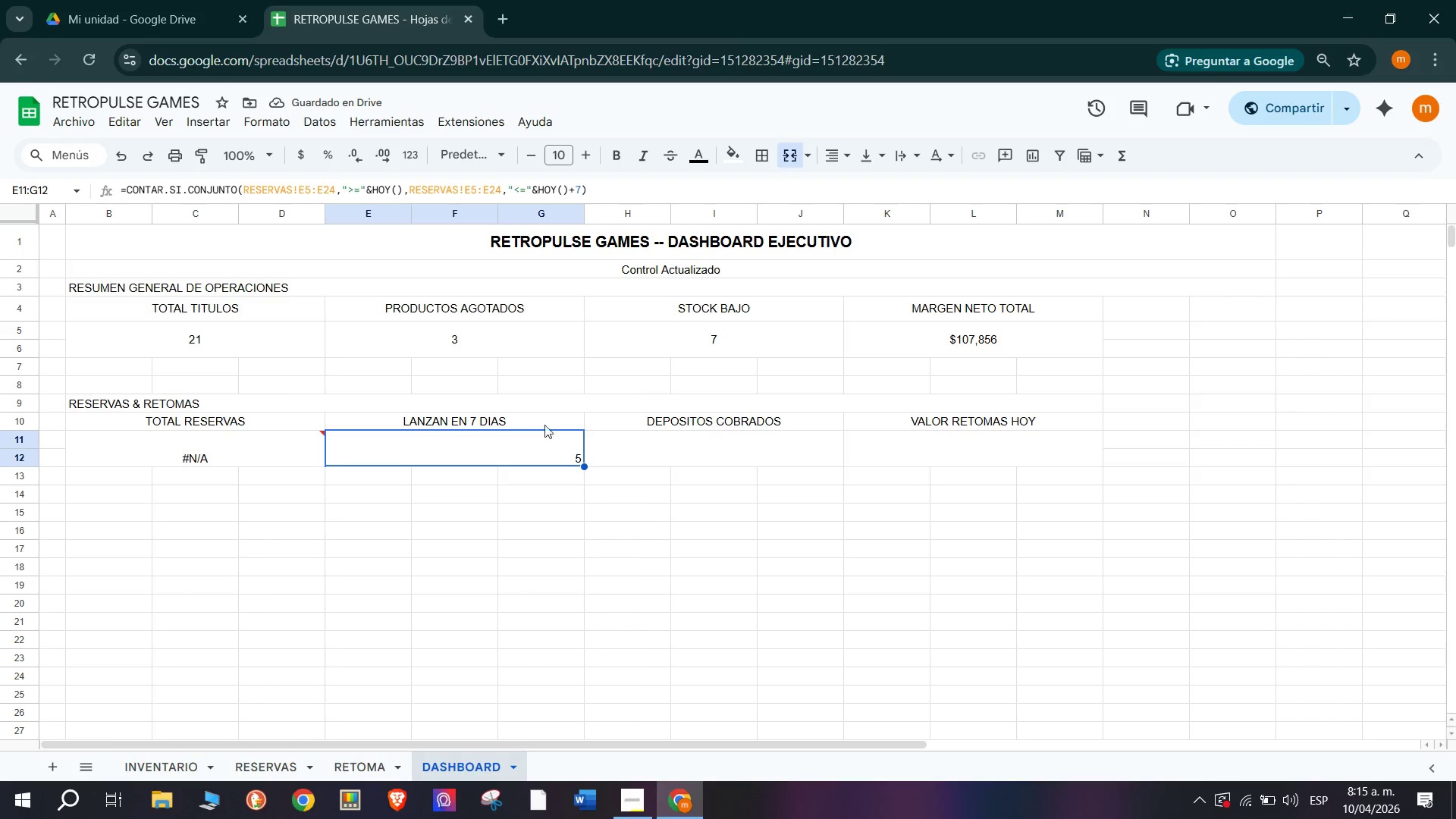 
left_click([882, 159])
 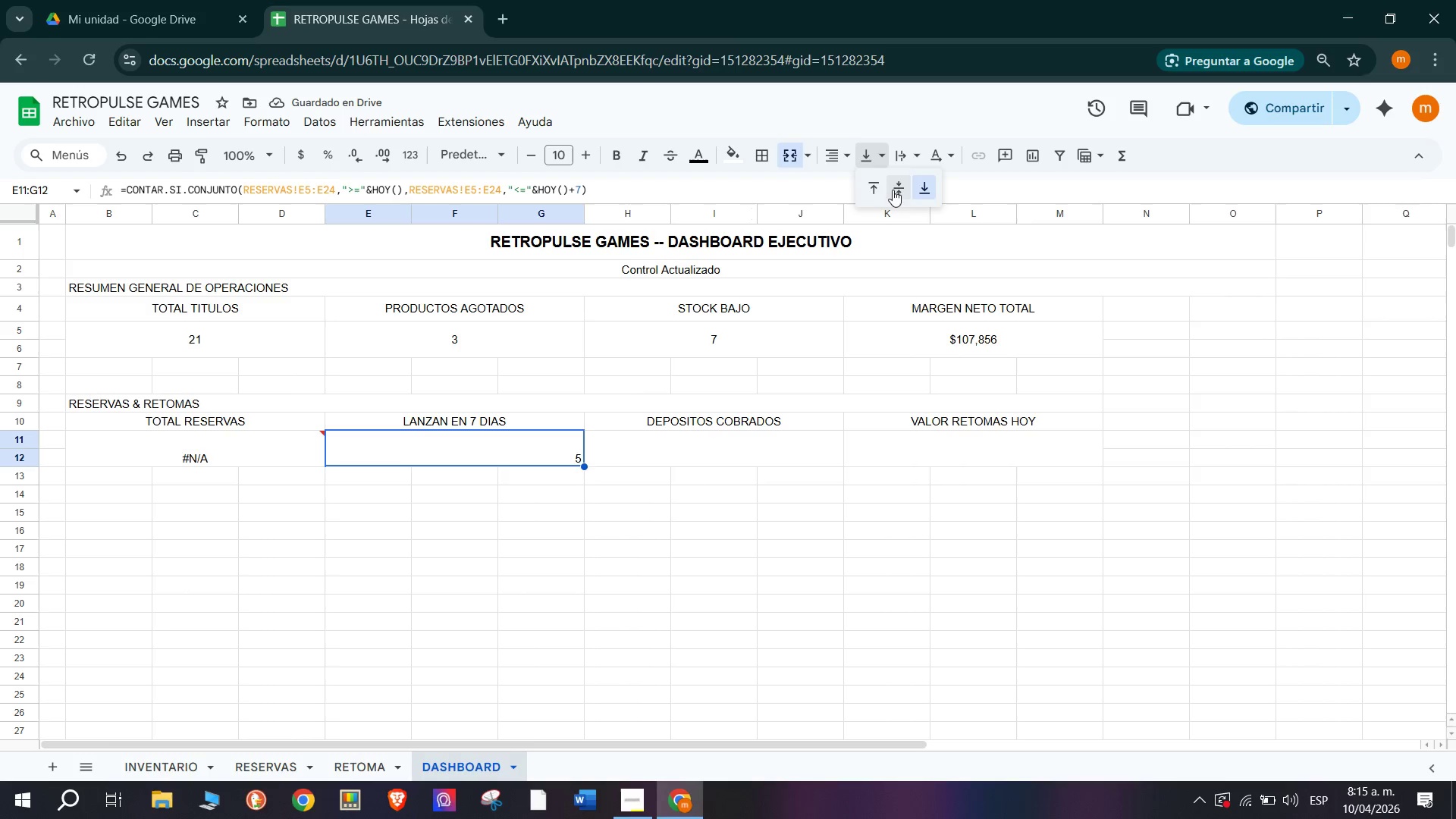 
left_click([893, 189])
 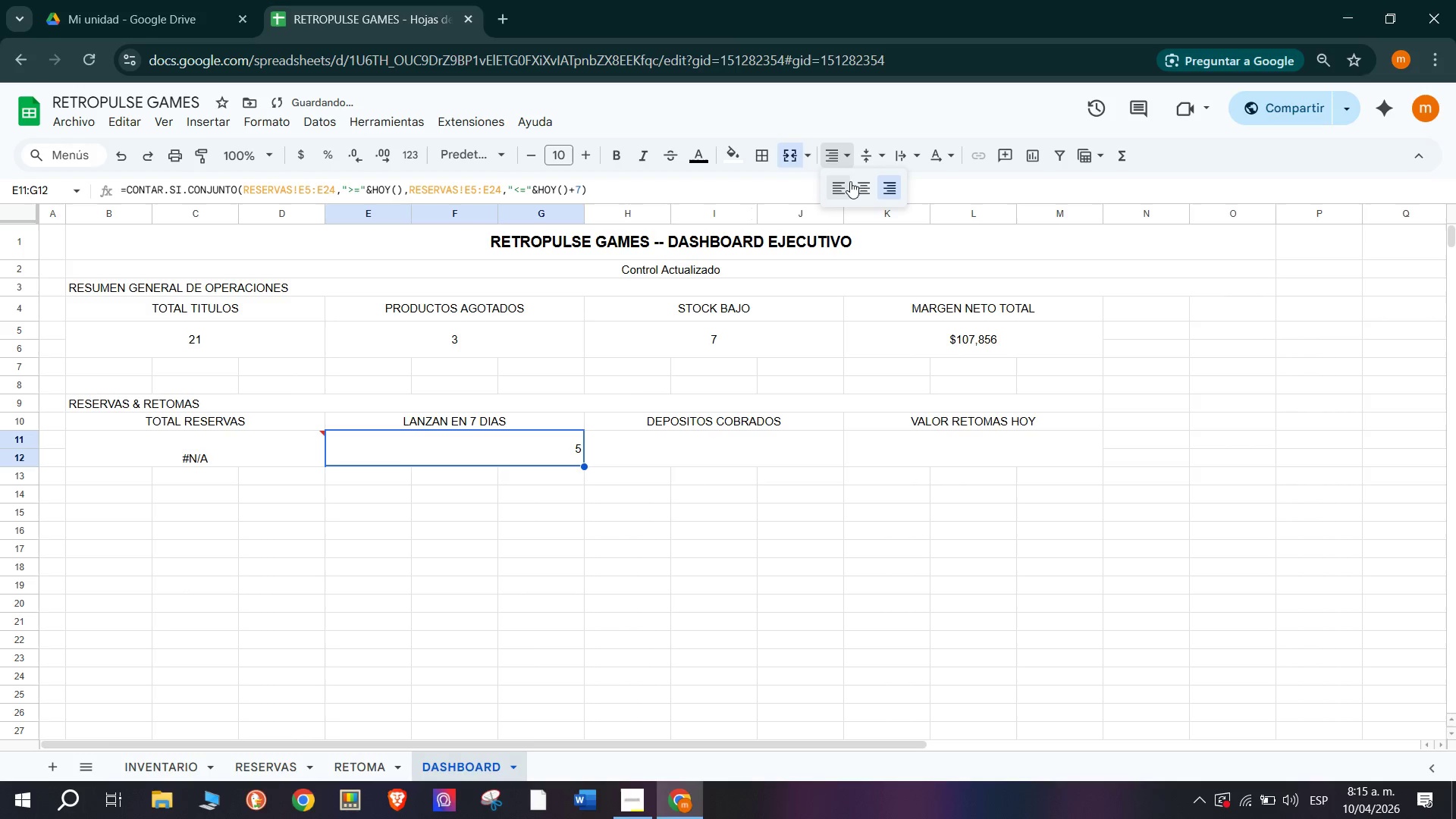 
triple_click([855, 184])
 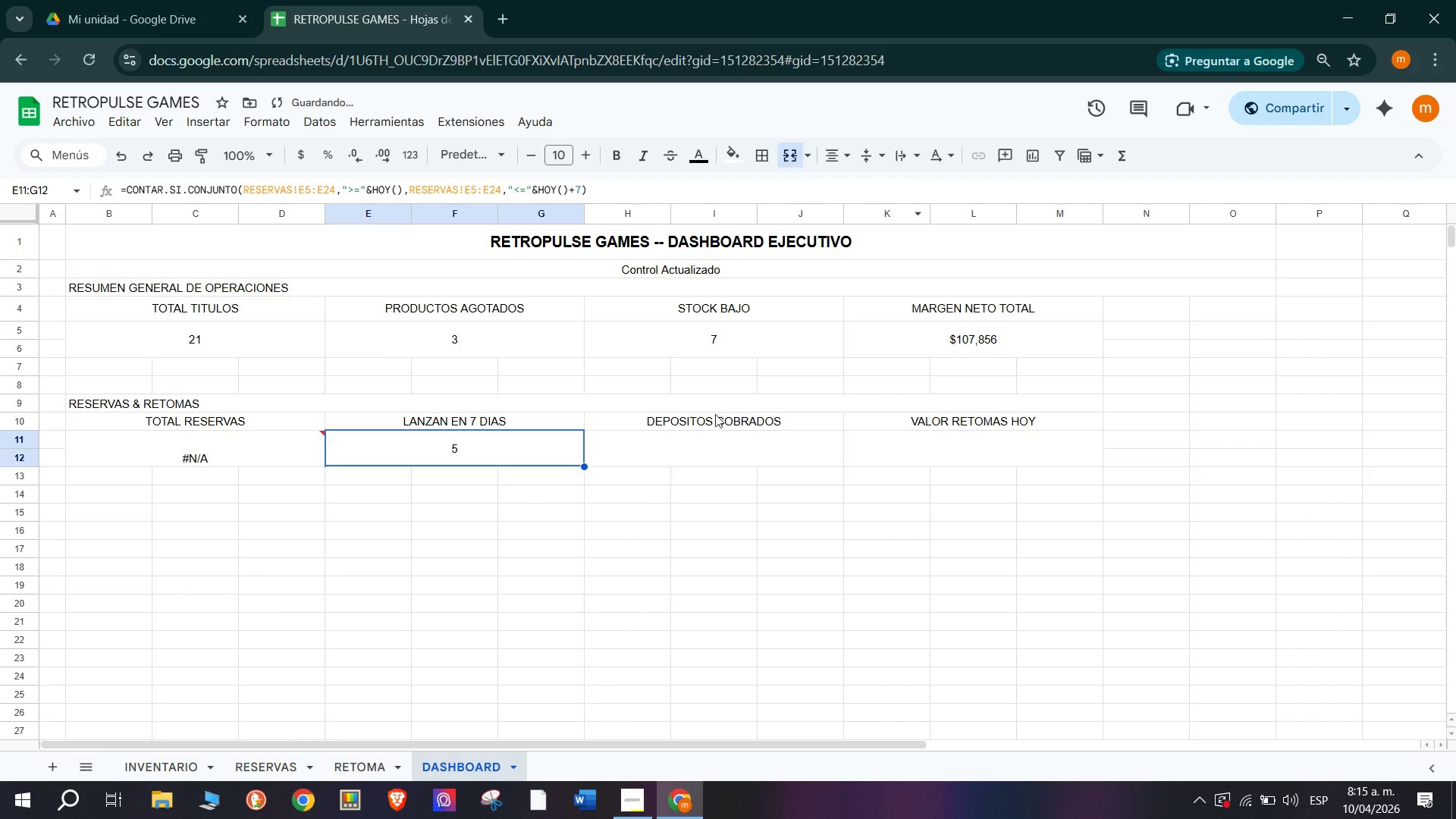 
left_click([705, 435])
 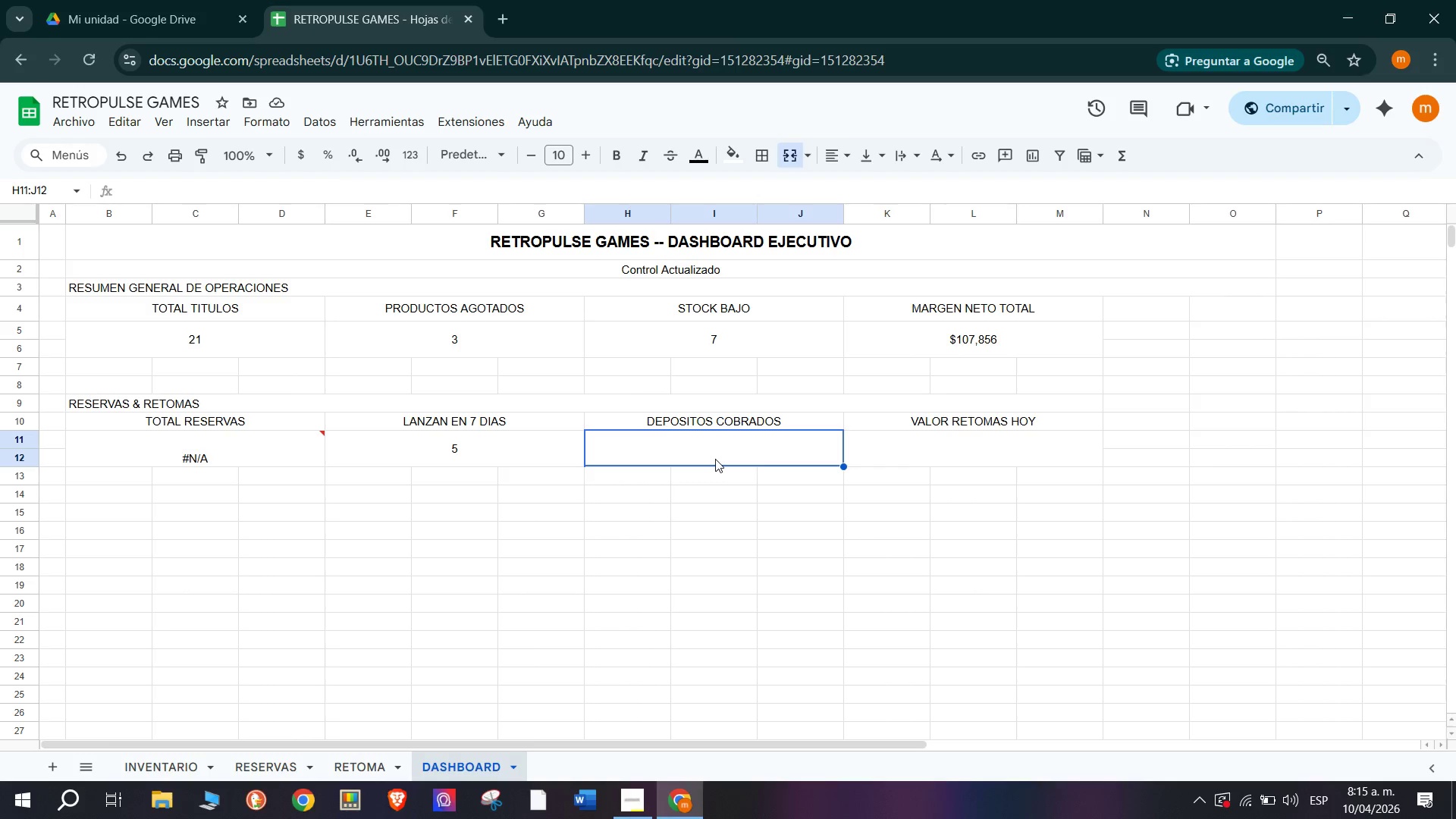 
wait(10.88)
 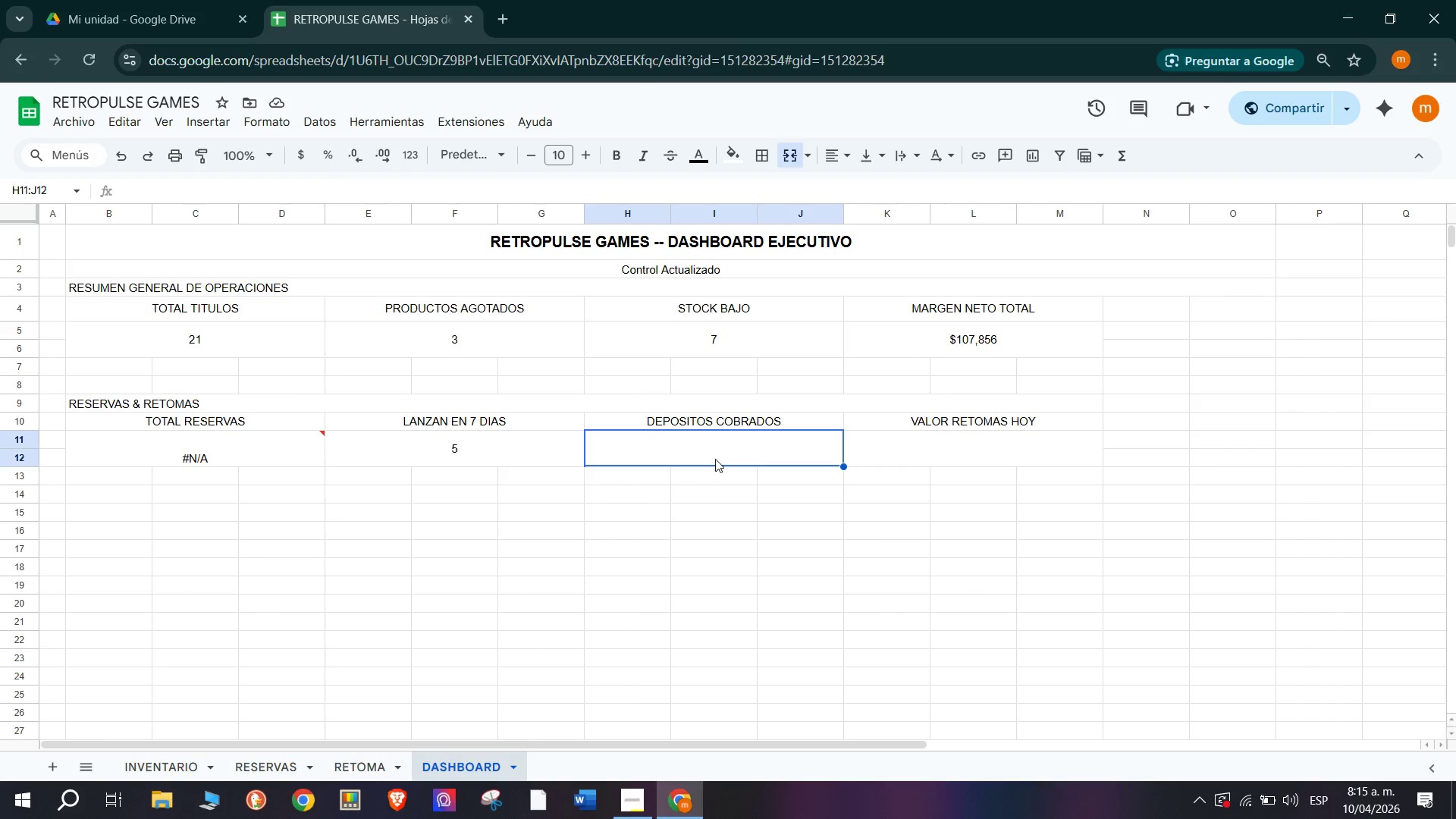 
left_click([266, 756])
 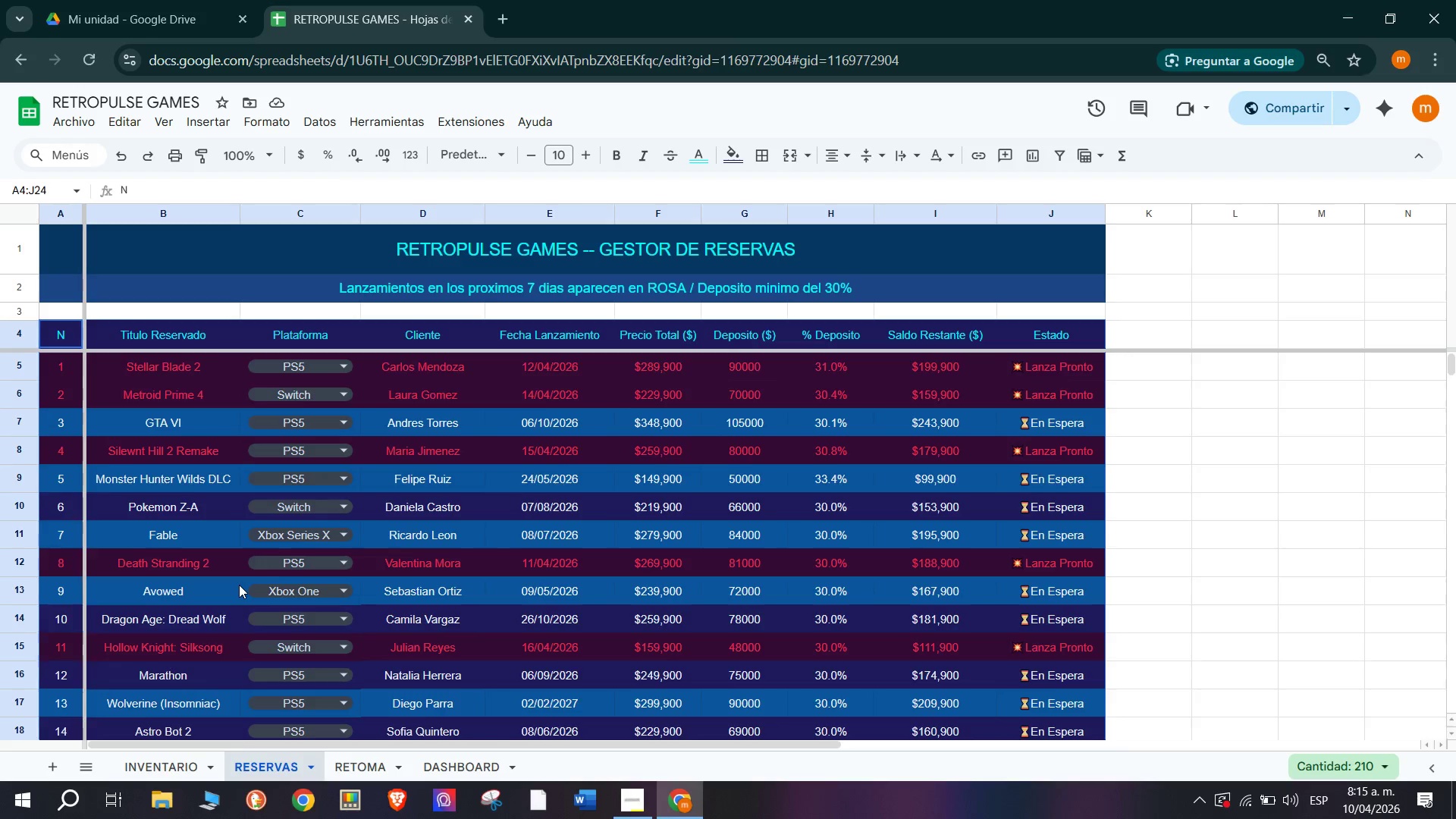 
scroll: coordinate [158, 591], scroll_direction: down, amount: 1.0
 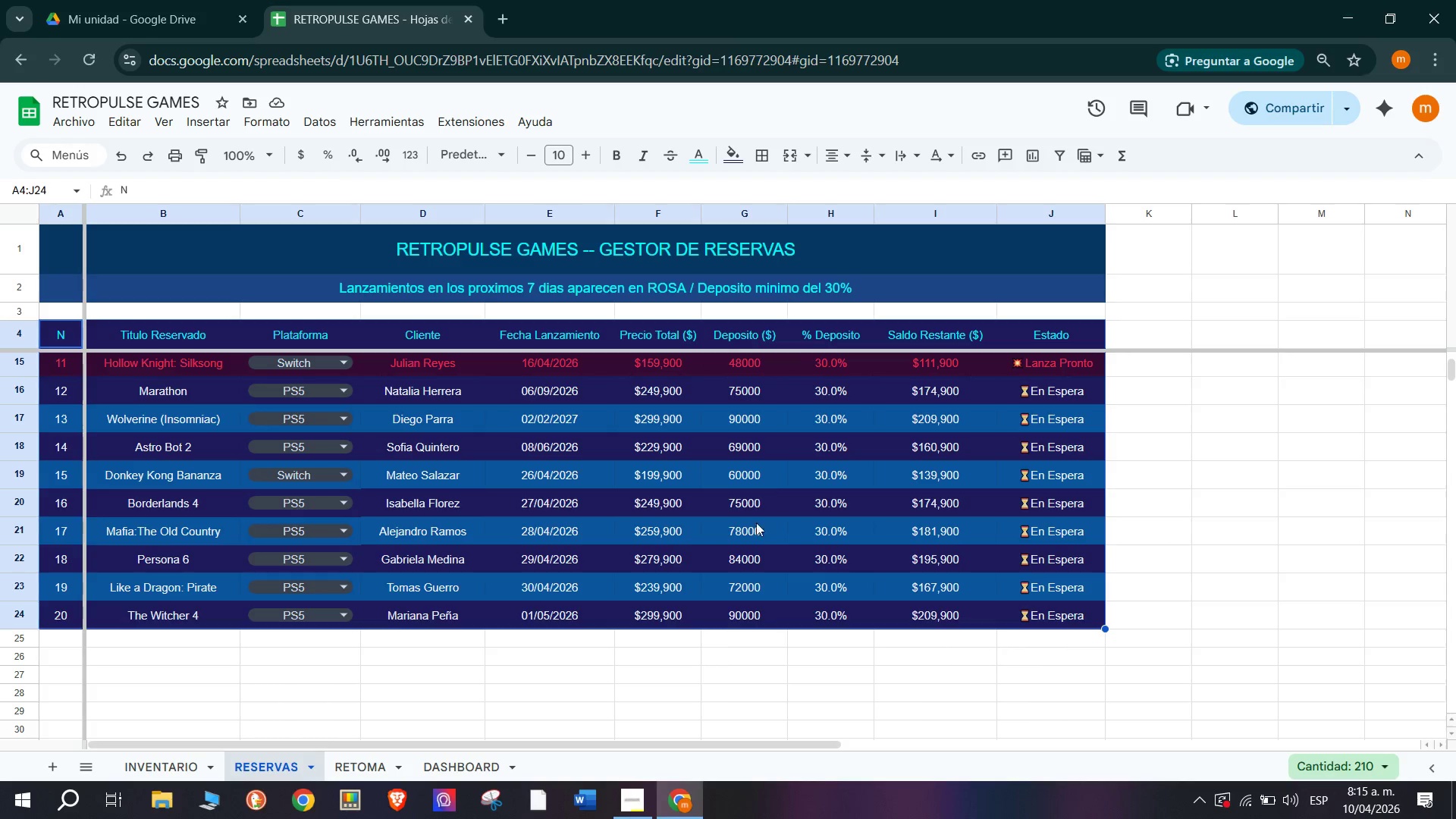 
left_click([755, 614])
 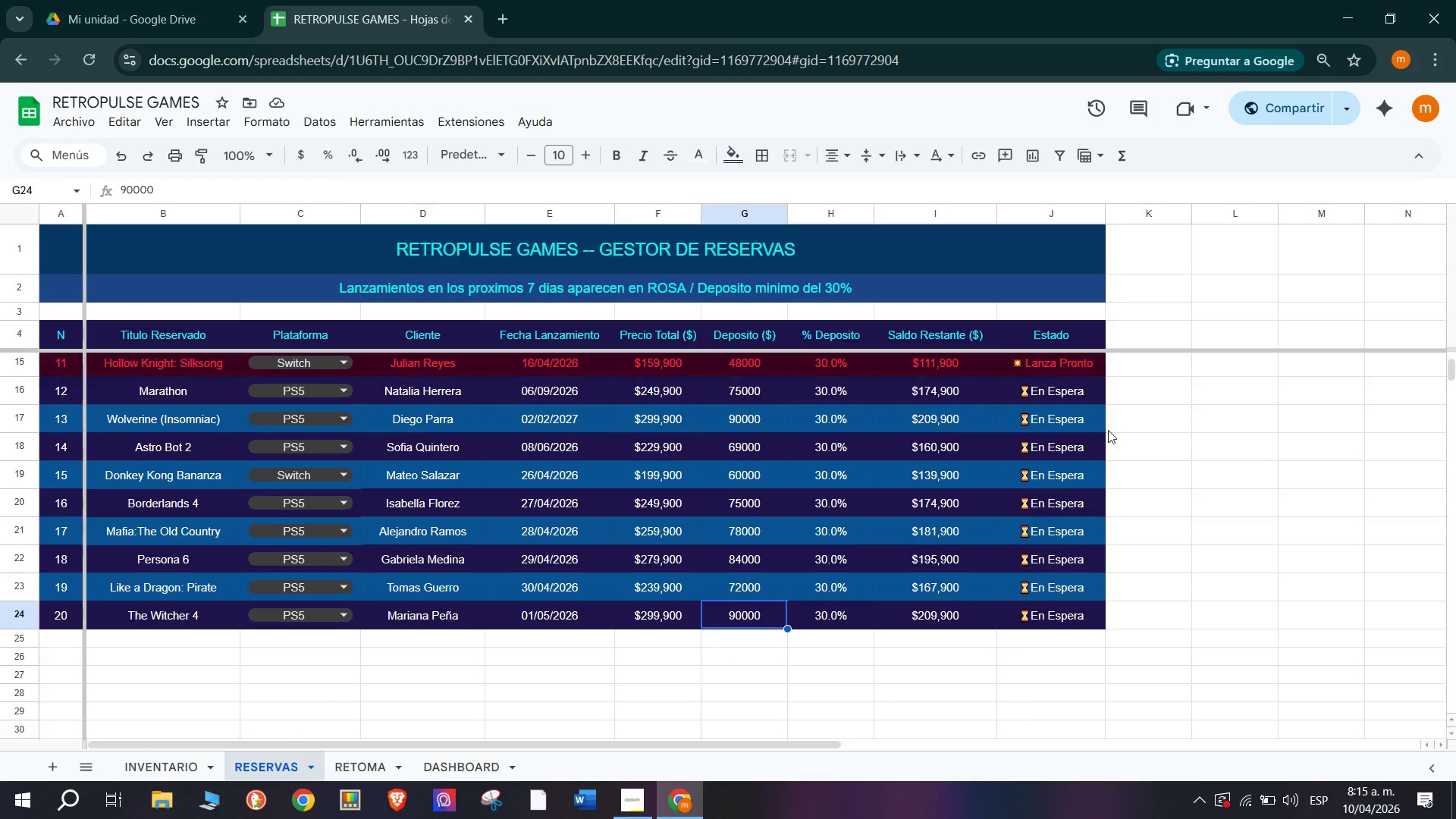 
scroll: coordinate [1183, 404], scroll_direction: up, amount: 6.0
 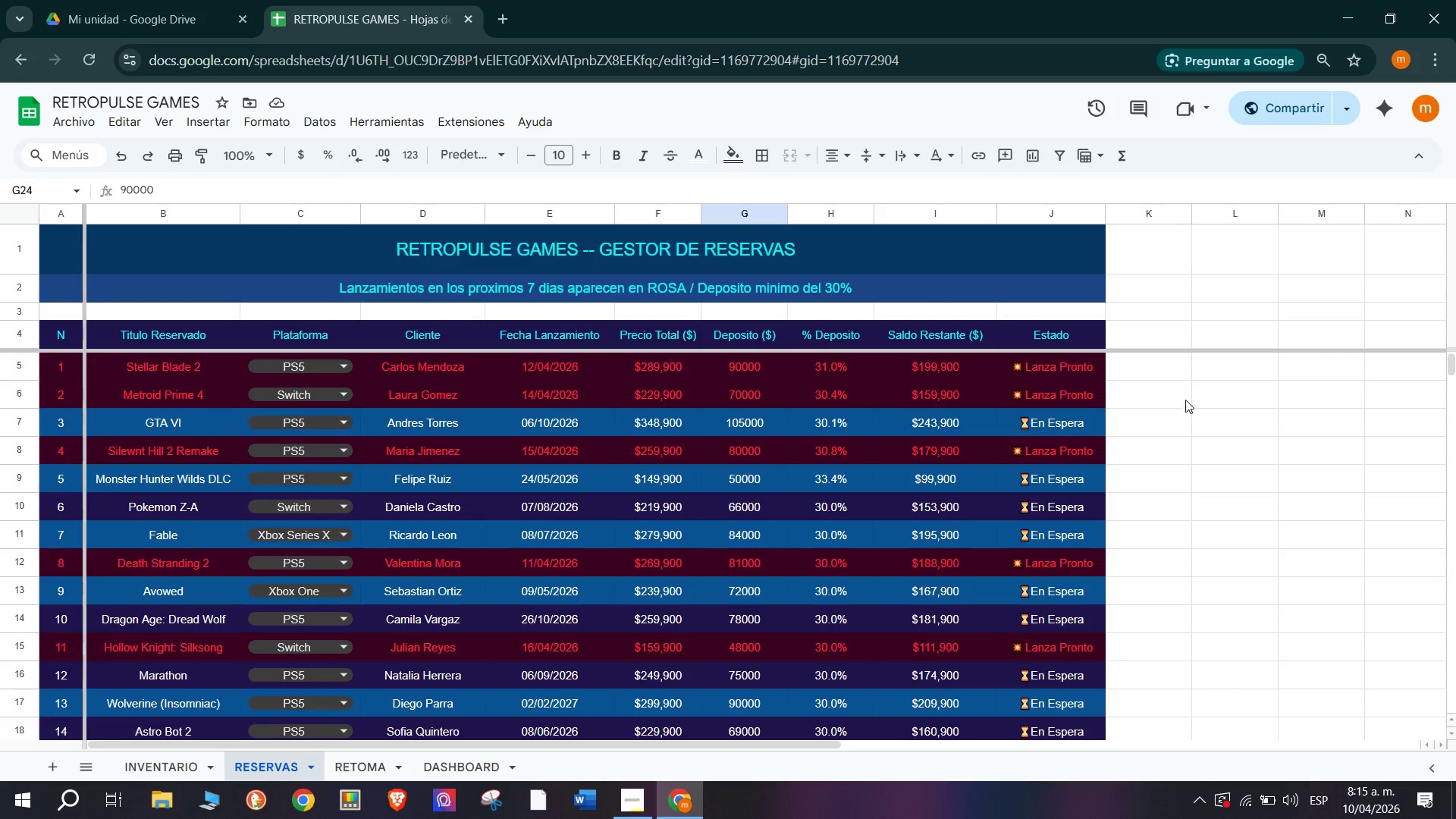 
left_click([1166, 334])
 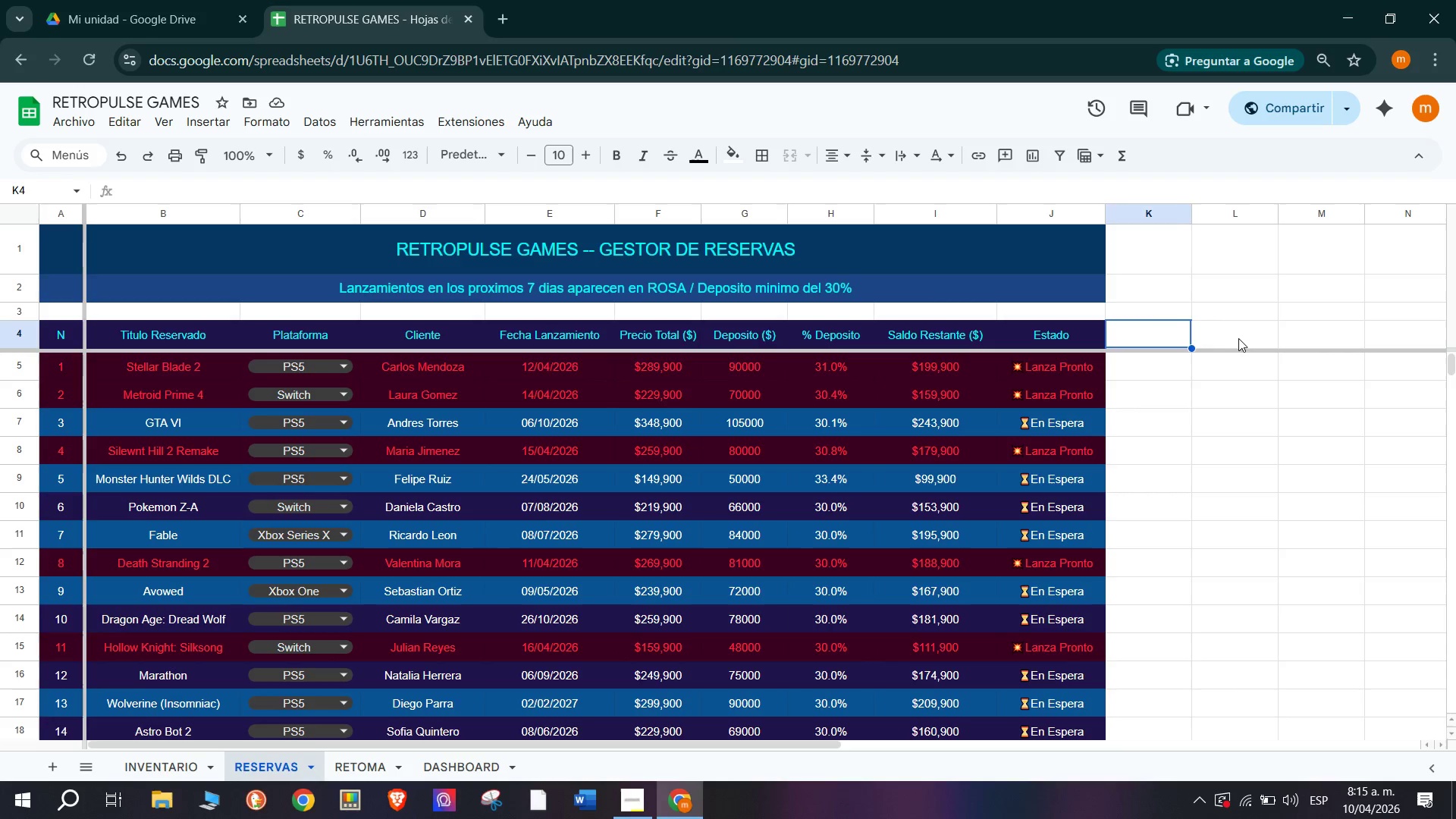 
scroll: coordinate [1185, 398], scroll_direction: up, amount: 2.0
 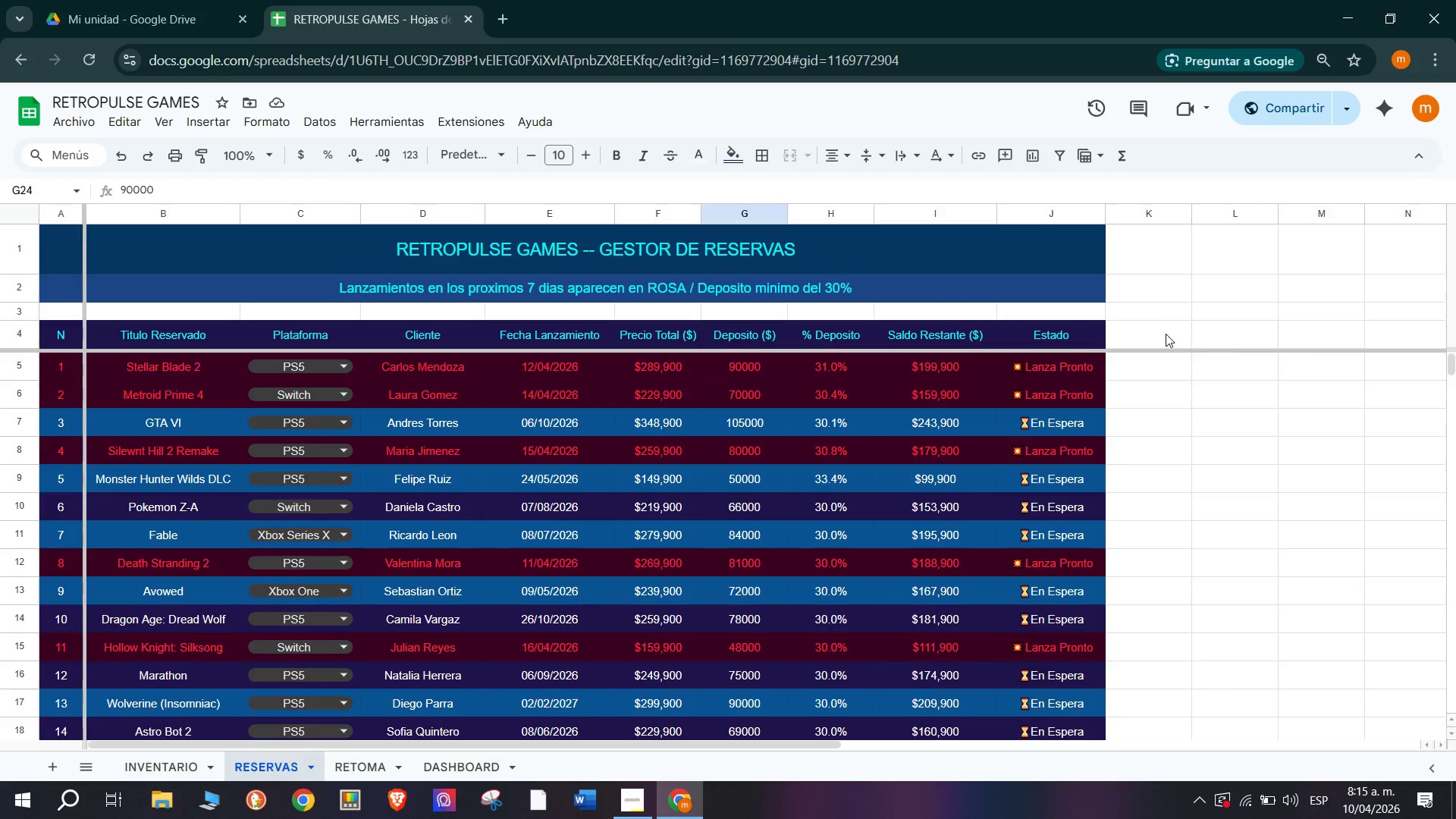 
left_click([1240, 334])
 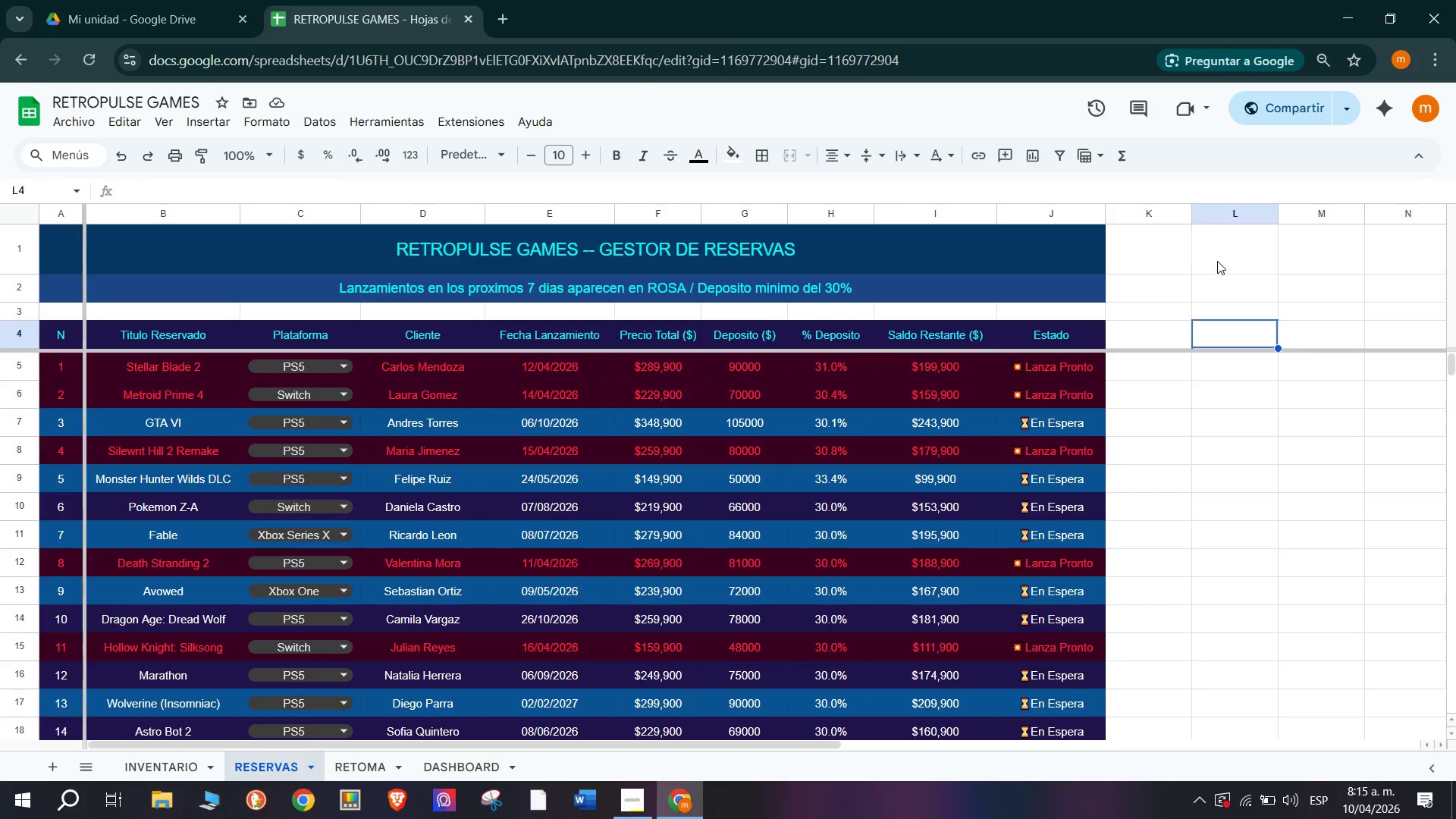 
left_click([1217, 261])
 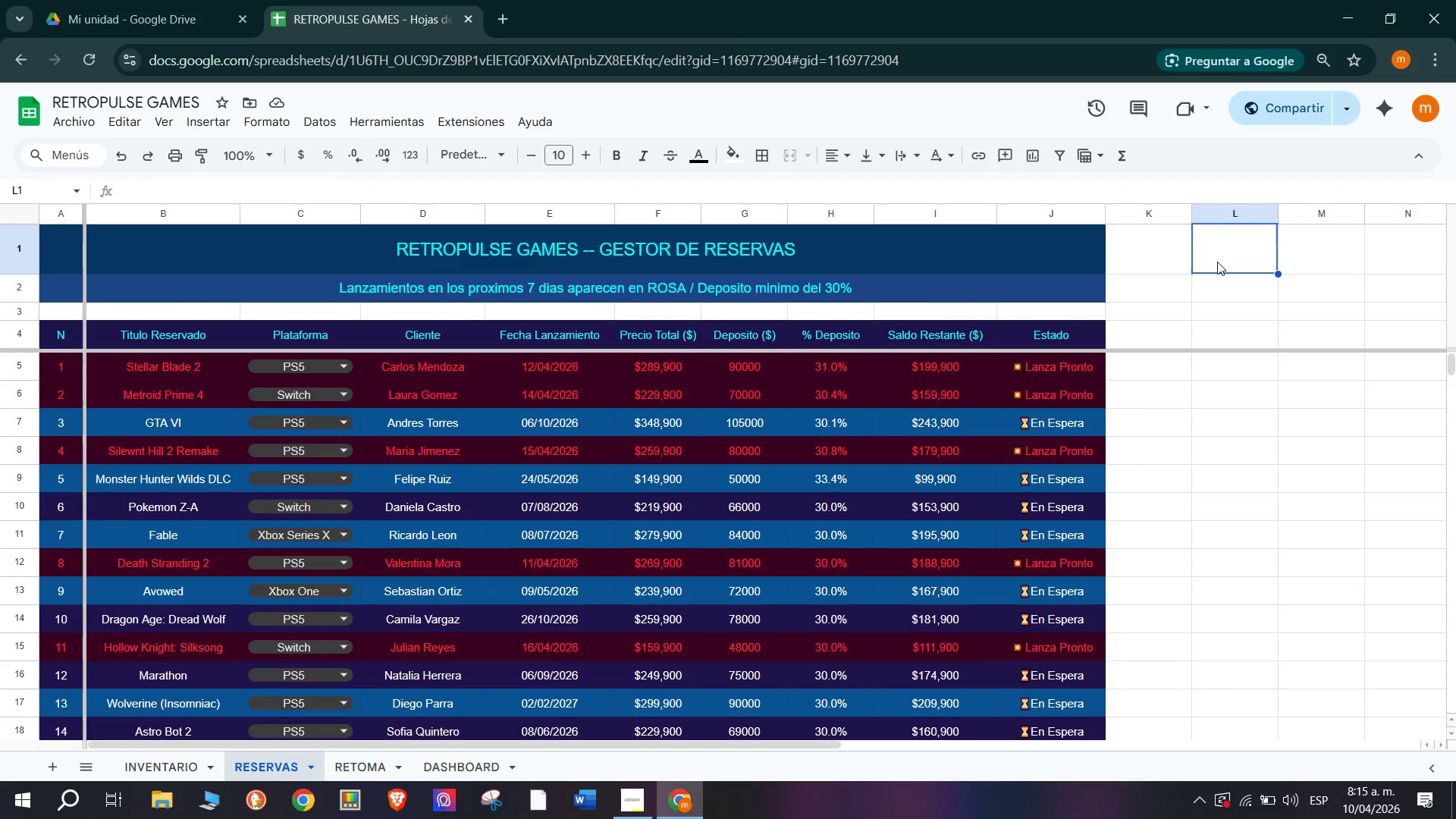 
key(T)
 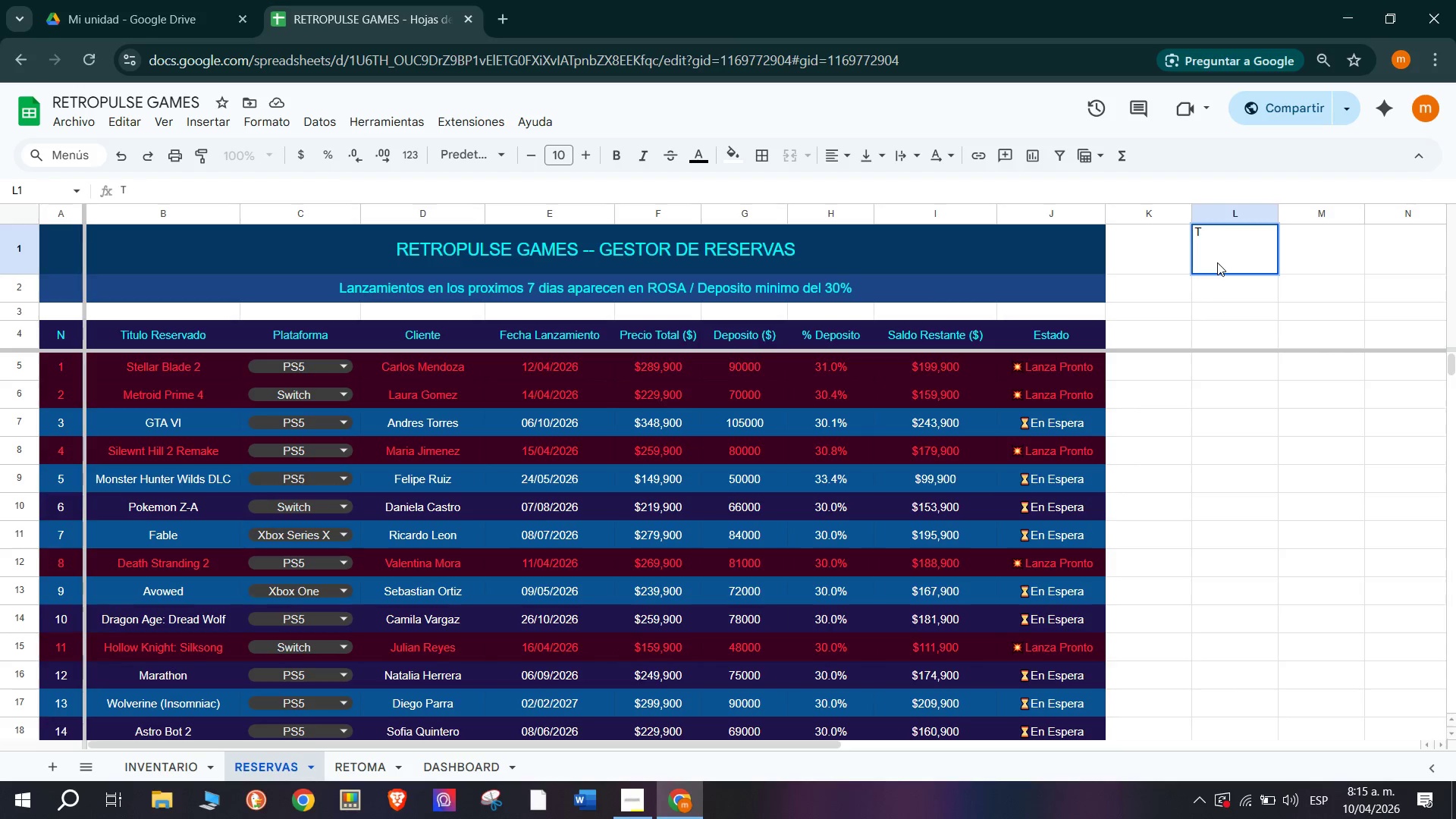 
key(Backspace)
 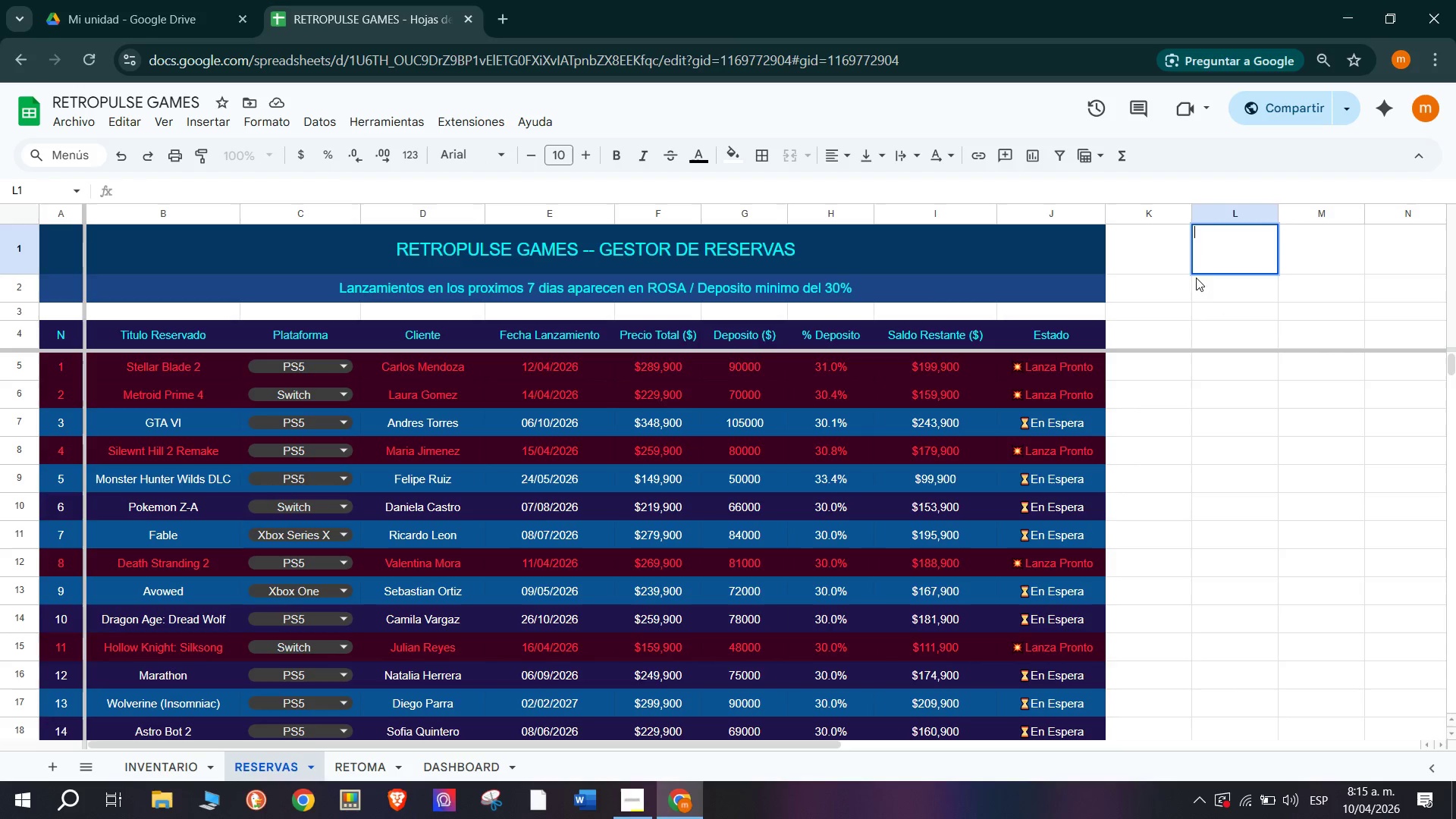 
left_click([1242, 289])
 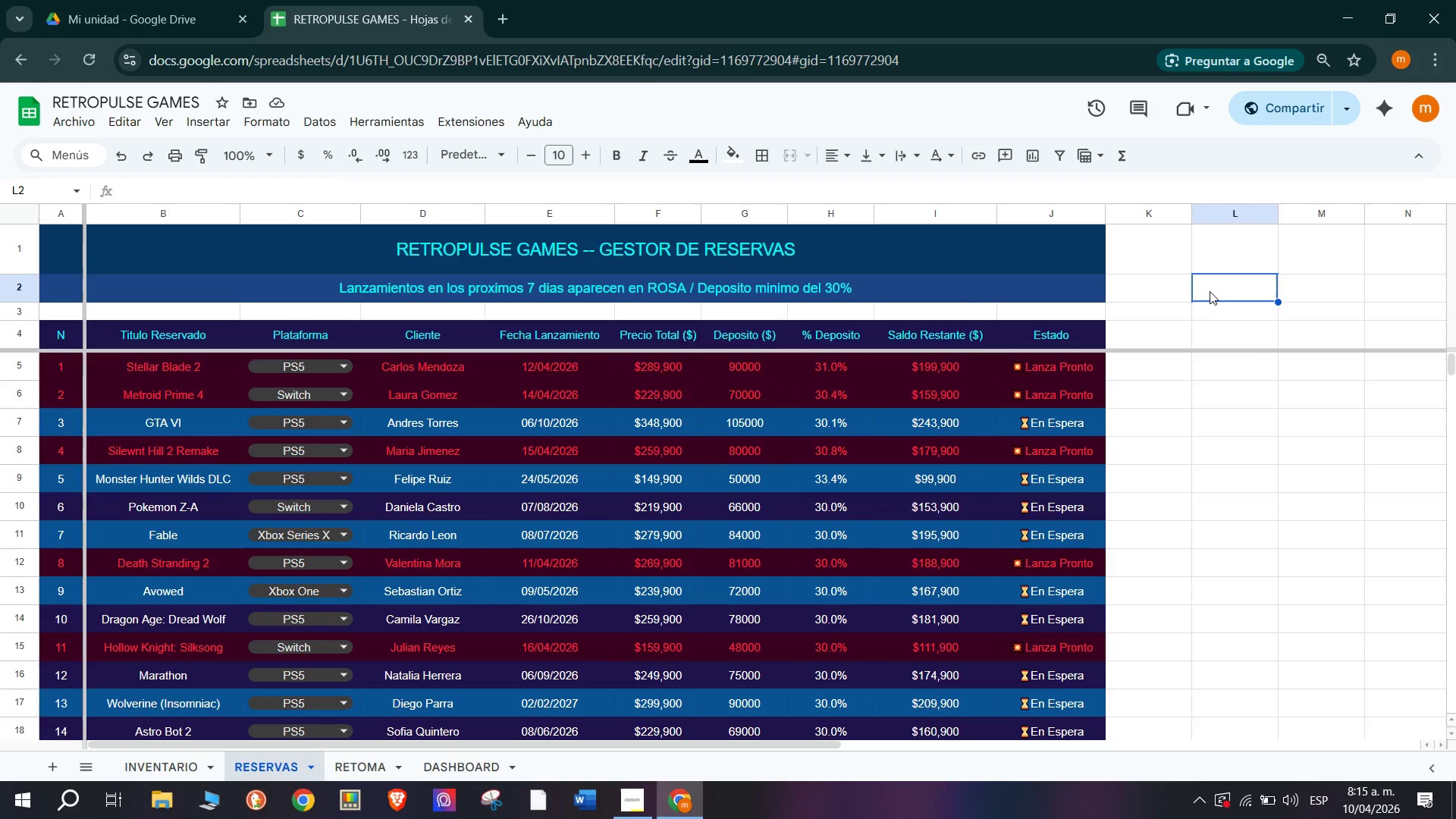 
type(TOTAL DEPSOTOS COBRQDOA)
key(Backspace)
key(Backspace)
key(Backspace)
key(Backspace)
type(ADOS>)
 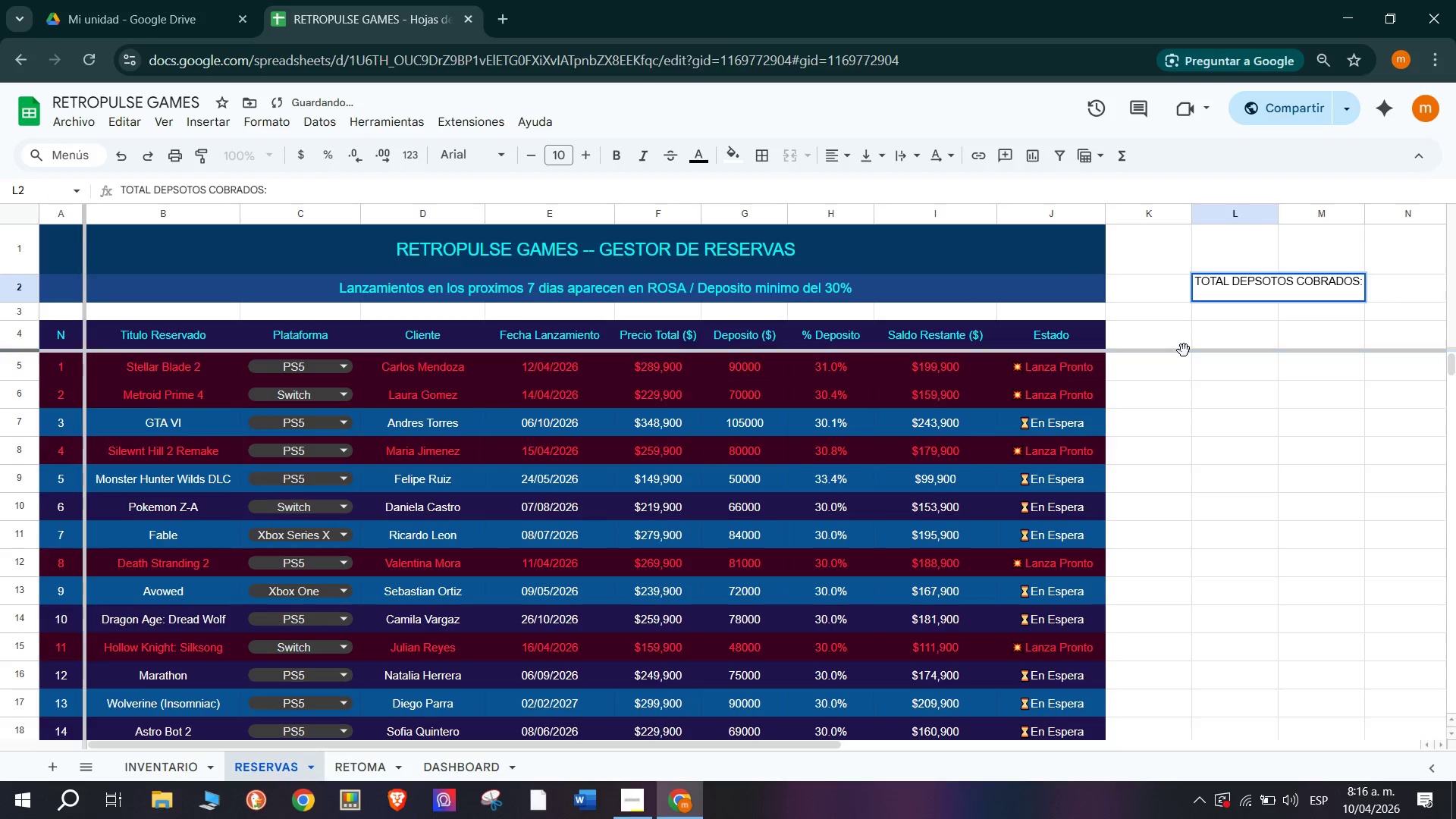 
double_click([1234, 331])
 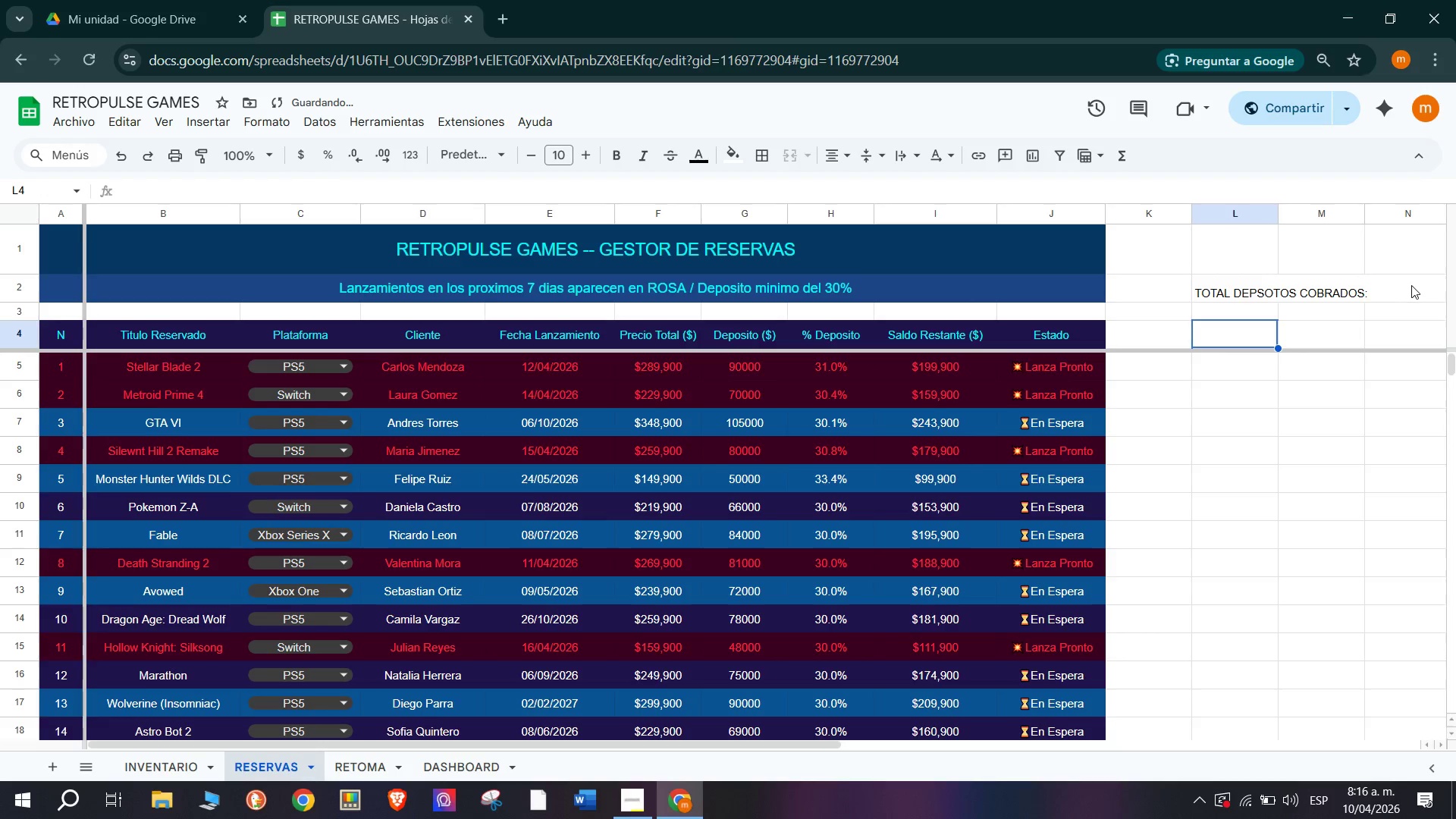 
left_click([1384, 302])
 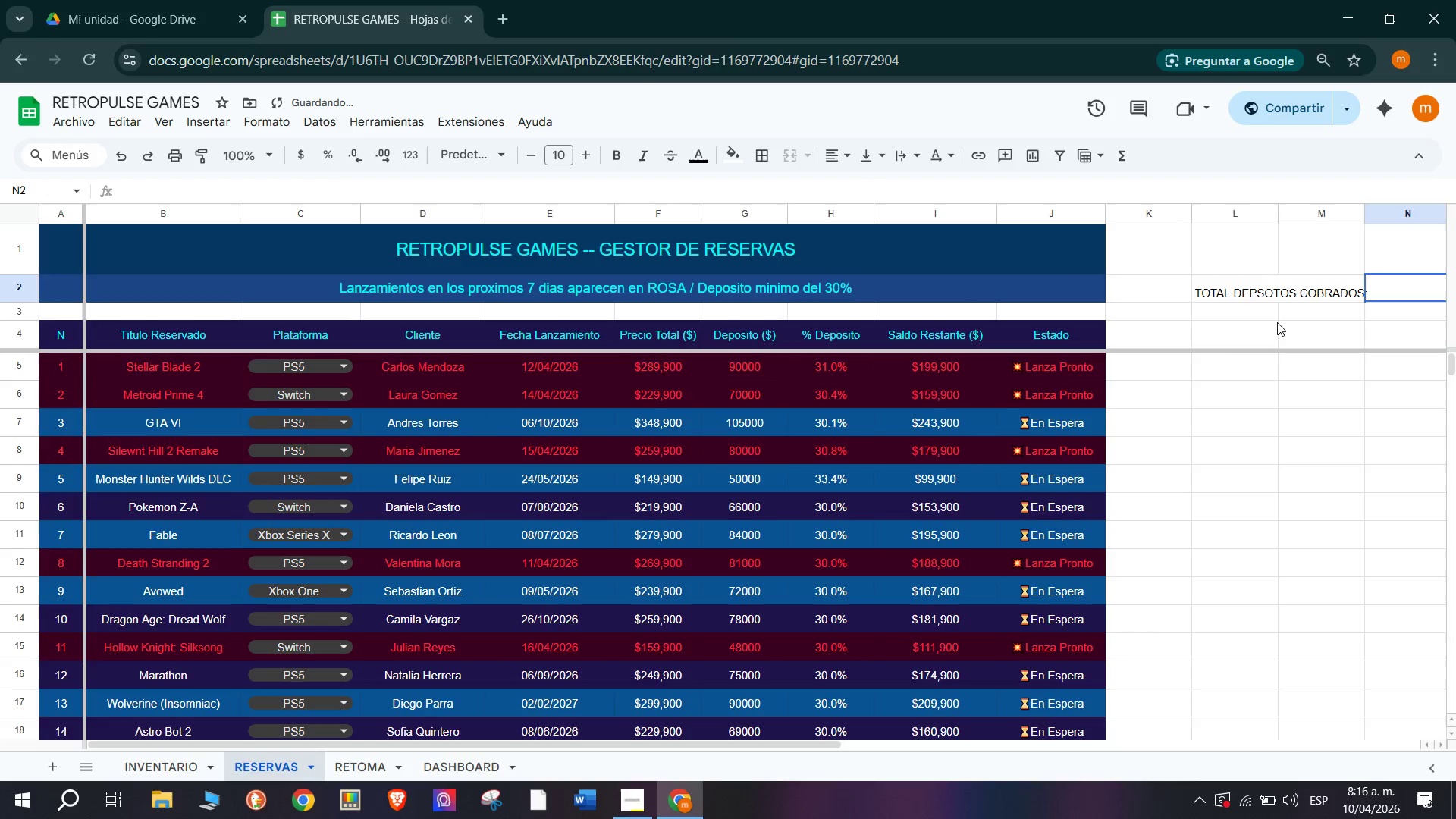 
left_click([1274, 322])
 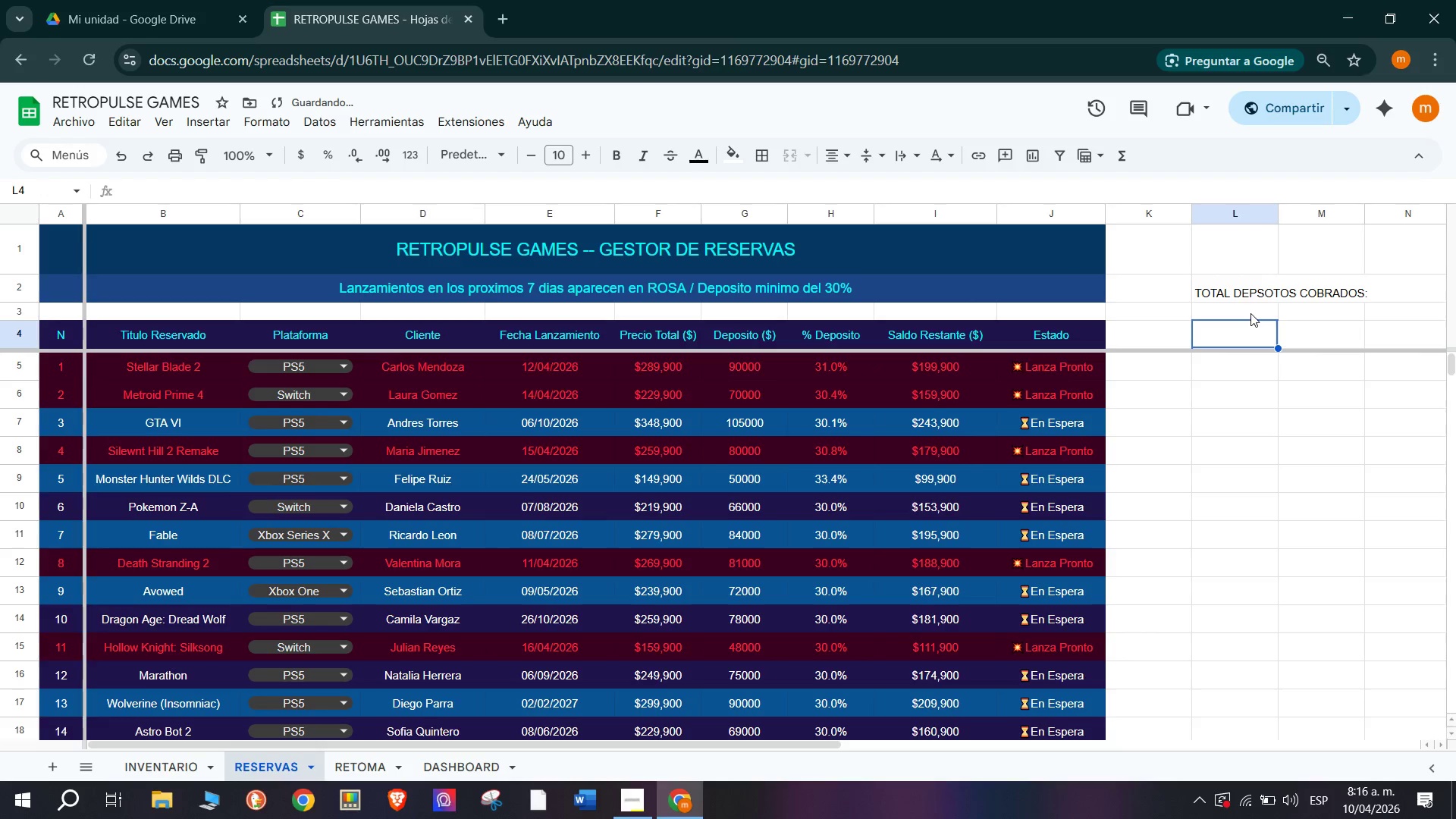 
left_click([1250, 313])
 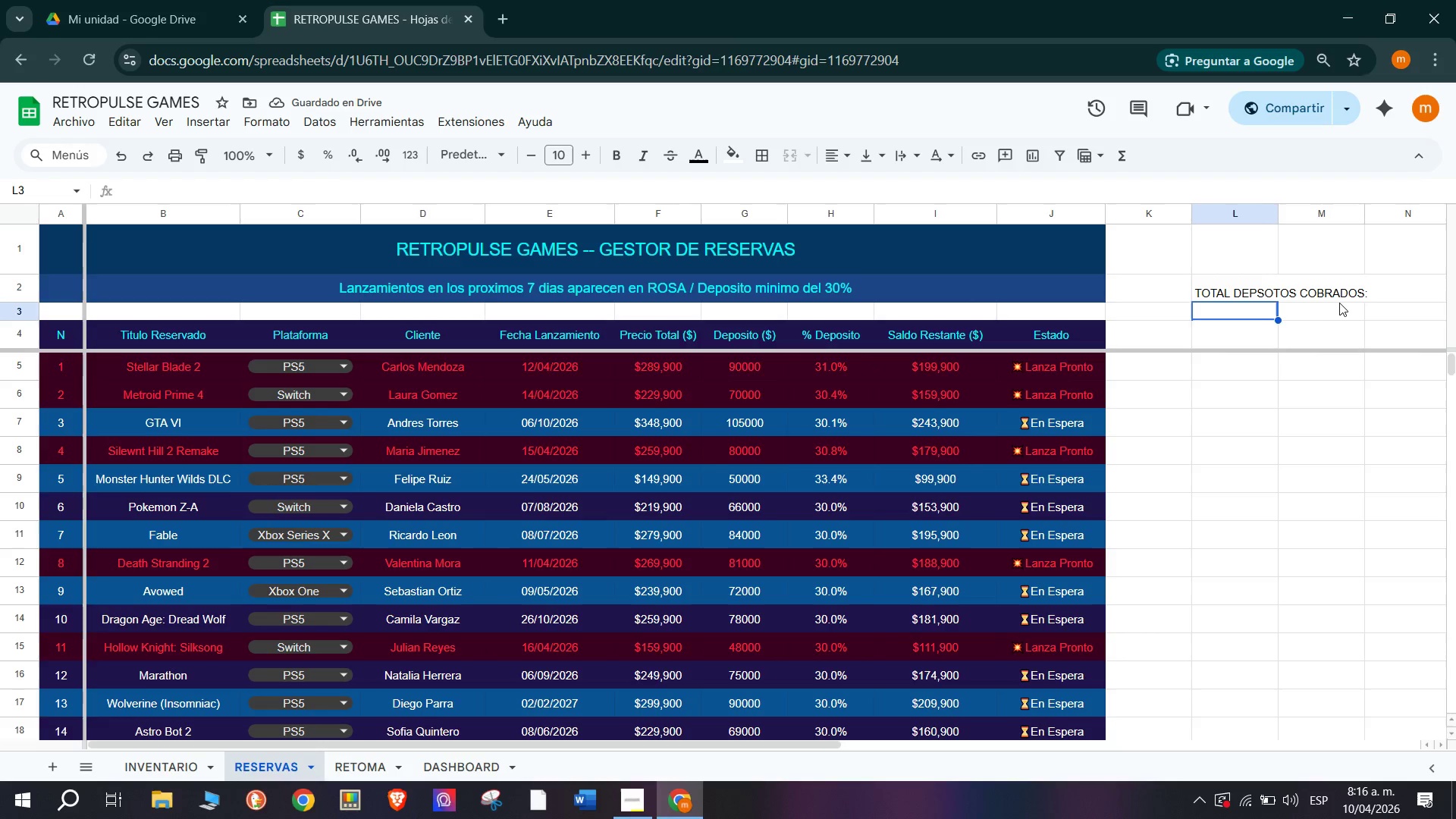 
left_click_drag(start_coordinate=[1341, 303], to_coordinate=[1247, 303])
 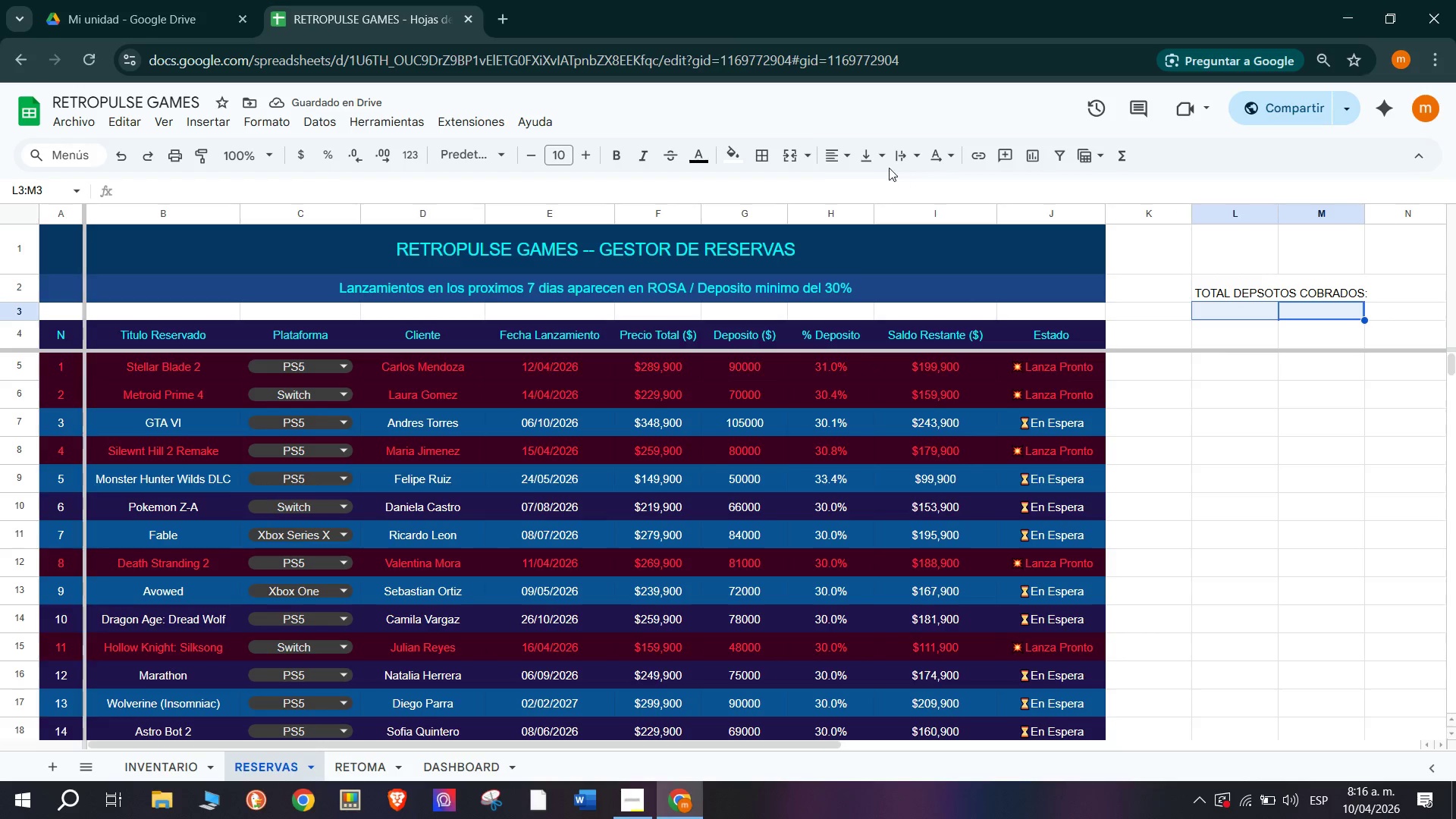 
mouse_move([789, 149])
 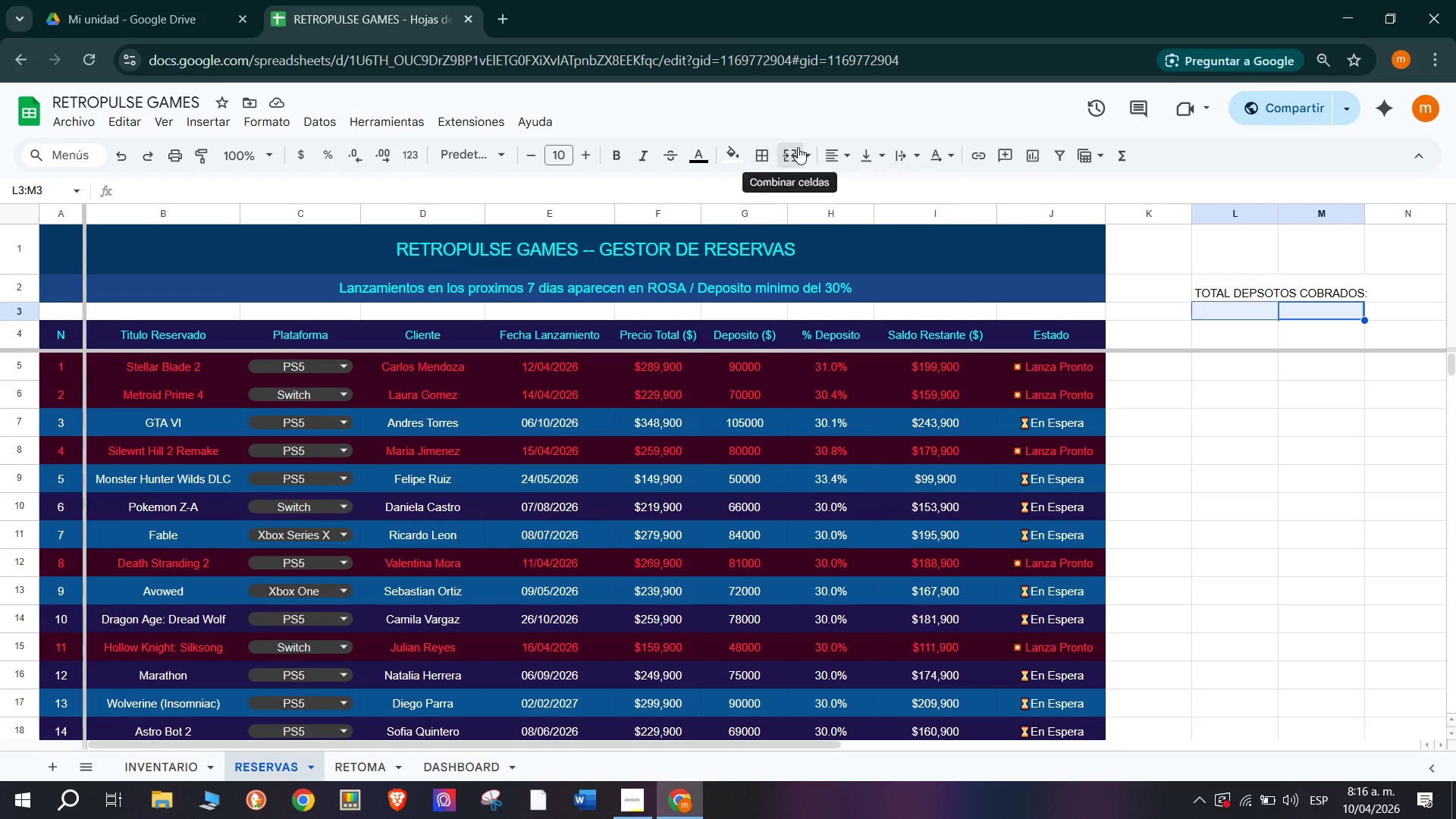 
left_click([798, 147])
 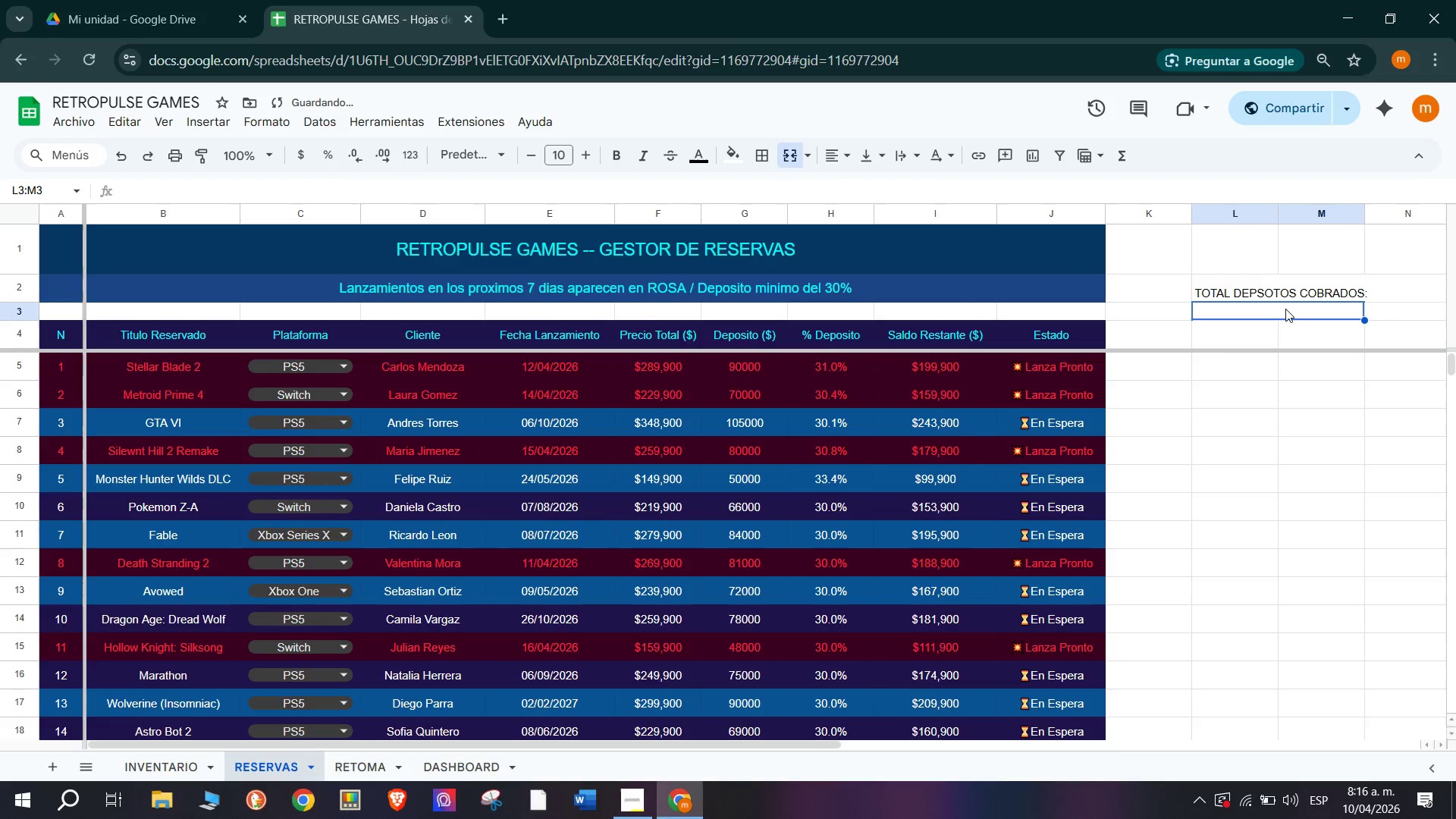 
key(Shift+ShiftRight)
 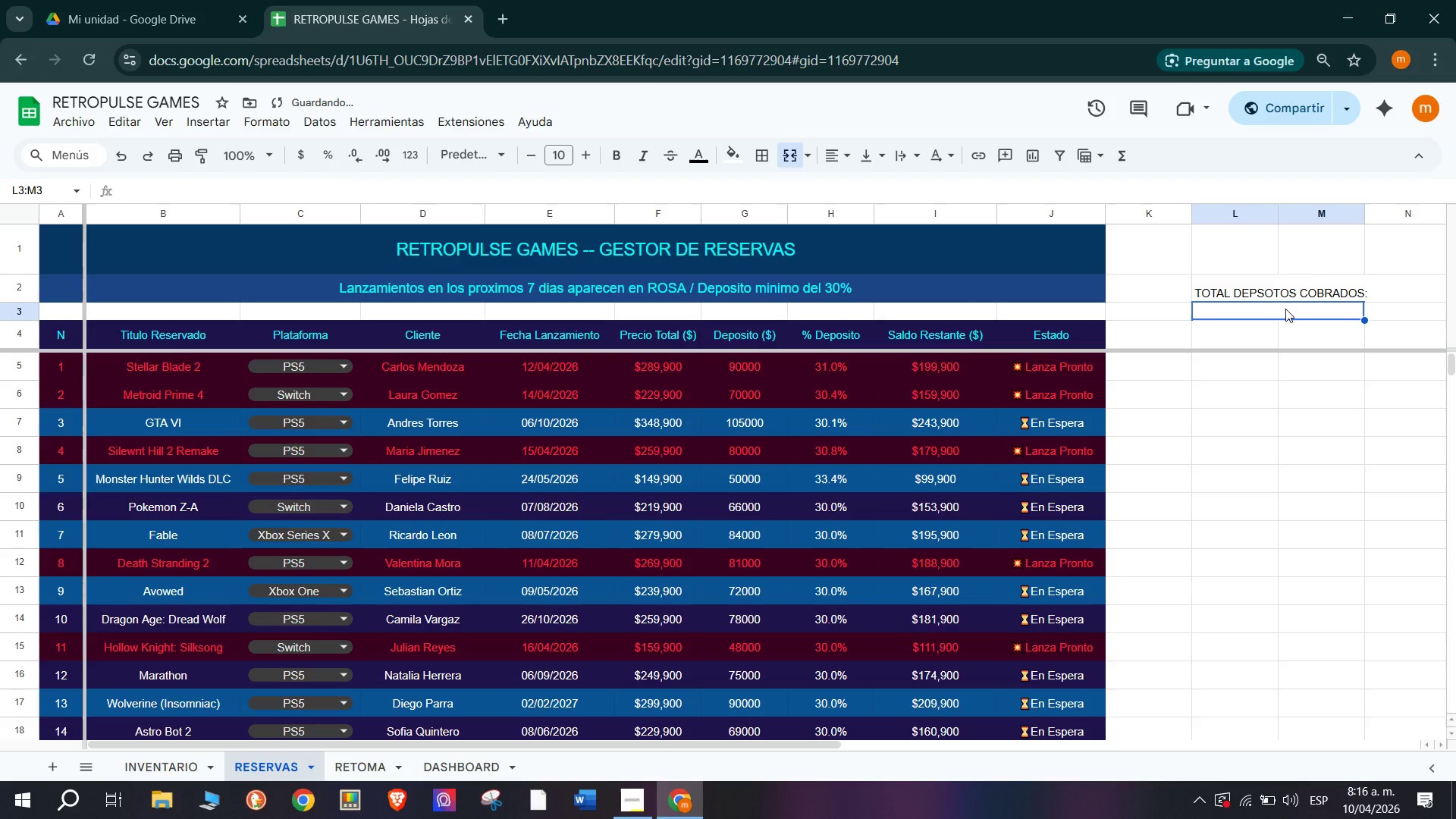 
key(Shift+0)
 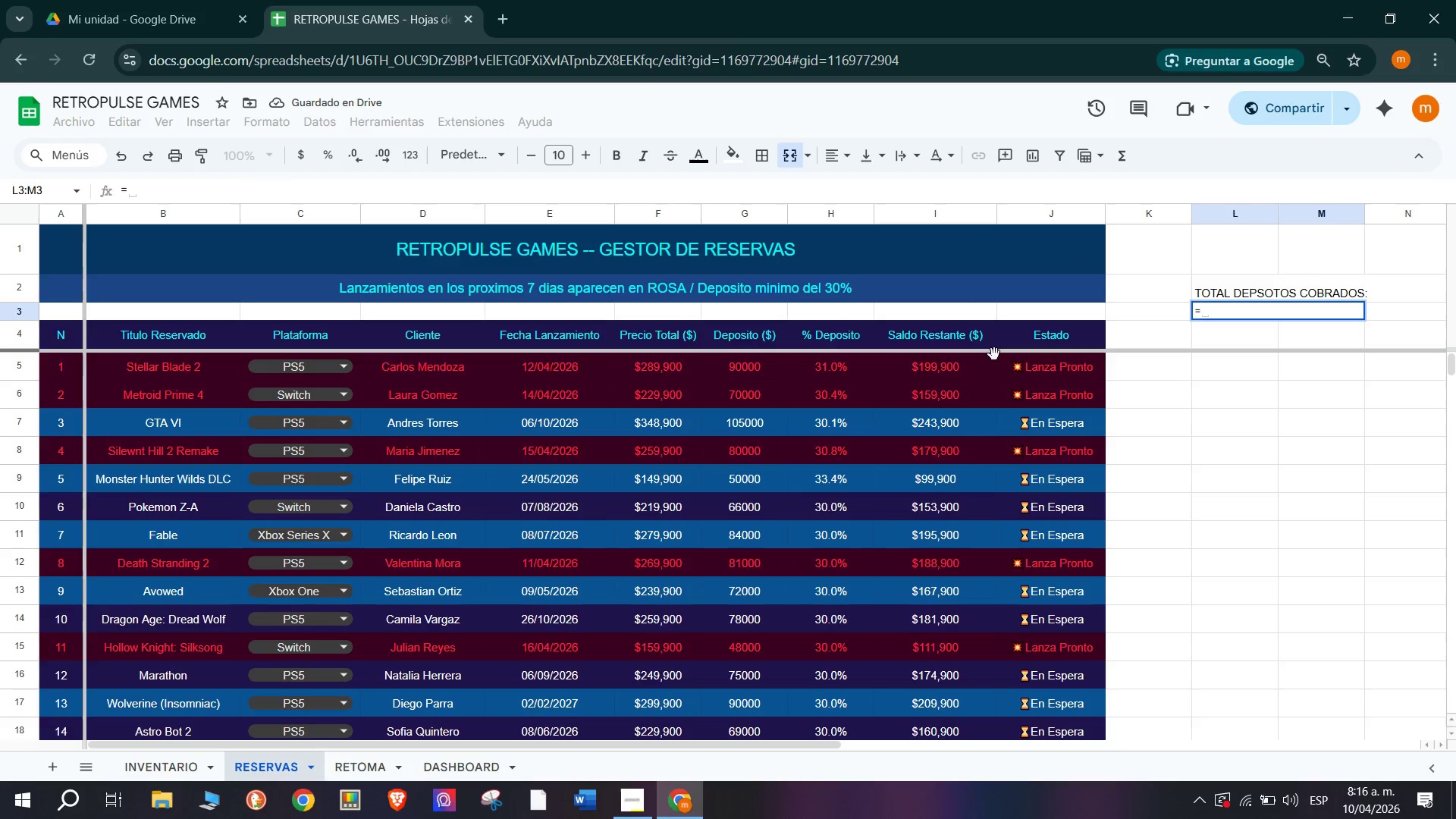 
scroll: coordinate [990, 360], scroll_direction: up, amount: 2.0
 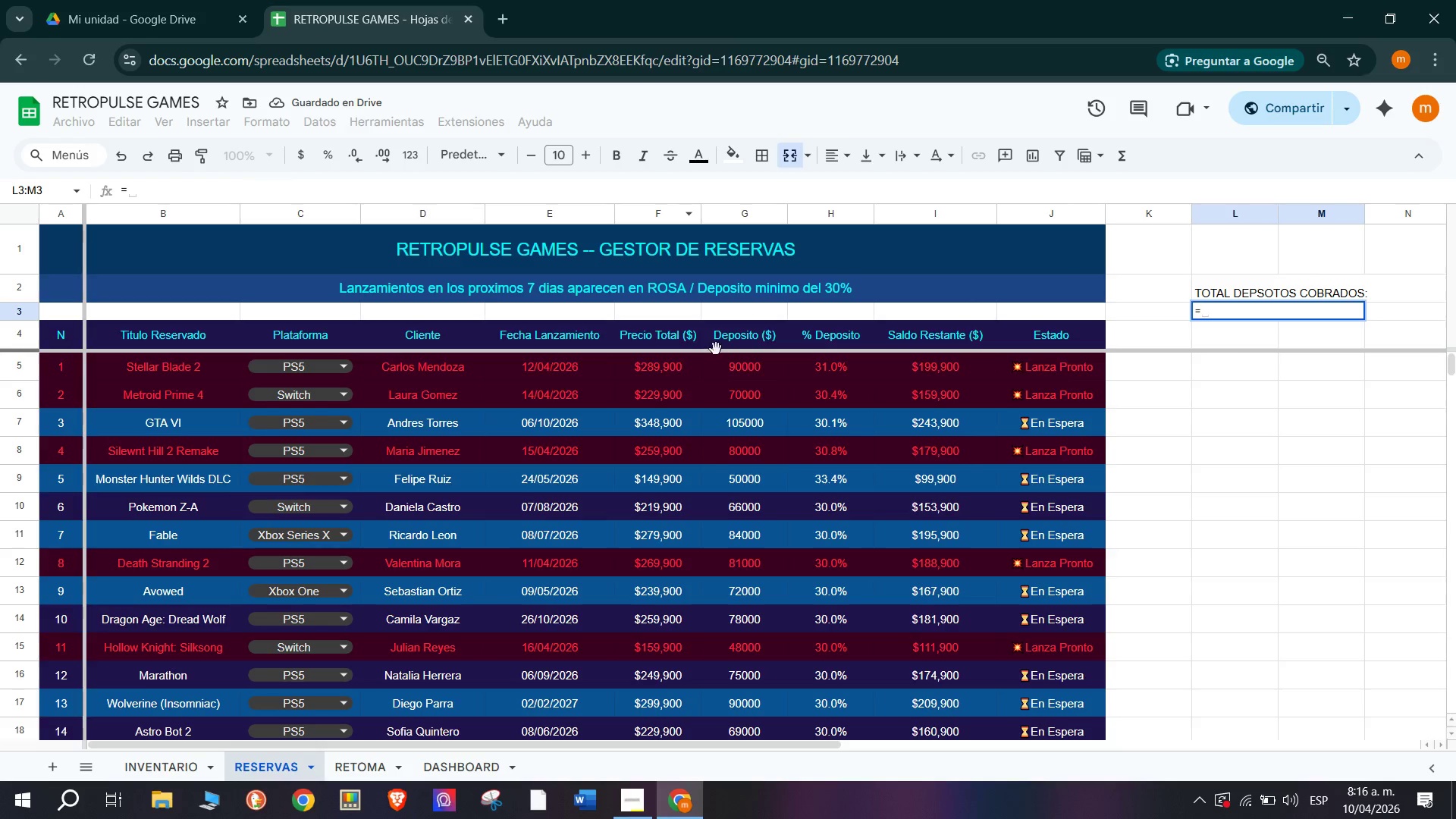 
left_click_drag(start_coordinate=[748, 360], to_coordinate=[759, 613])
 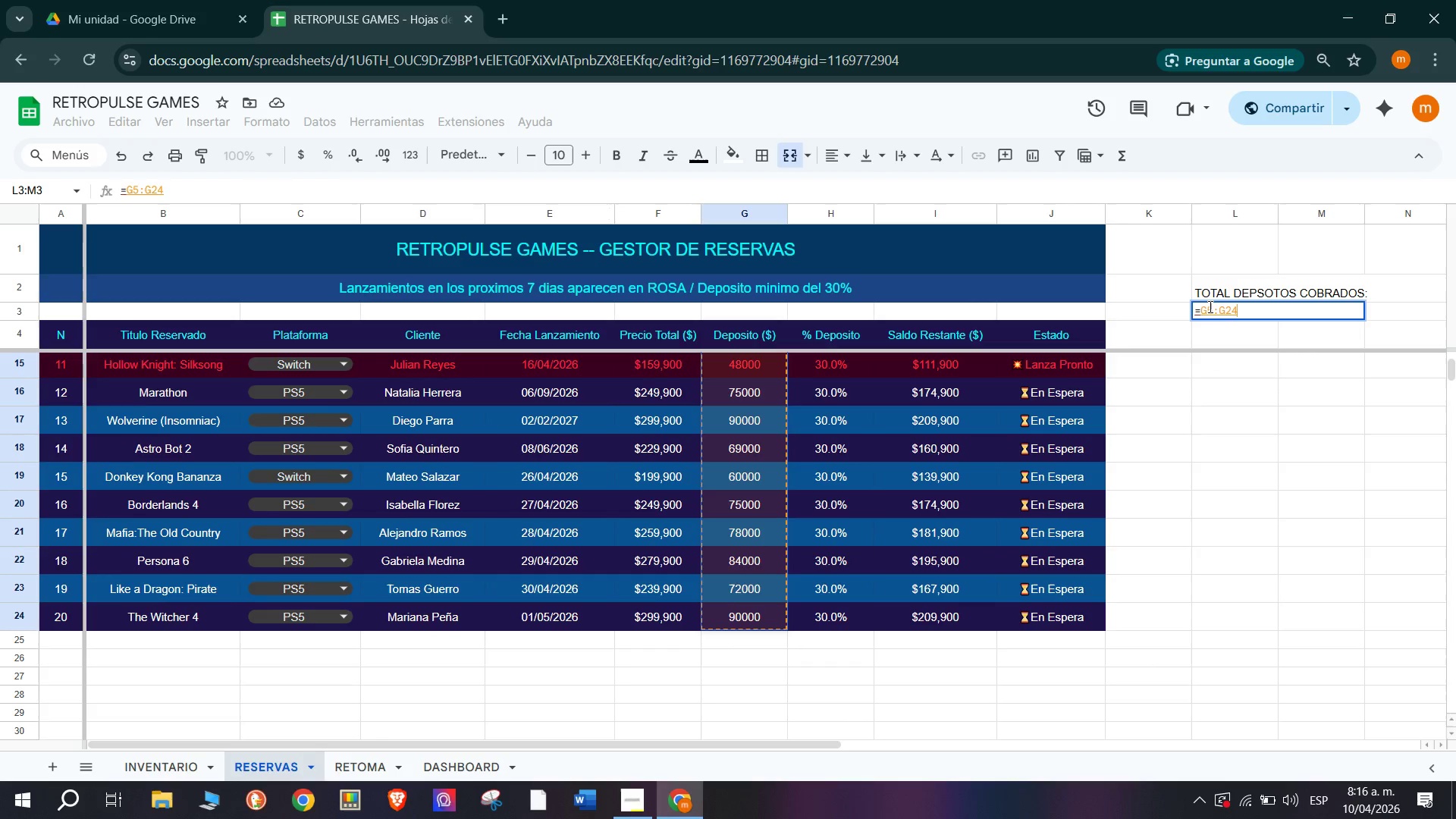 
left_click([1200, 306])
 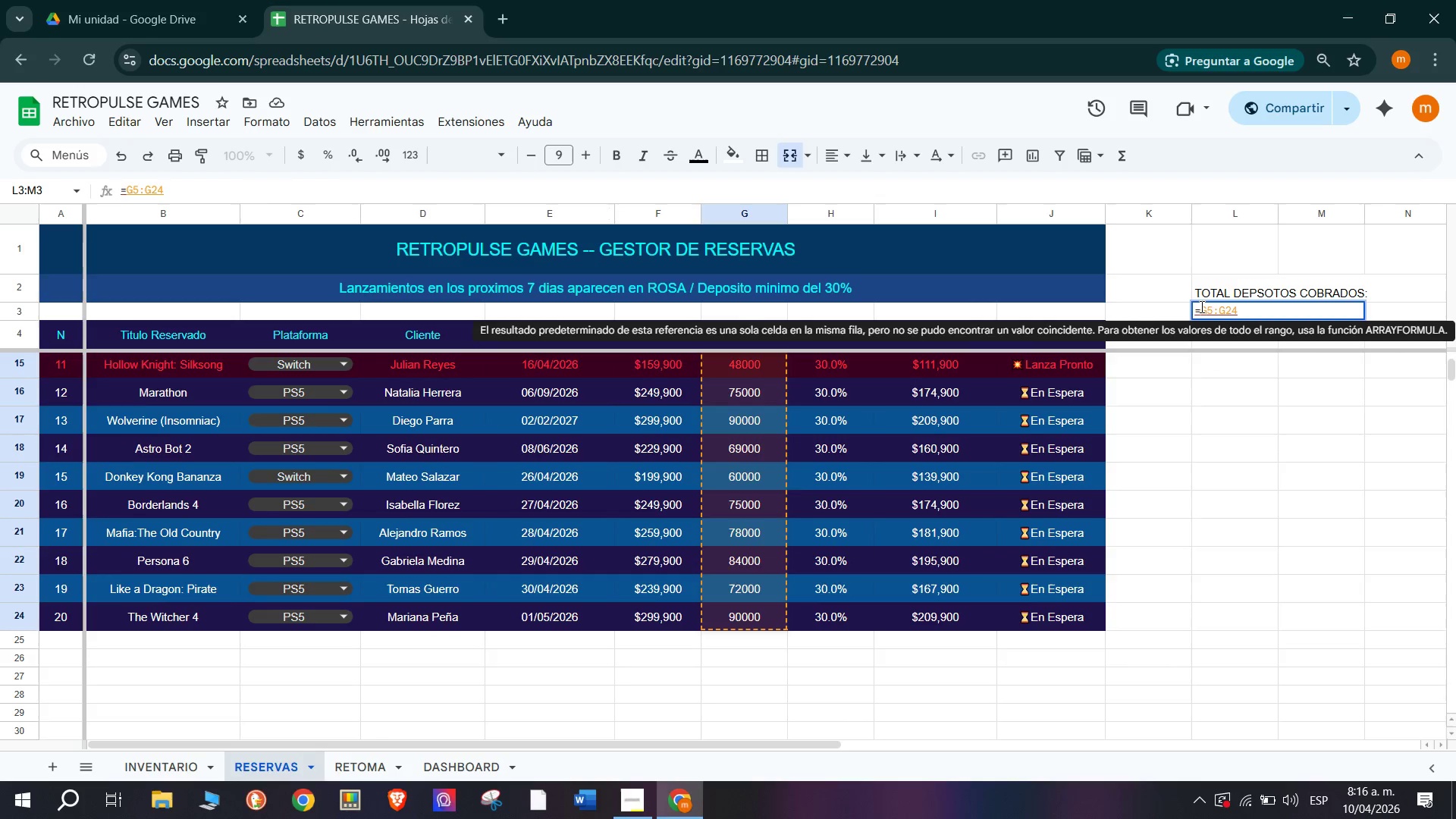 
type(SUMA)
 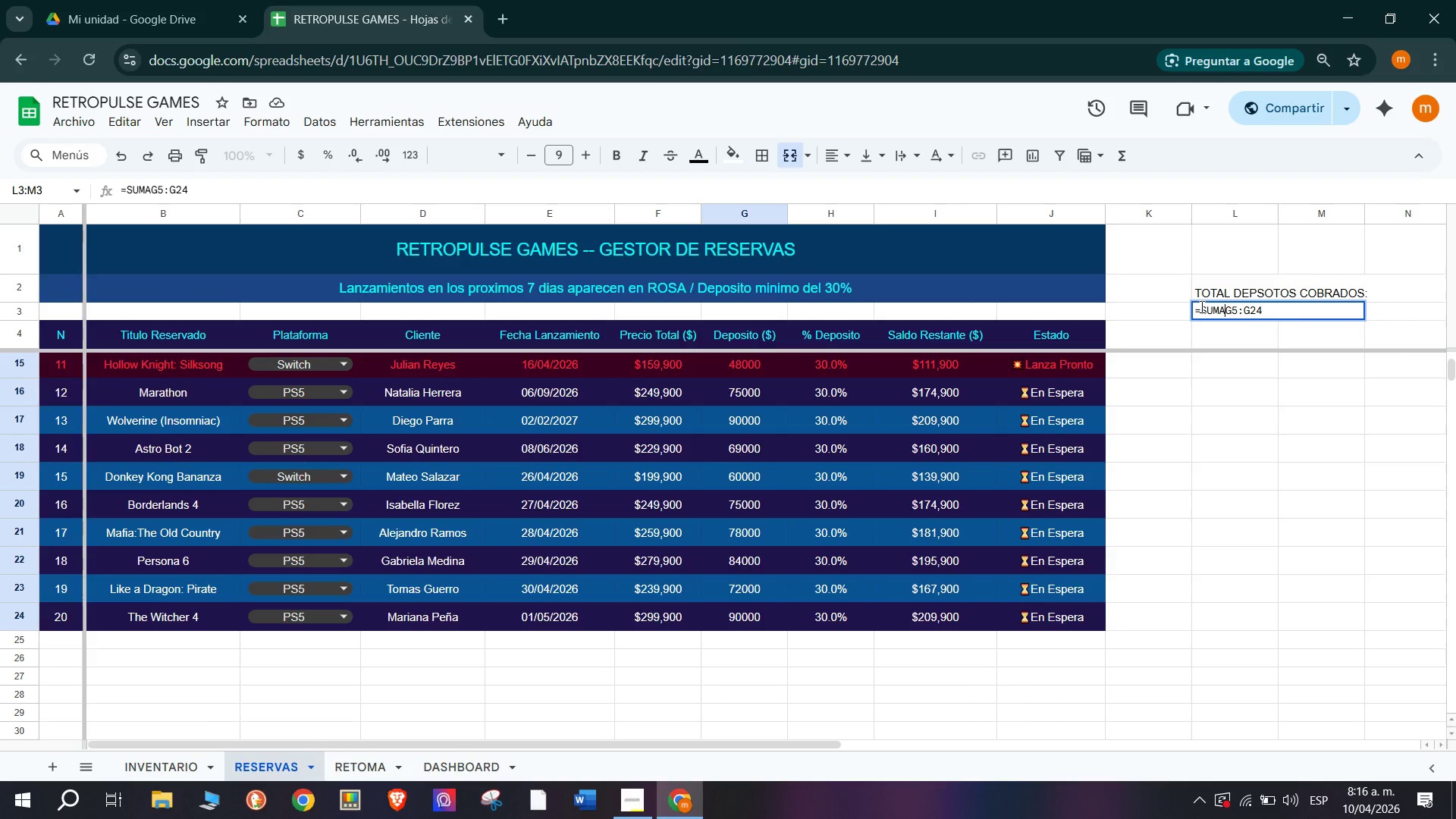 
key(Shift+8)
 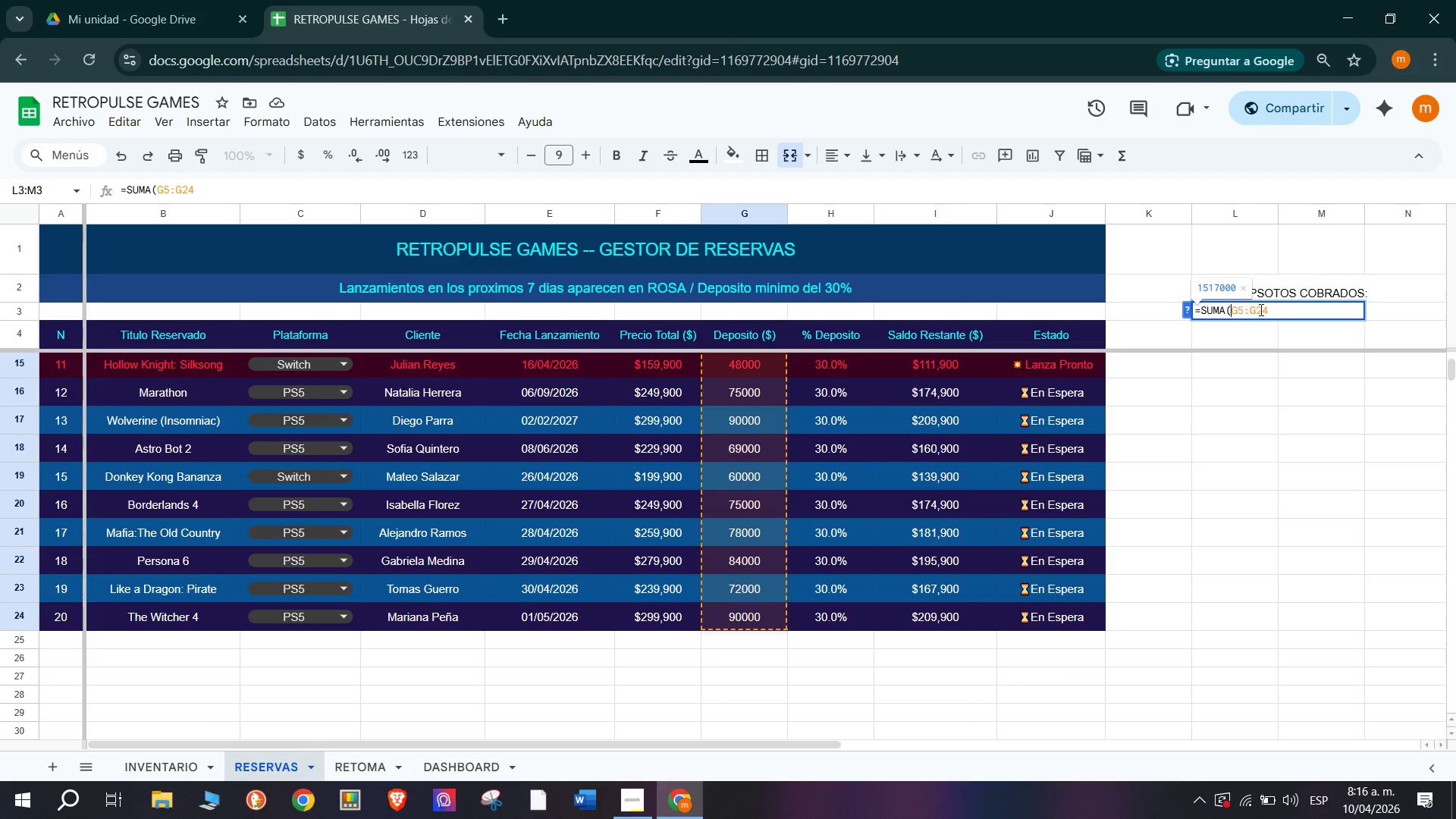 
left_click([1282, 309])
 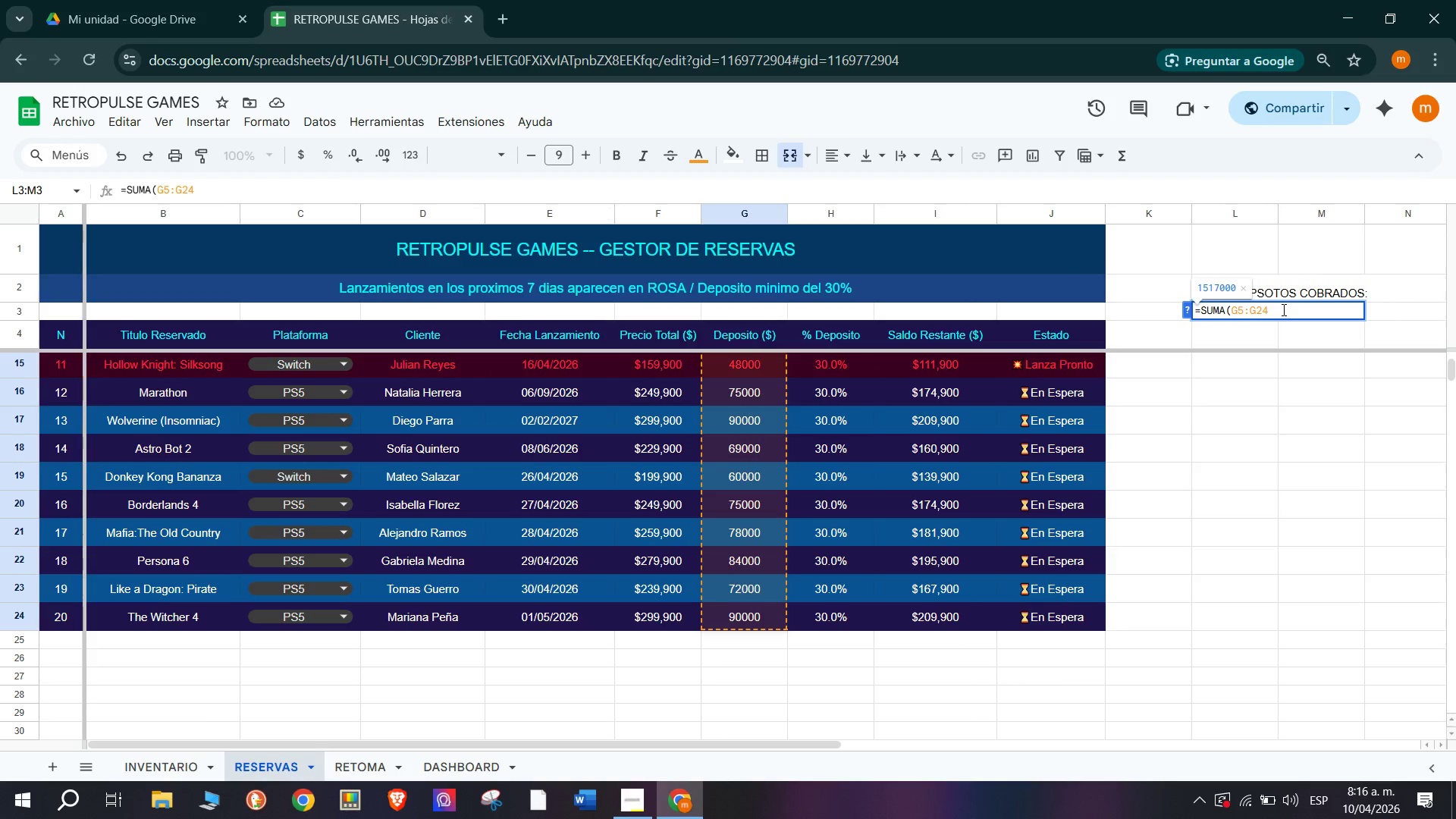 
key(Shift+0)
 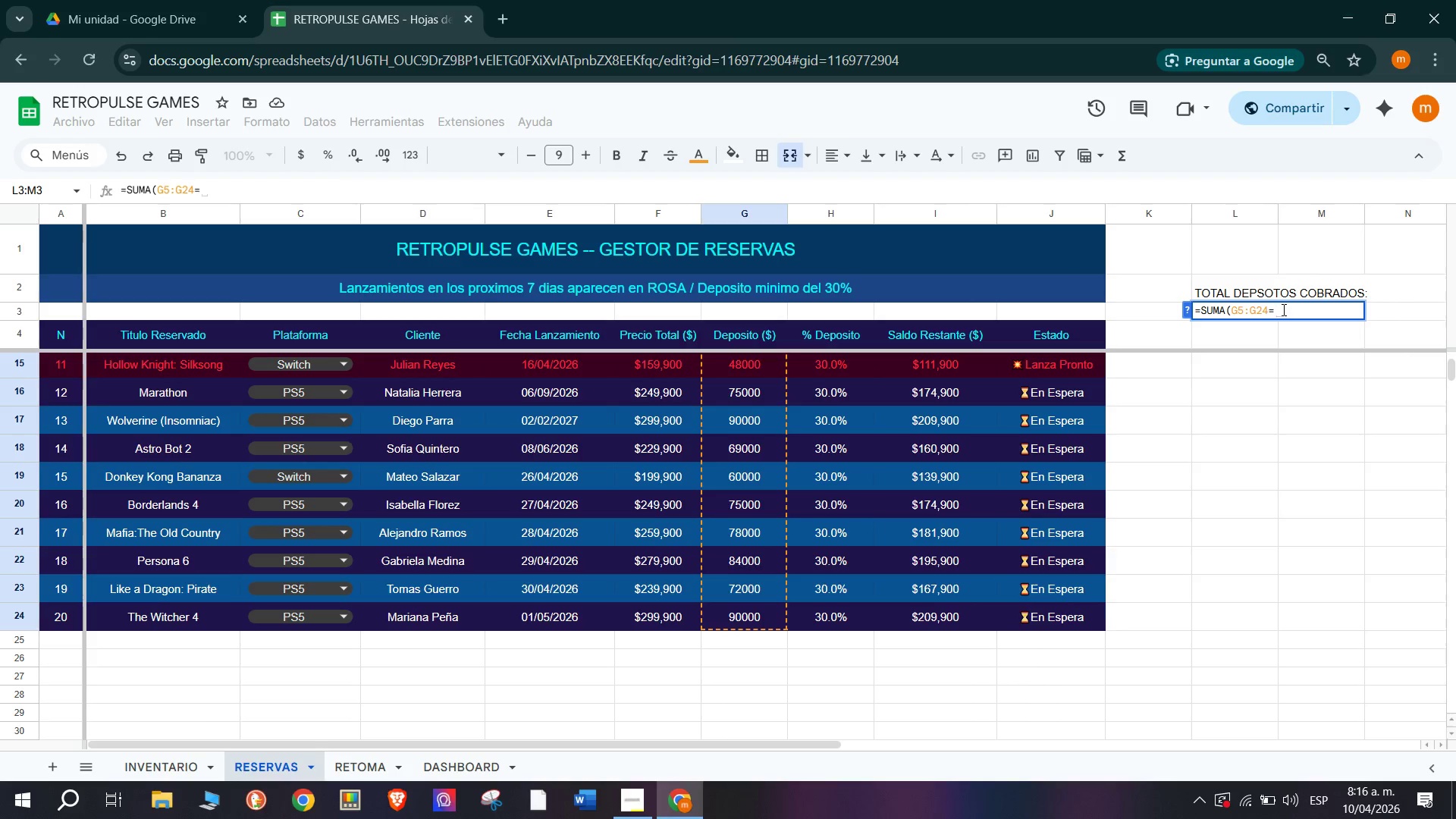 
key(Backspace)
 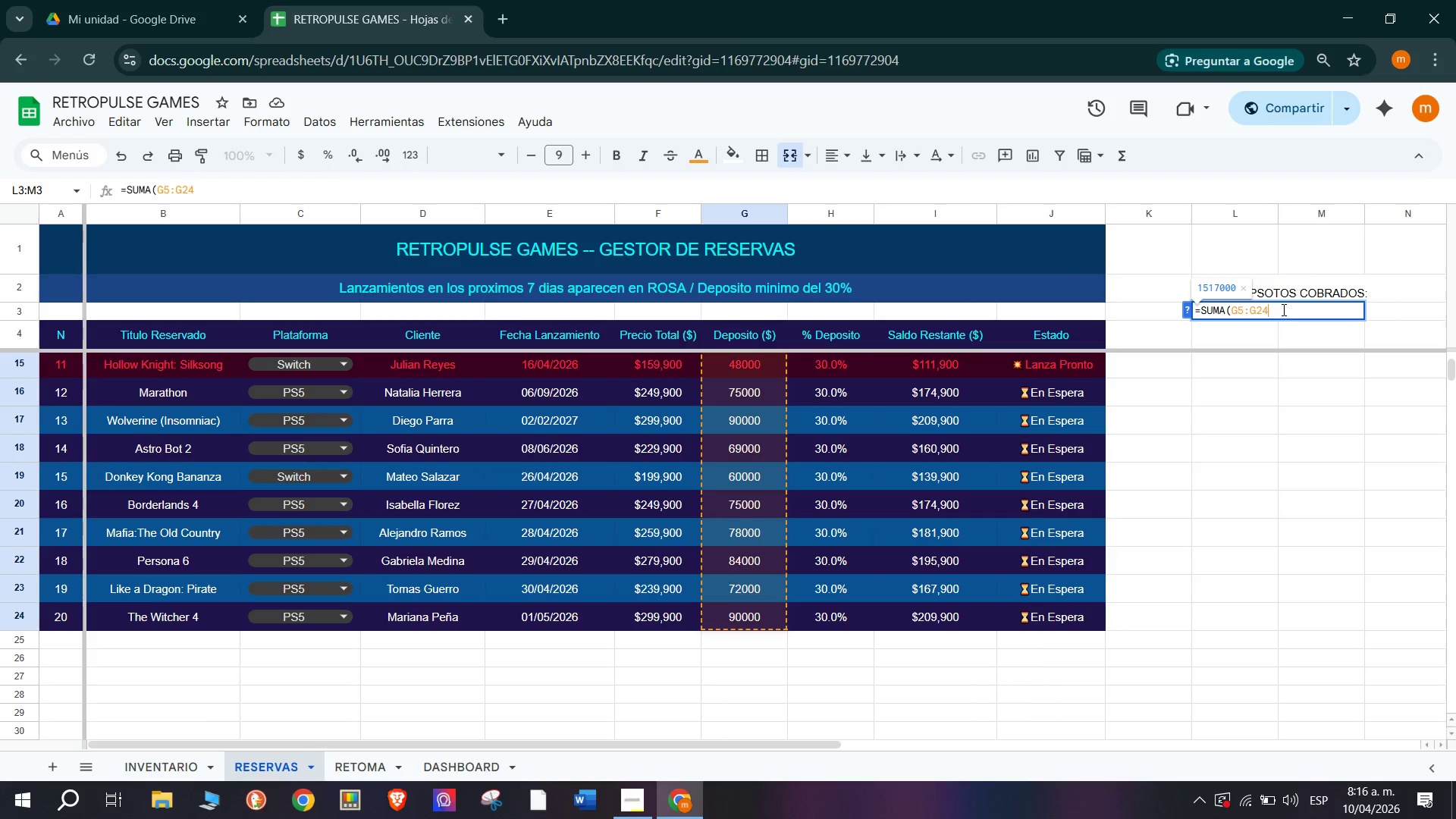 
key(Shift+9)
 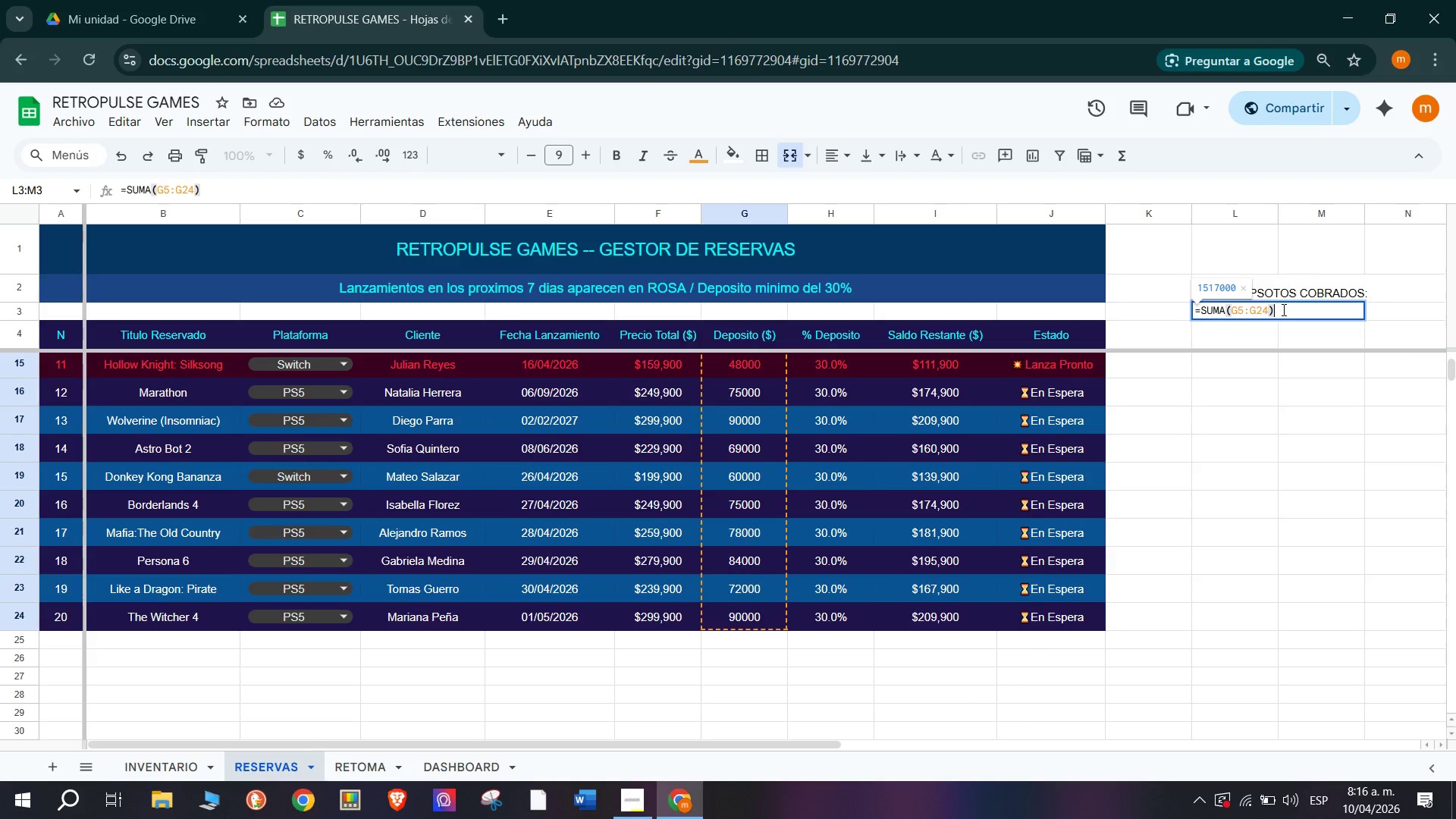 
key(Enter)
 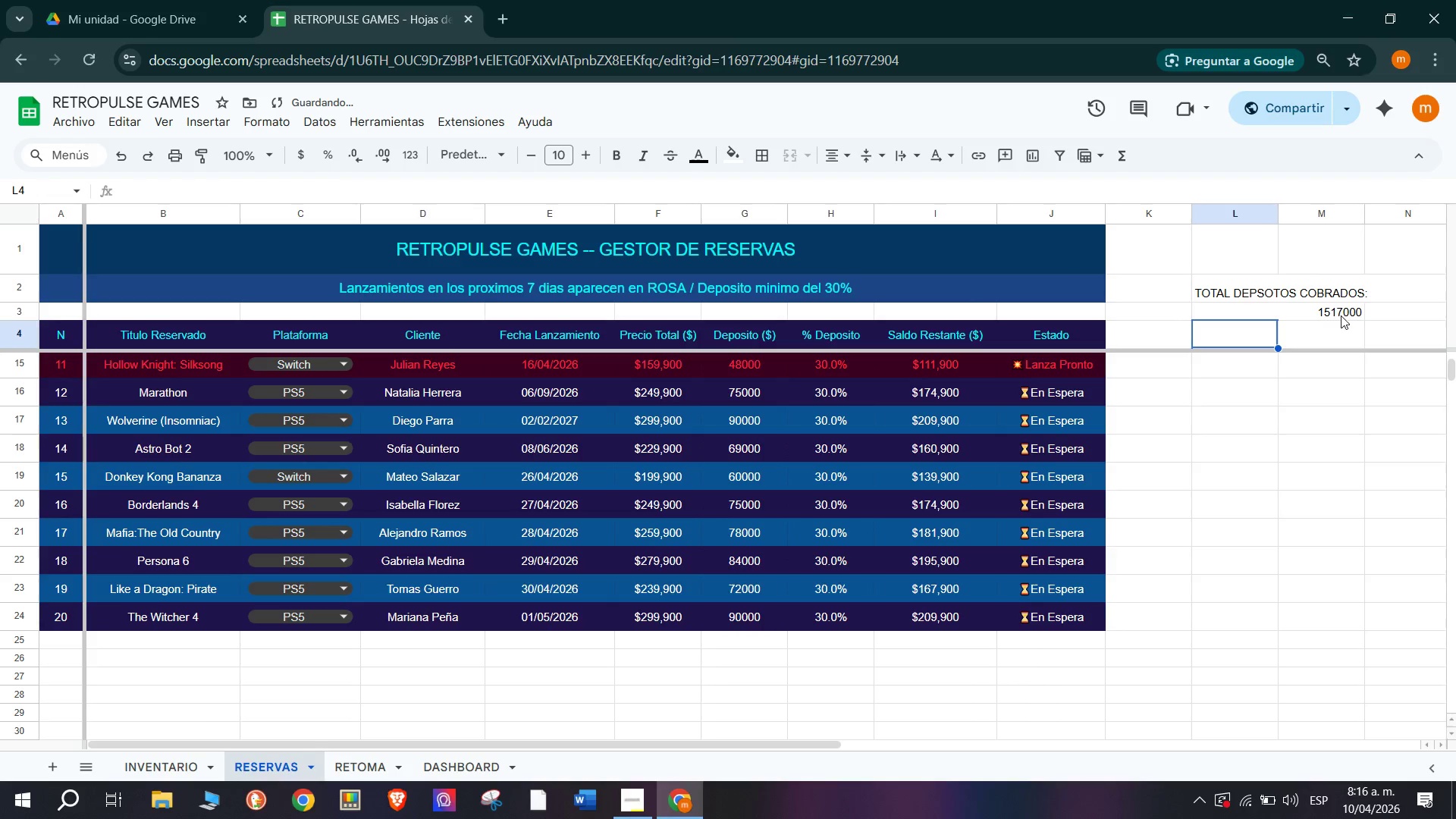 
left_click([1341, 315])
 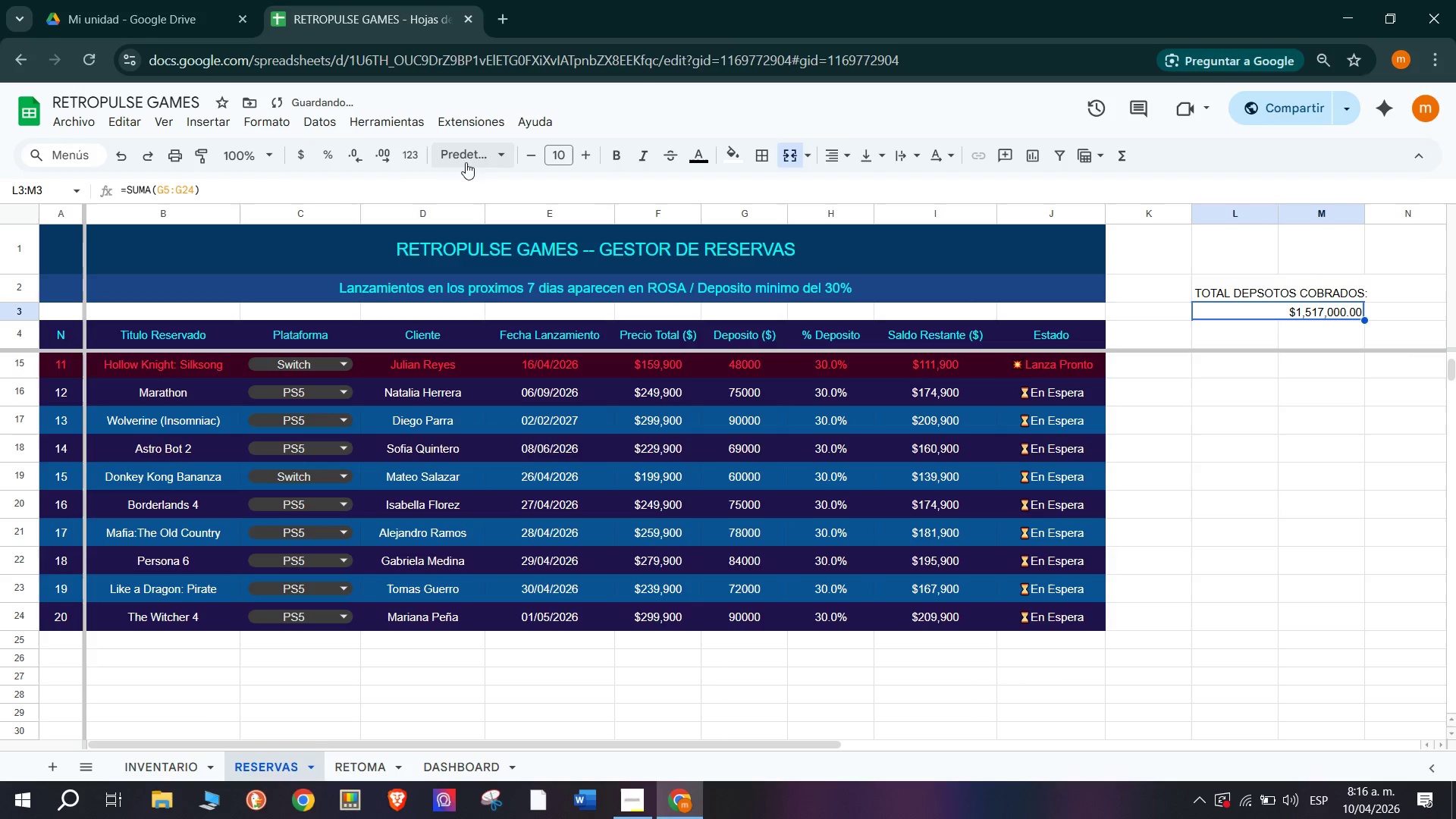 
double_click([364, 162])
 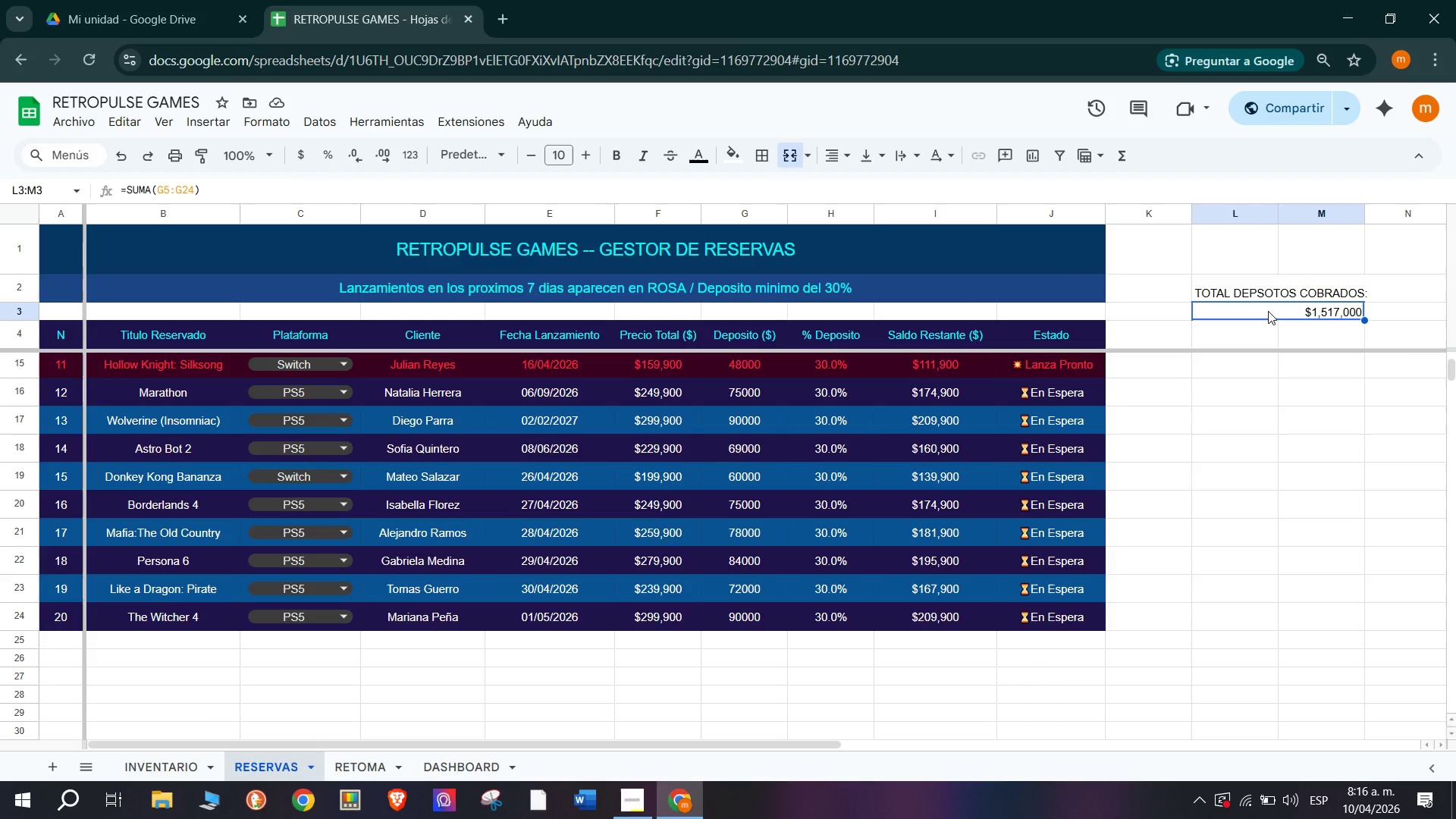 
wait(6.92)
 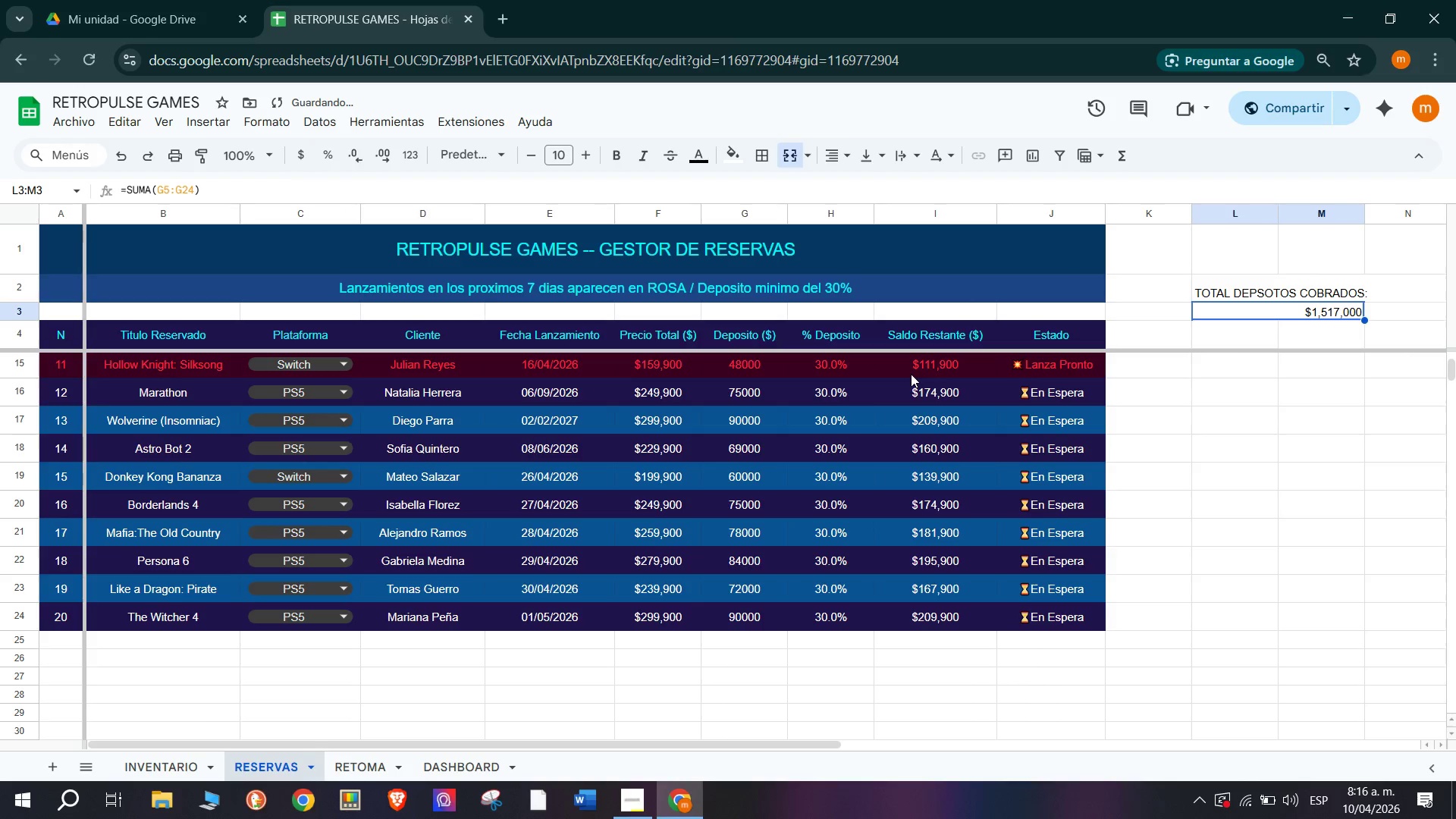 
left_click([1268, 311])
 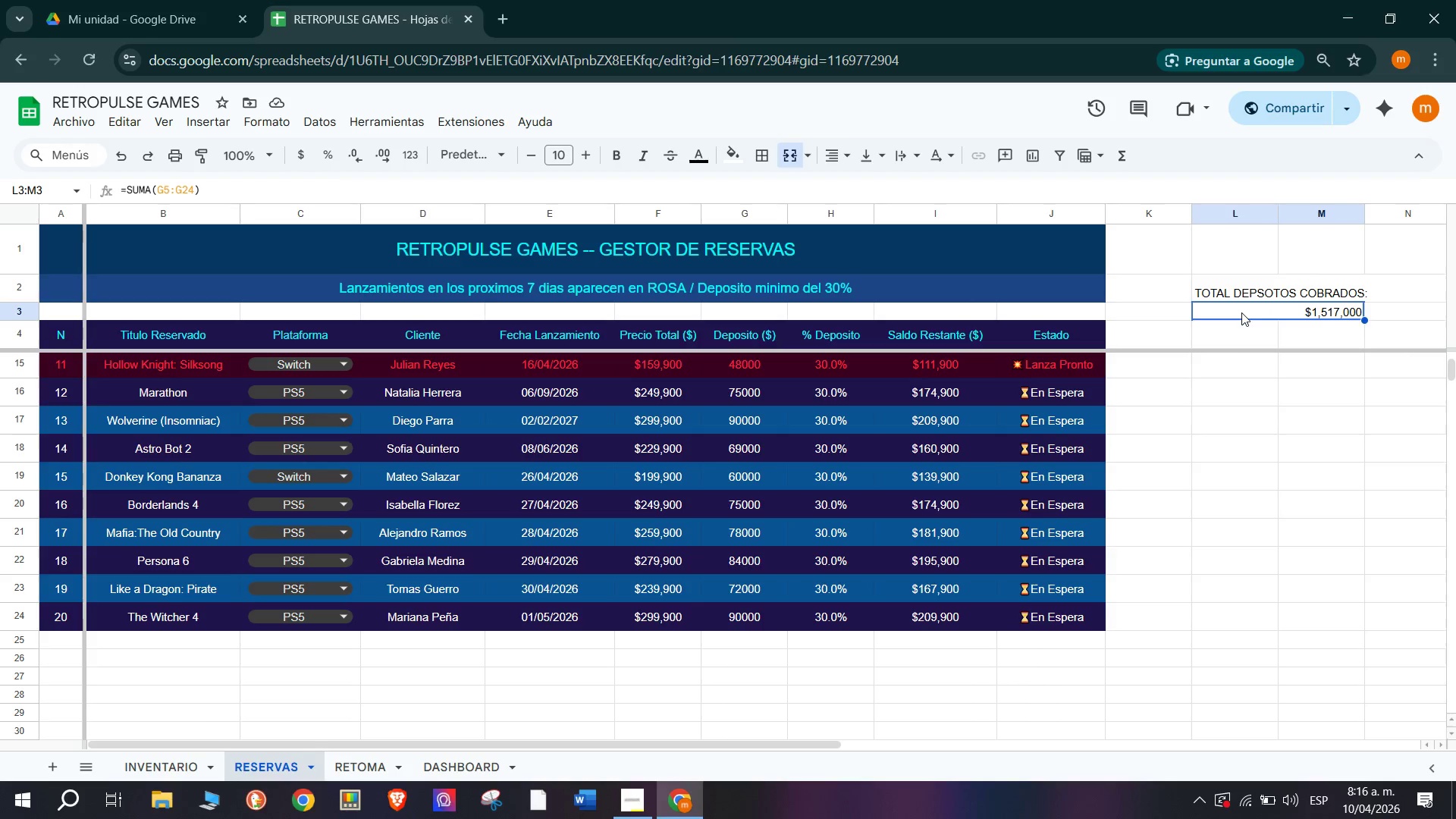 
double_click([1251, 351])
 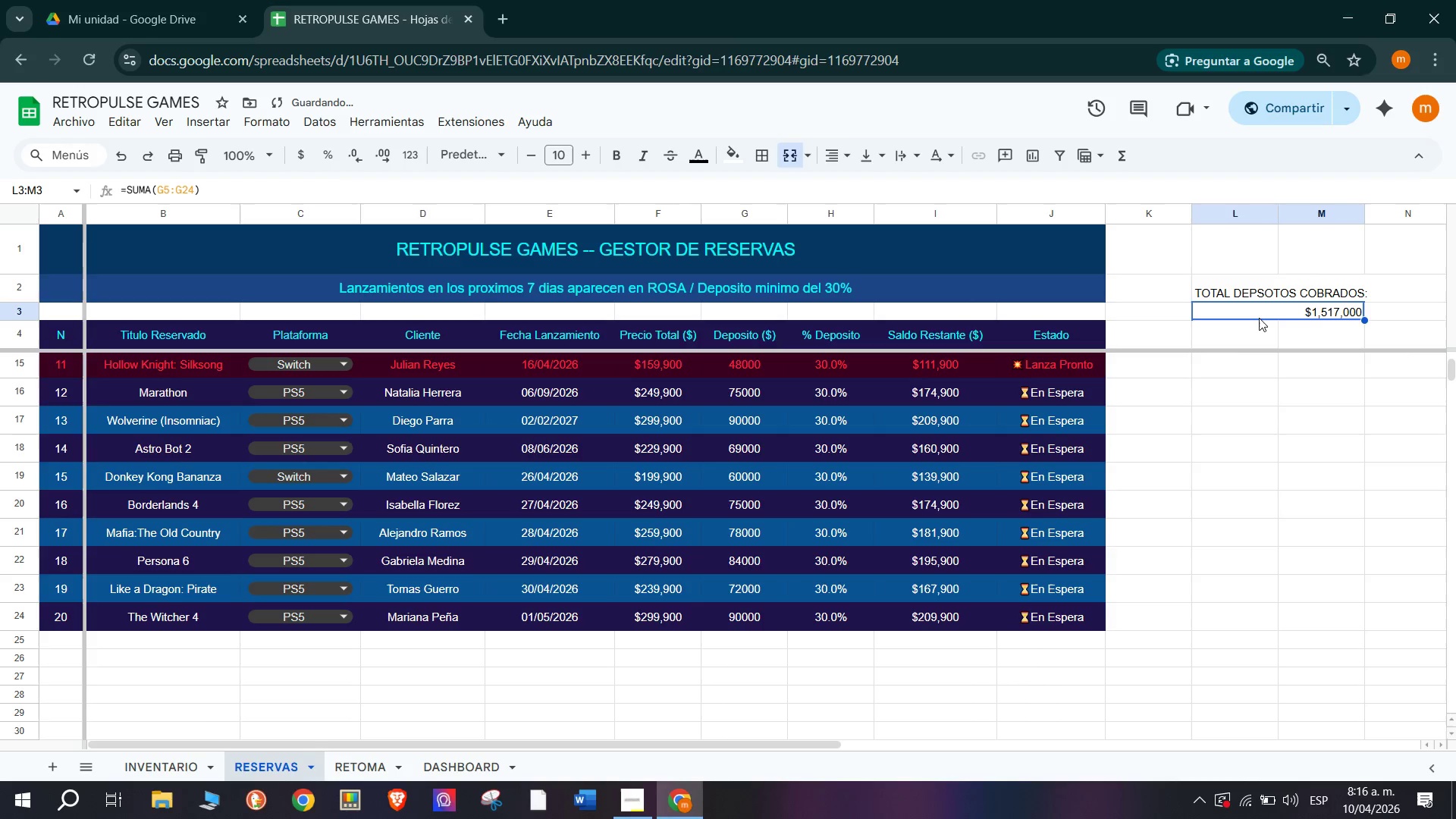 
triple_click([1259, 318])
 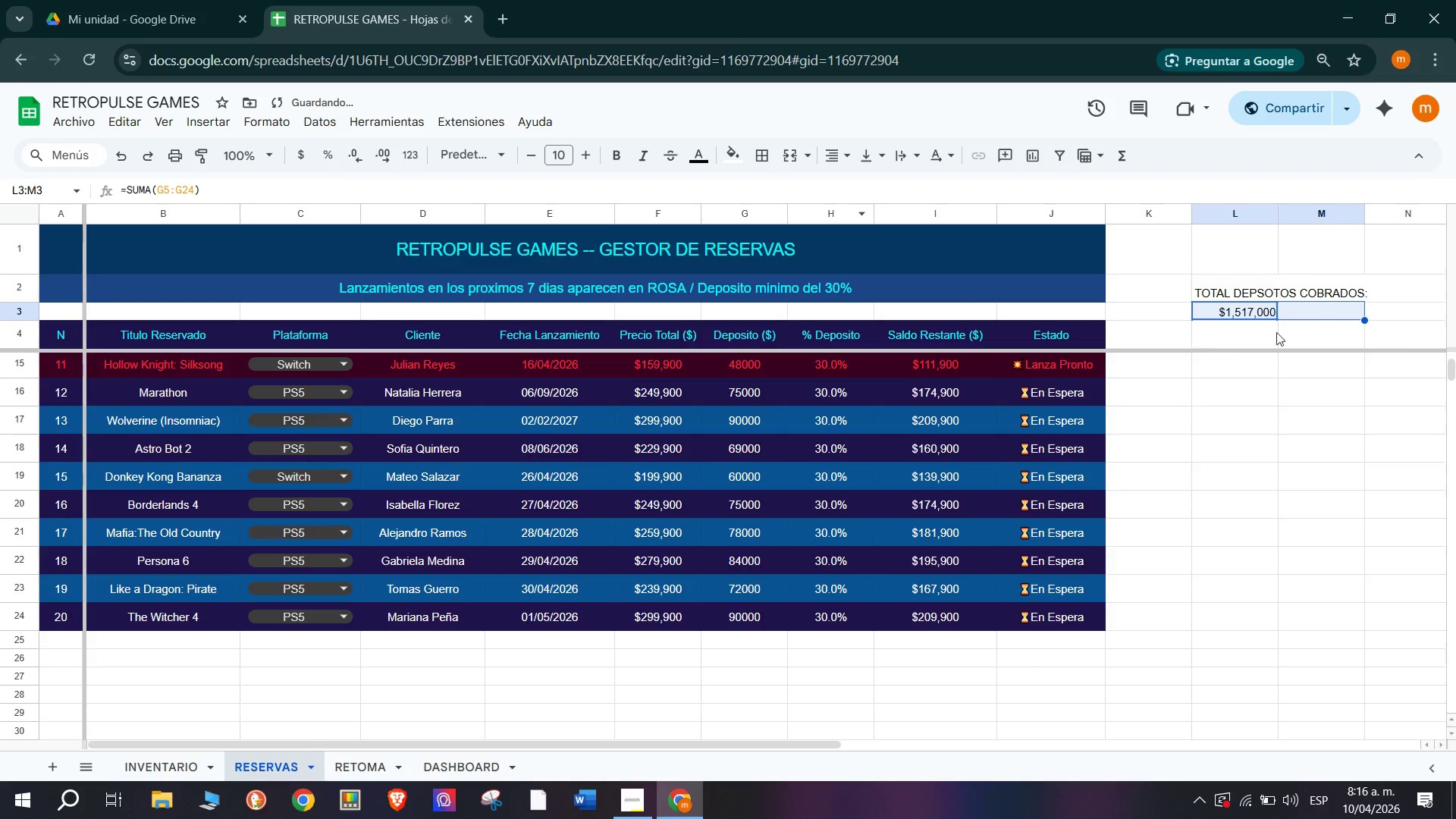 
double_click([1247, 309])
 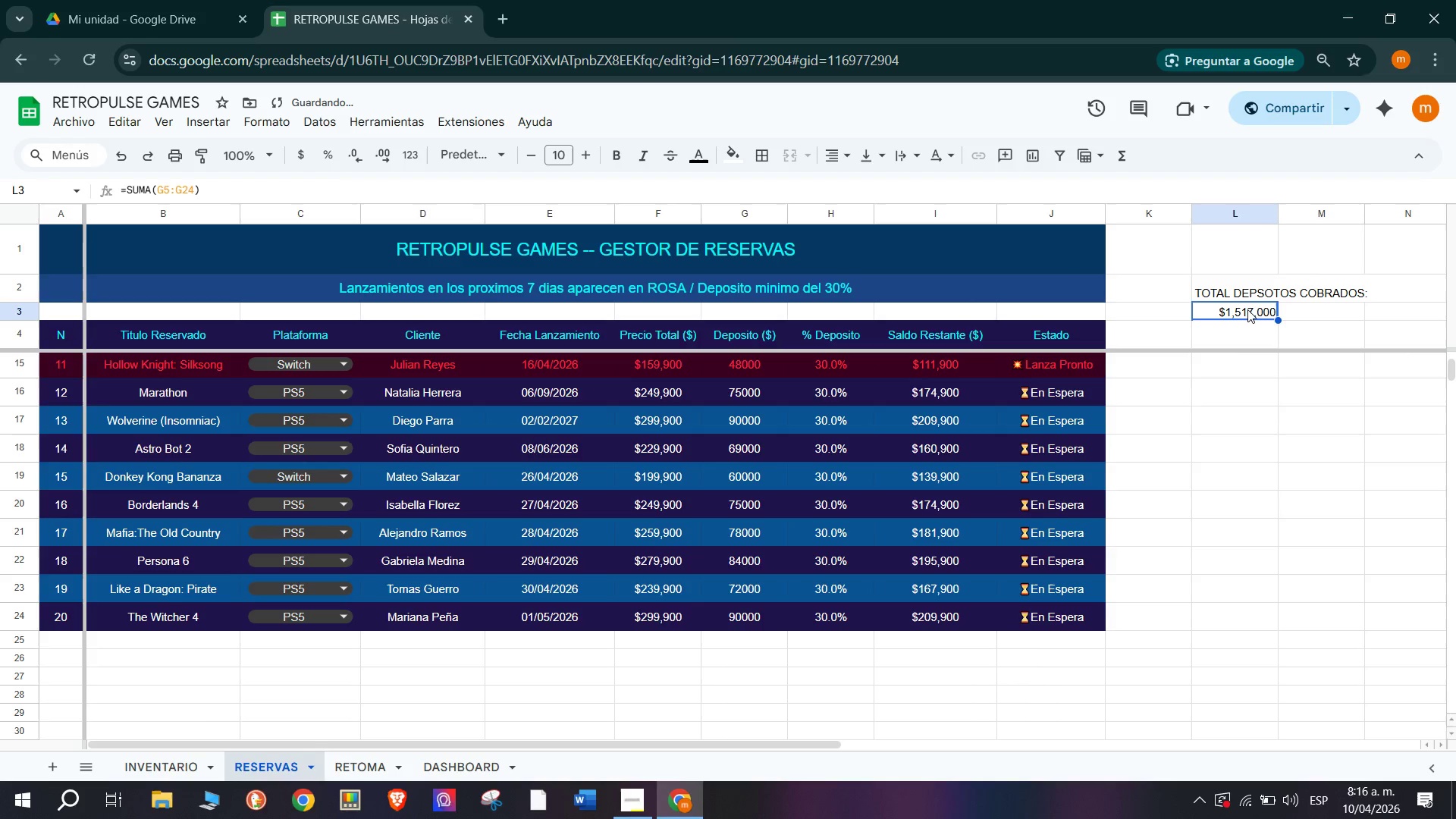 
key(Control+C)
 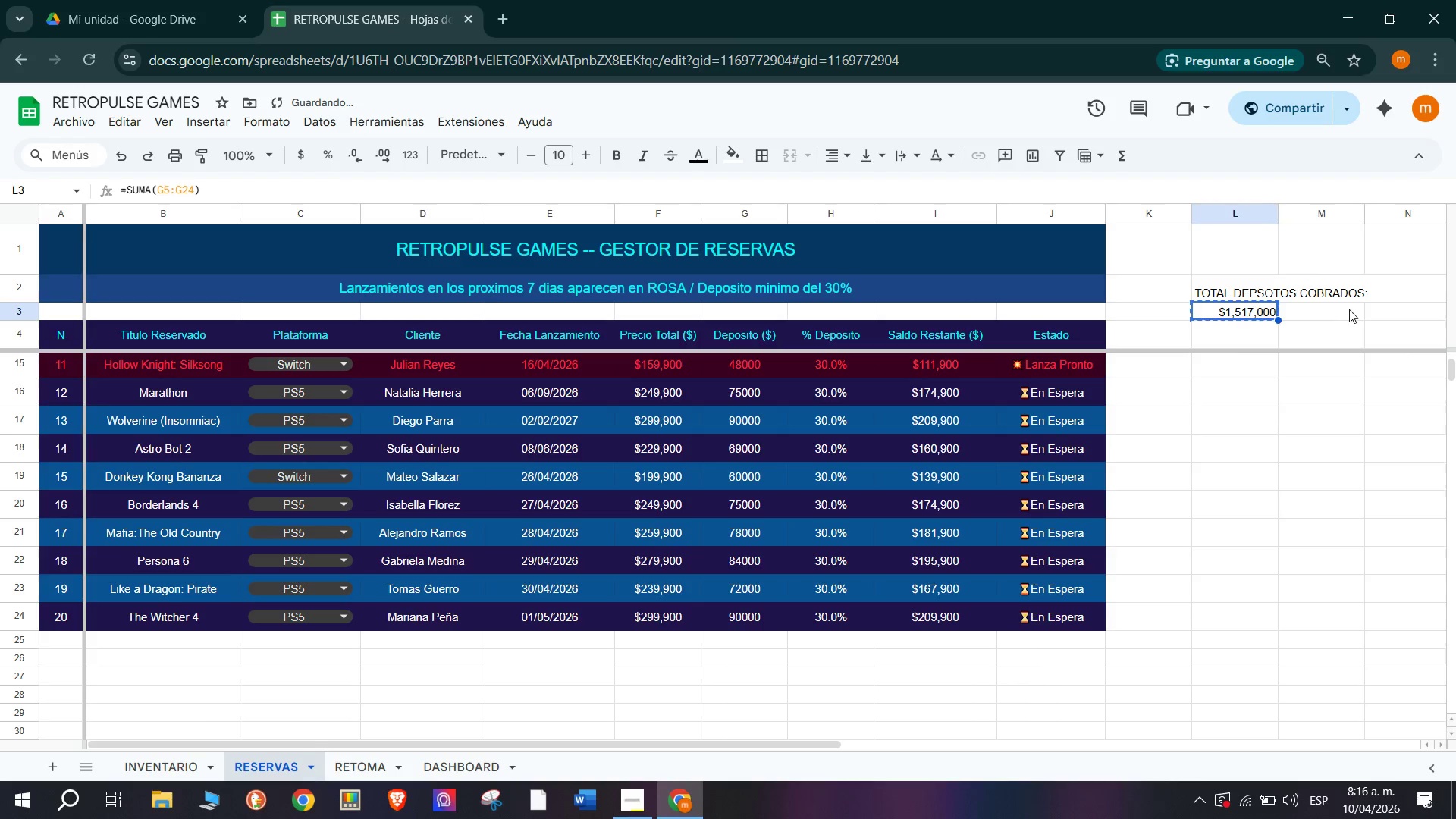 
left_click([1349, 309])
 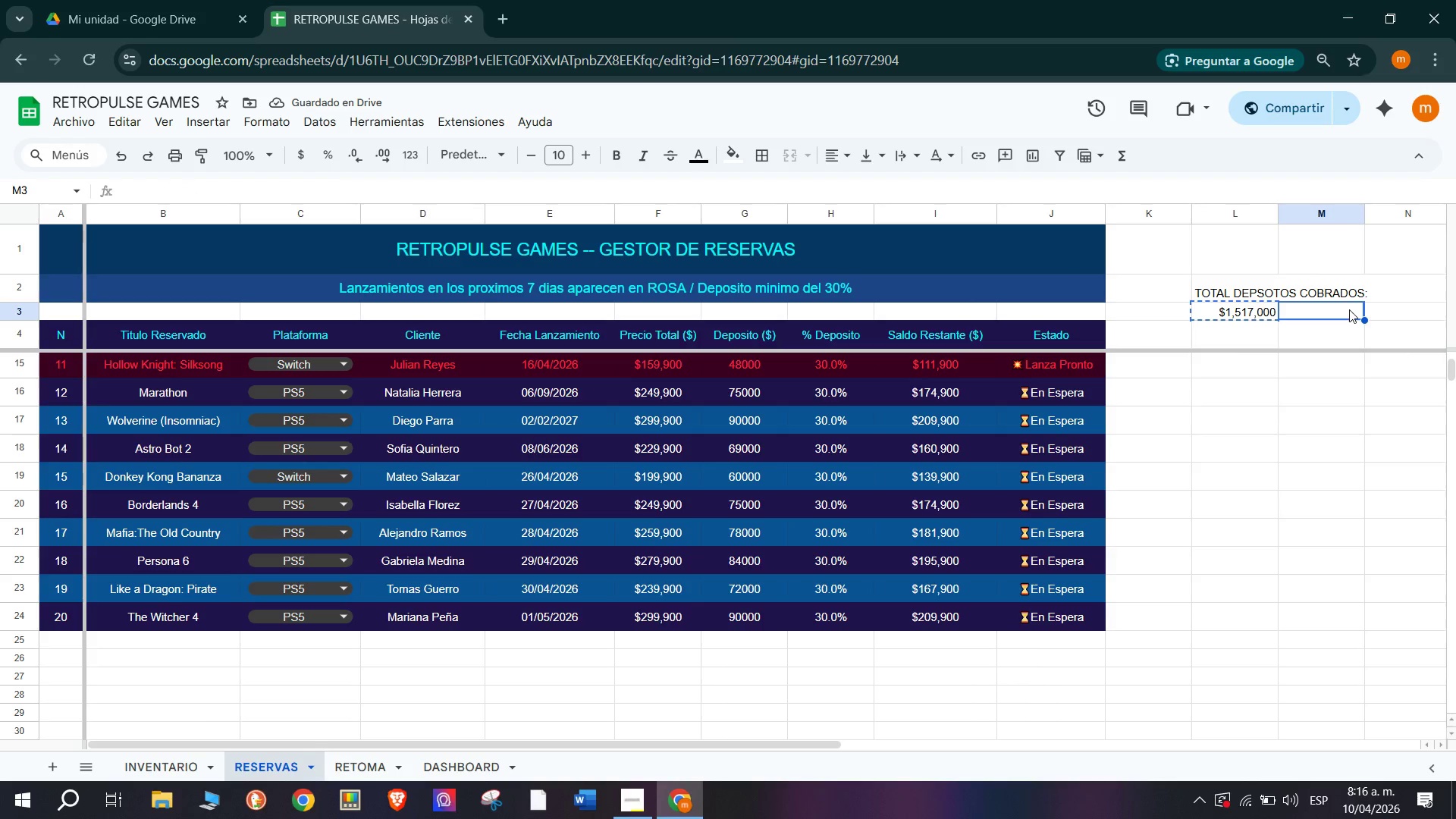 
key(Control+ControlLeft)
 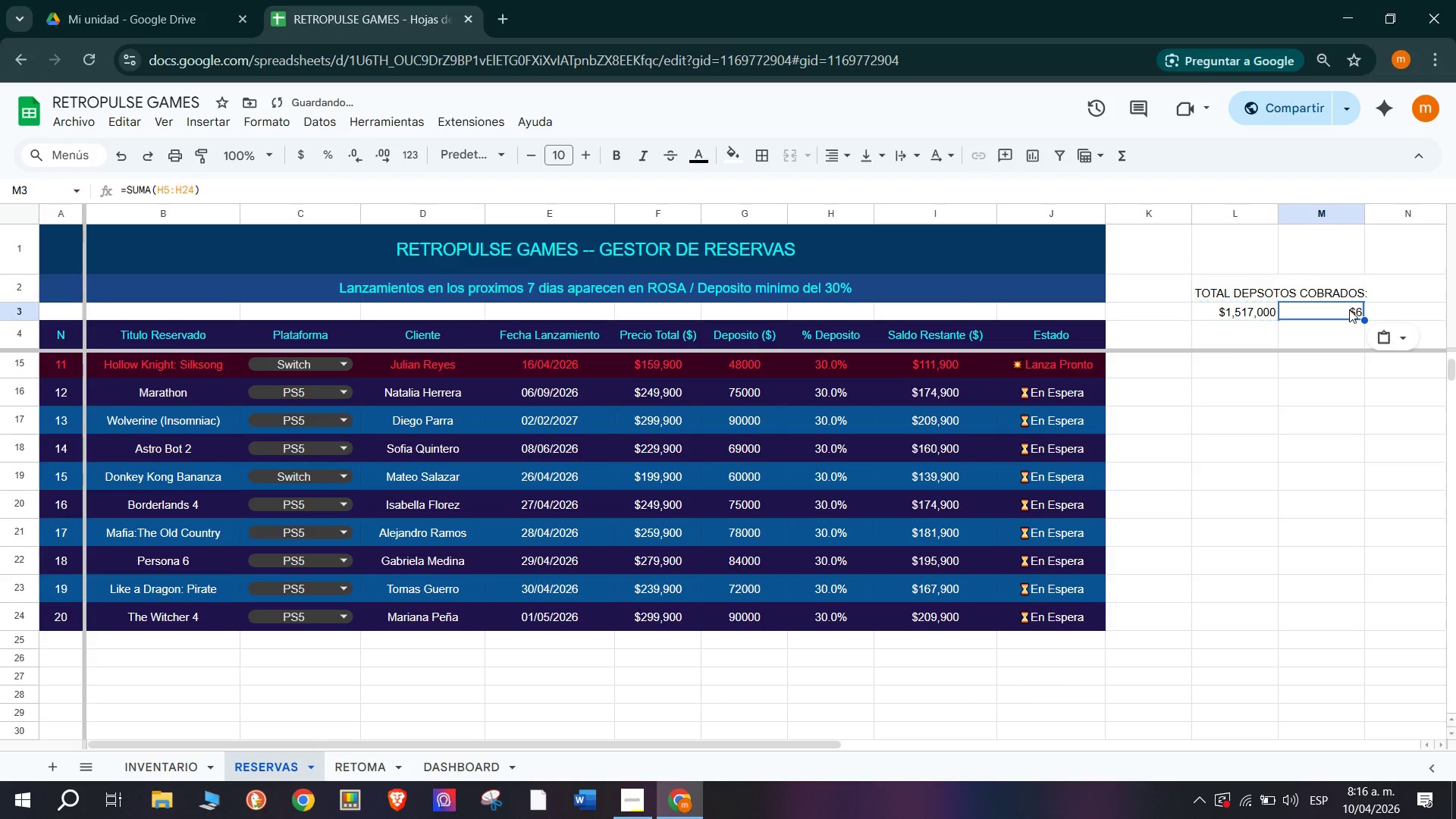 
key(Control+V)
 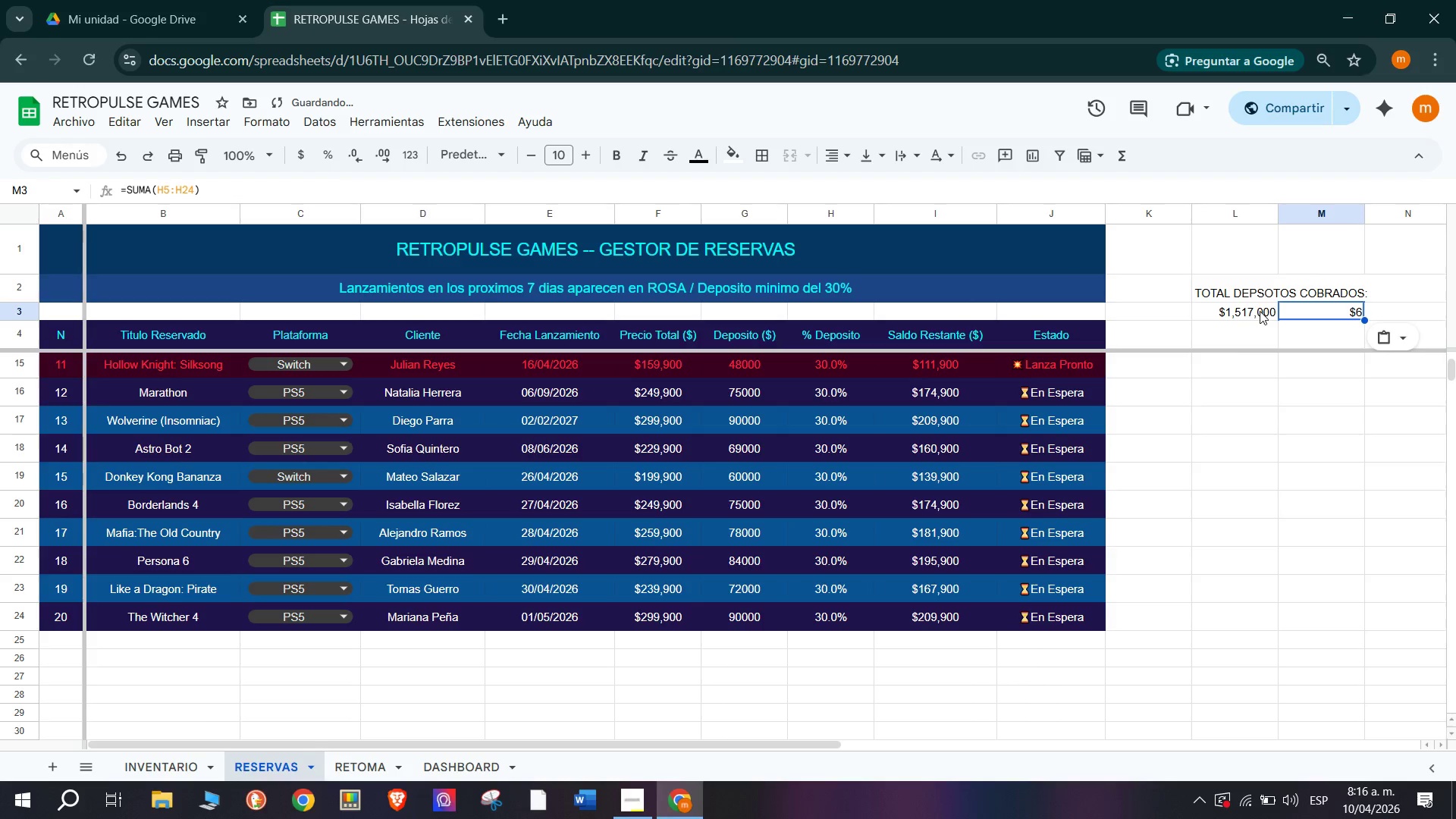 
key(Control+Shift+ShiftLeft)
 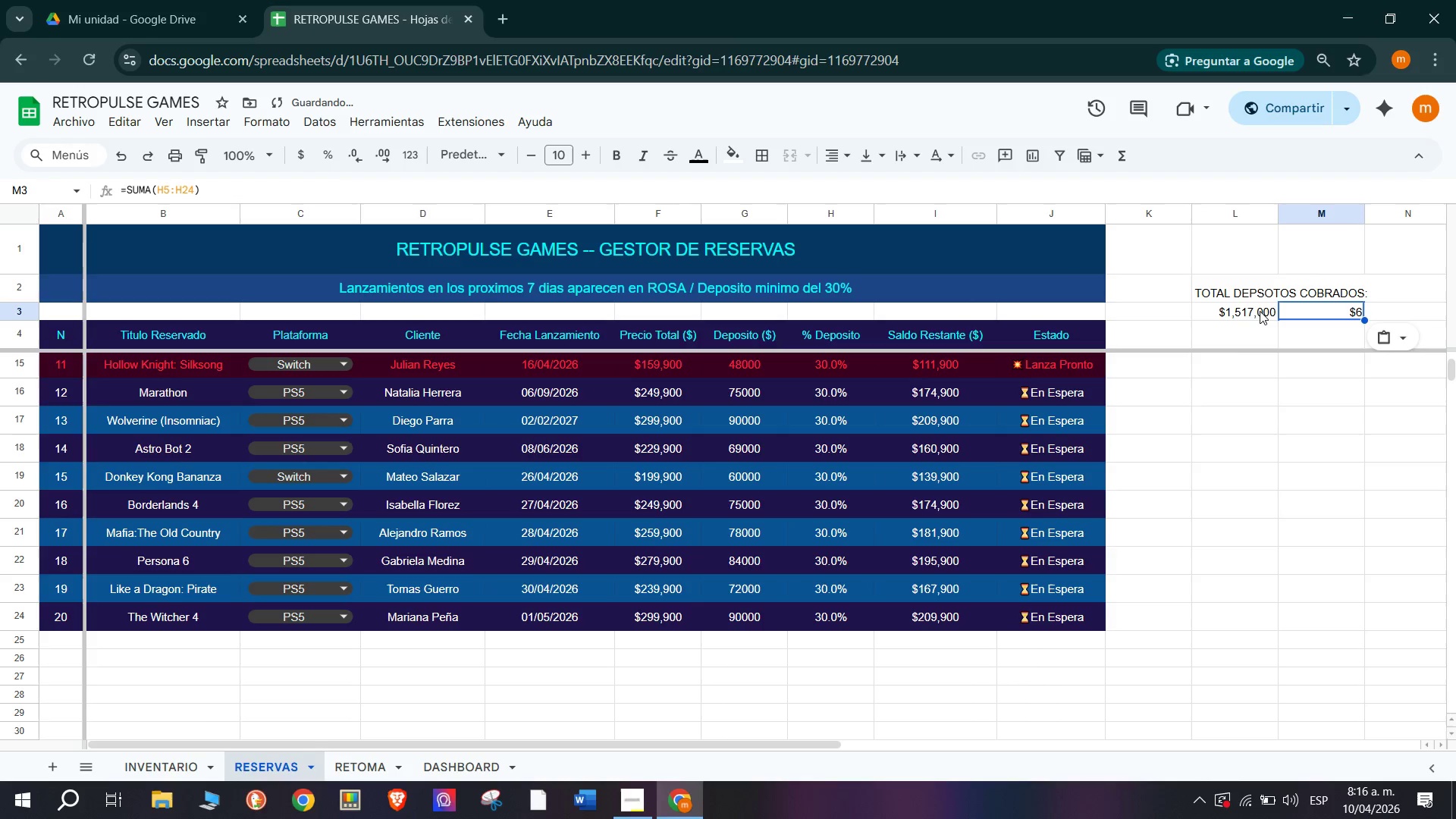 
key(Control+Z)
 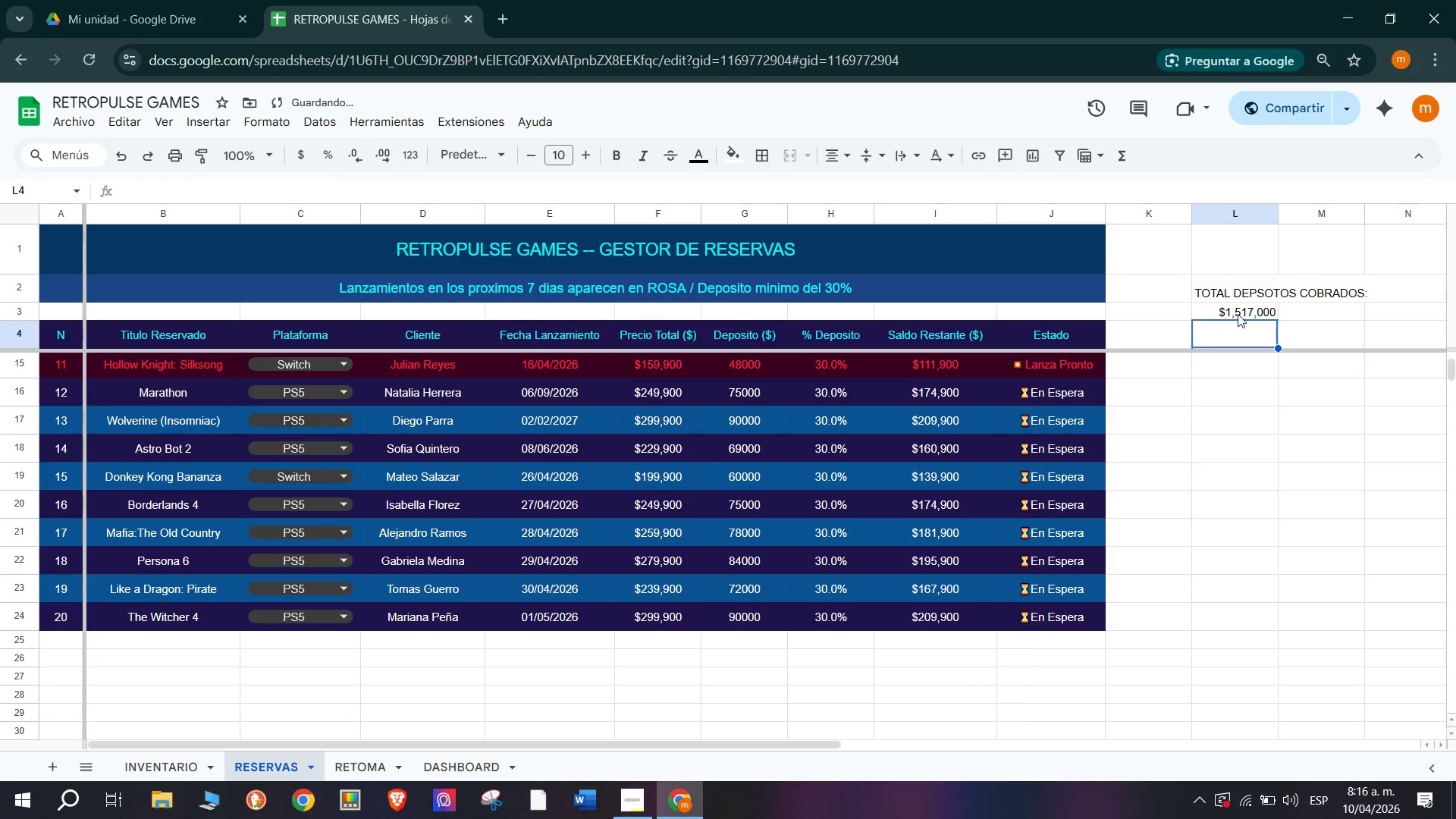 
double_click([1238, 313])
 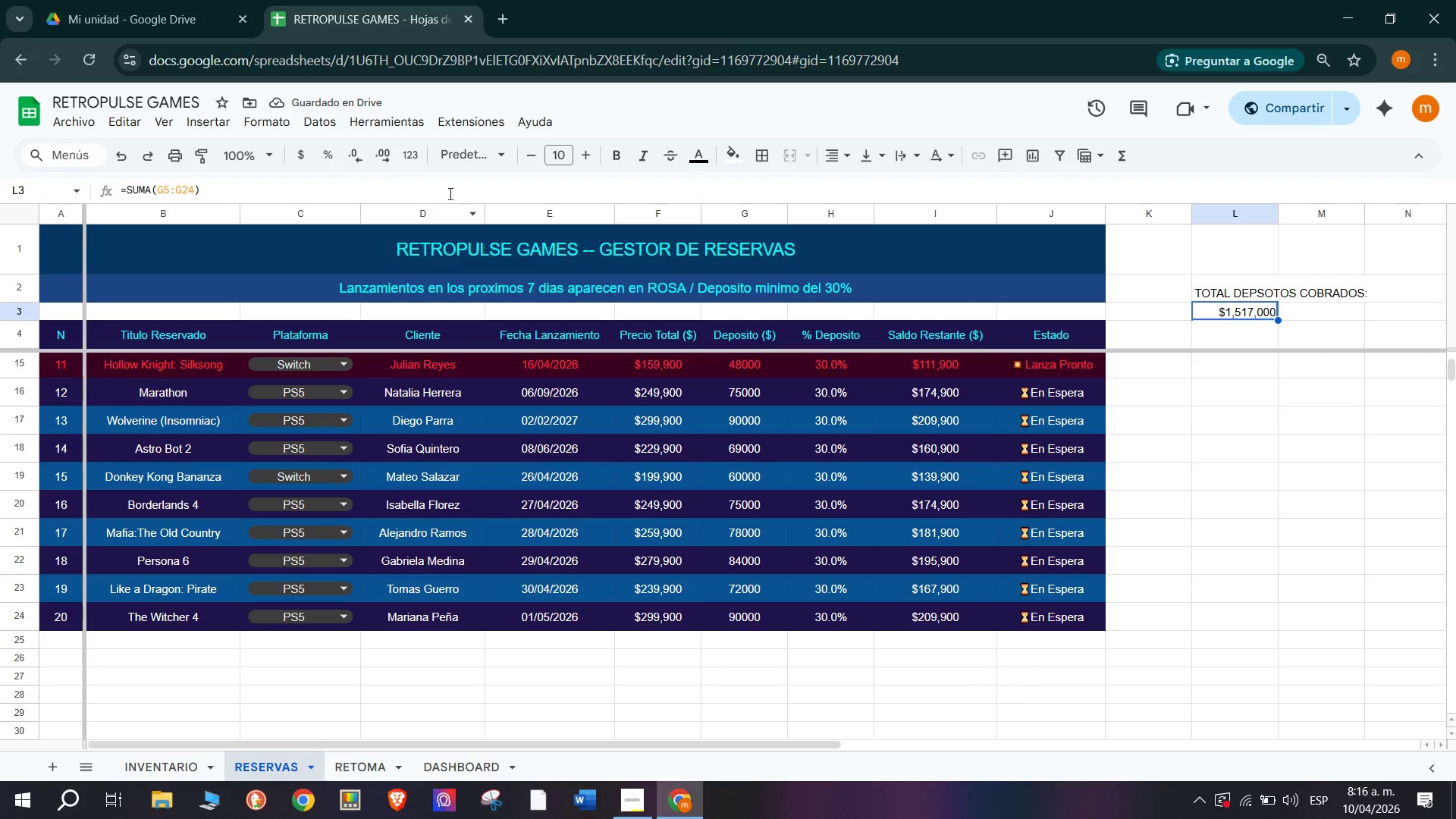 
double_click([447, 191])
 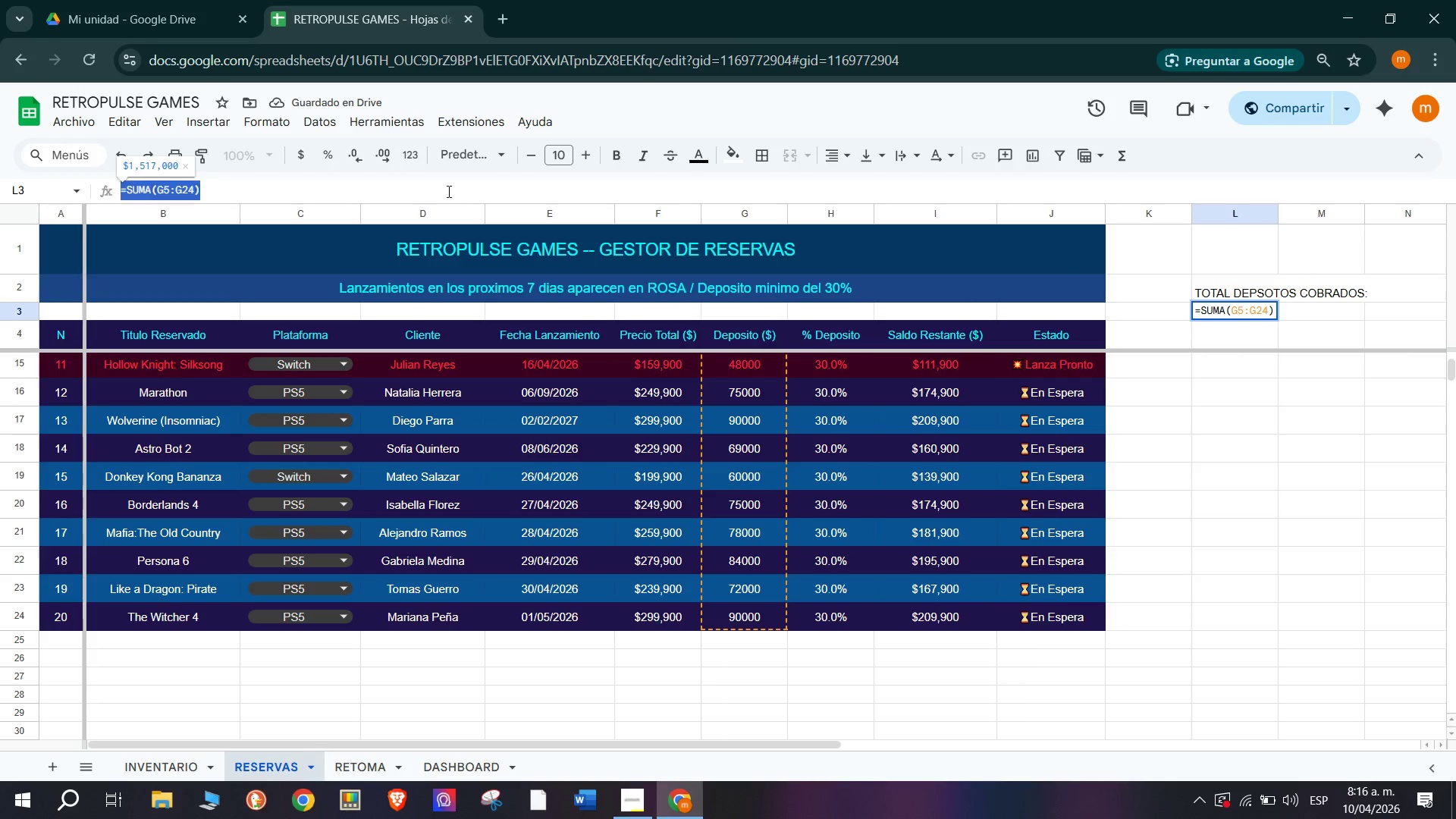 
triple_click([447, 191])
 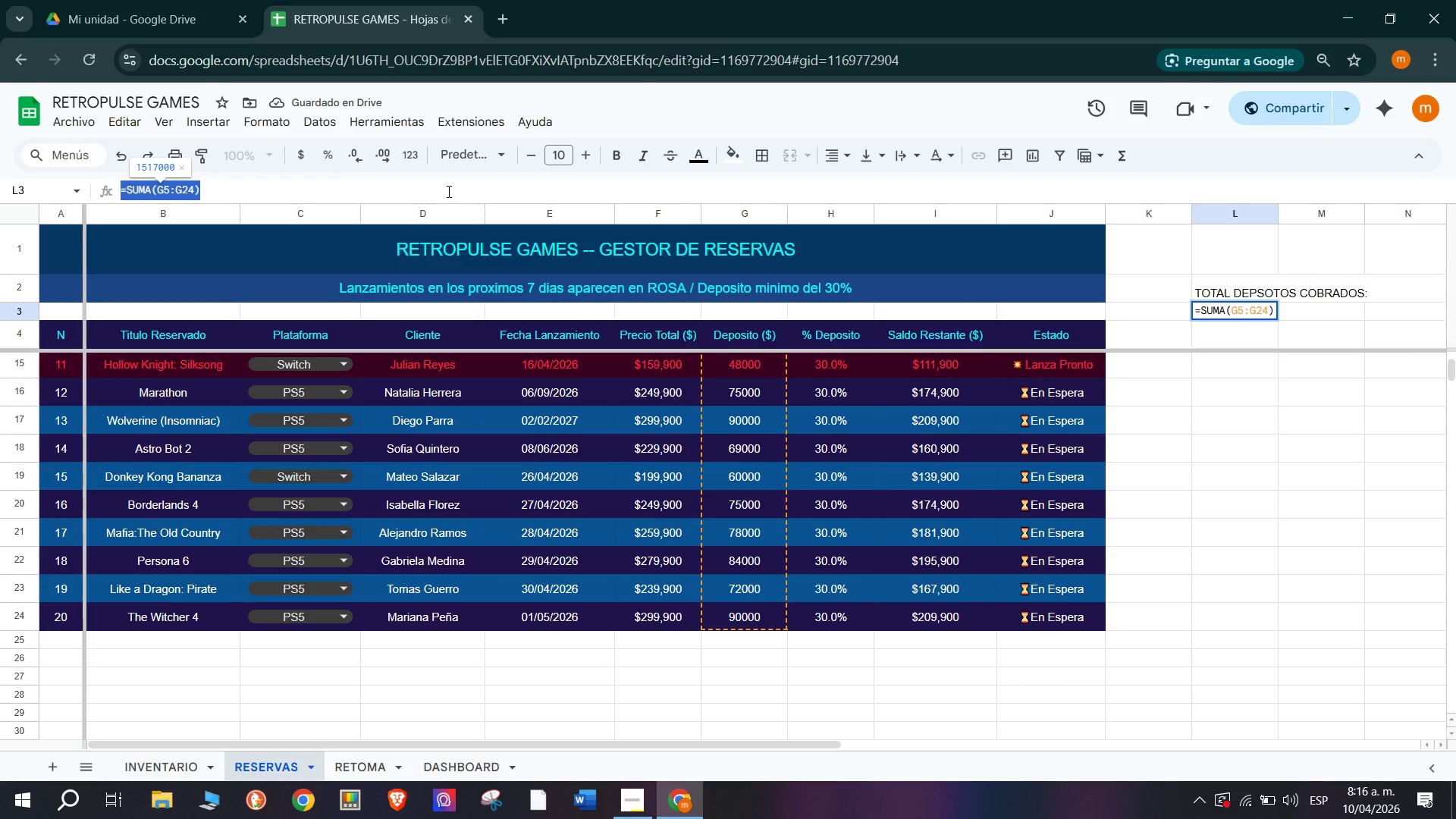 
key(Control+C)
 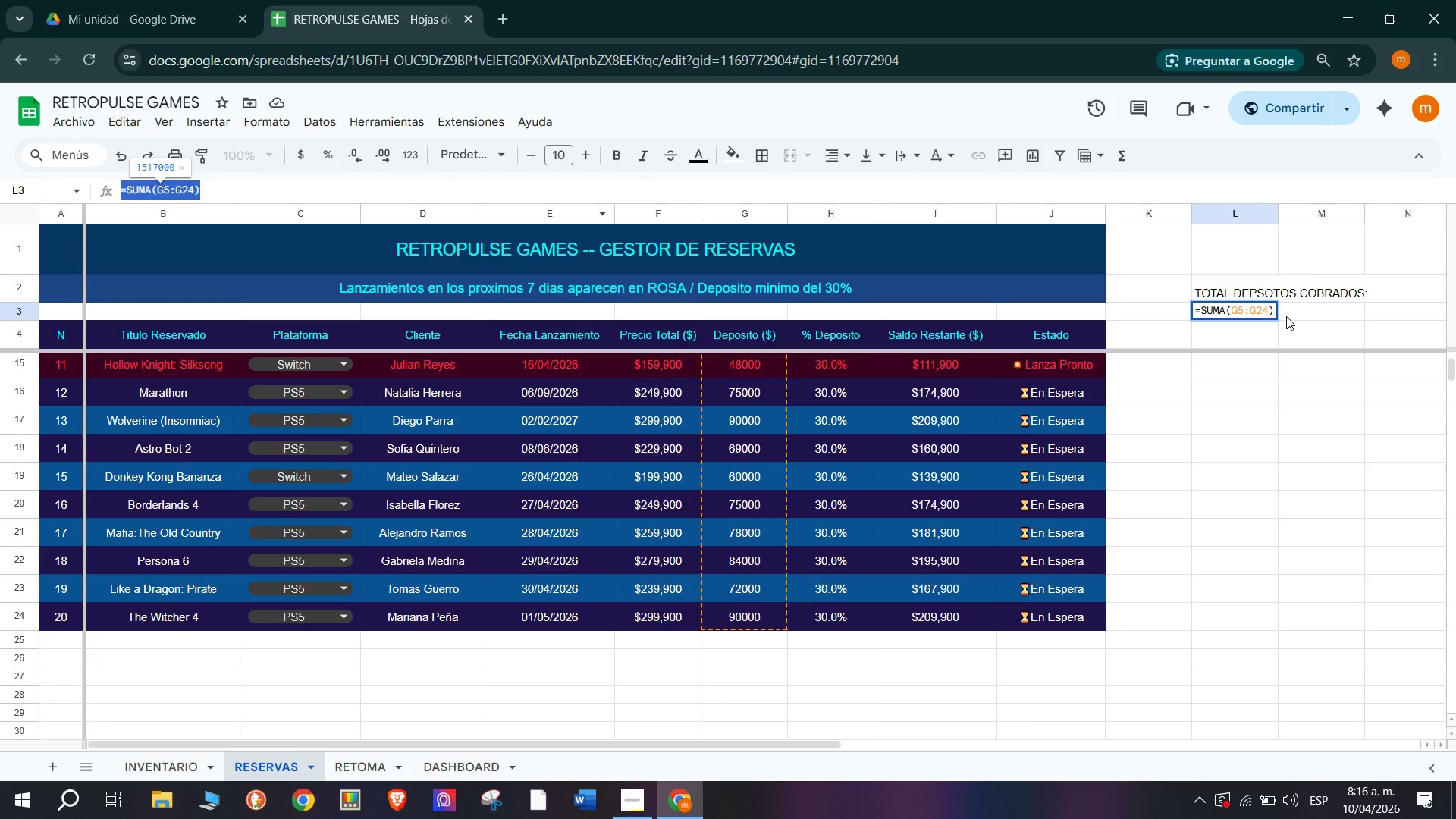 
double_click([1286, 315])
 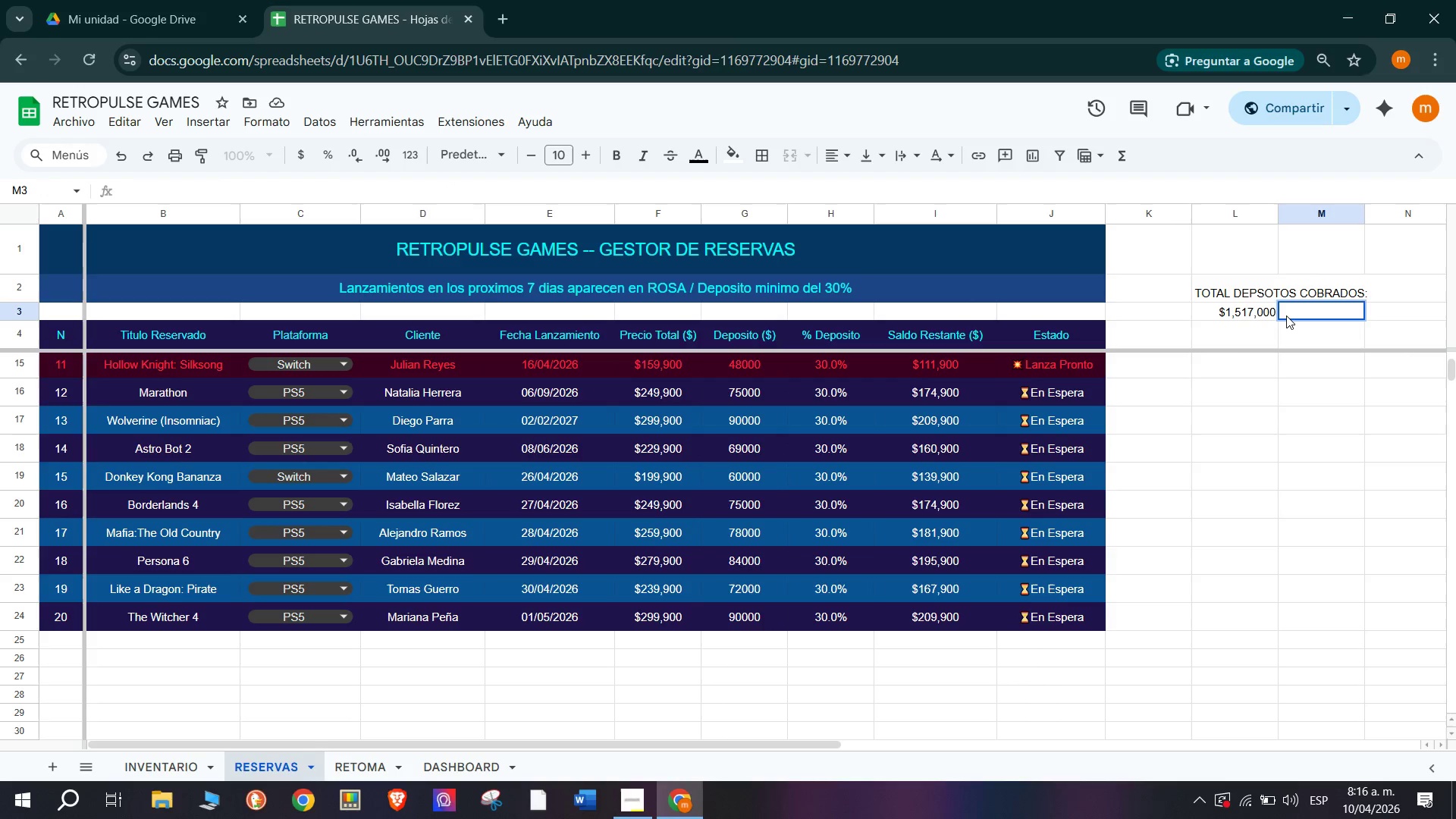 
triple_click([1286, 315])
 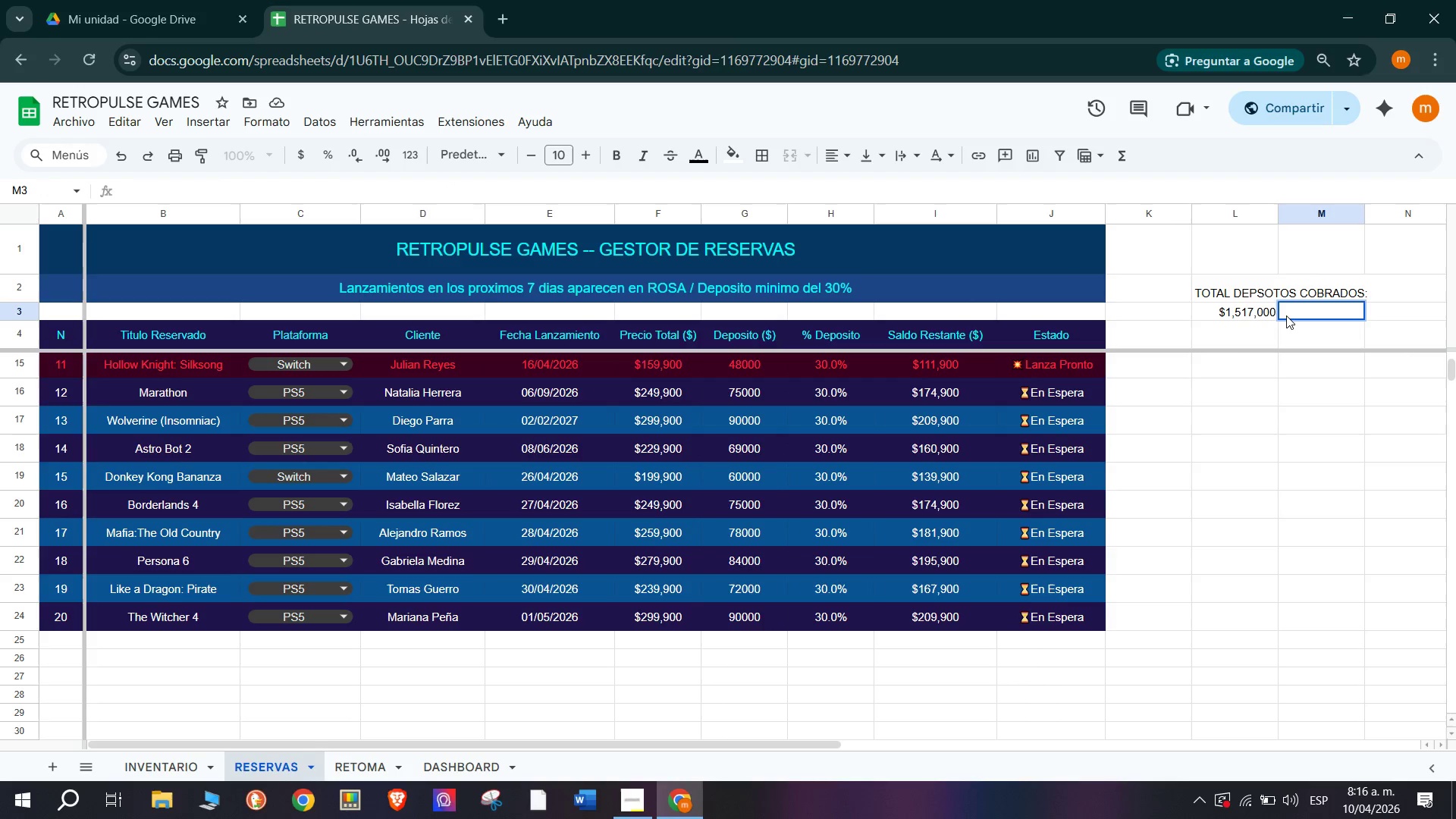 
key(Control+V)
 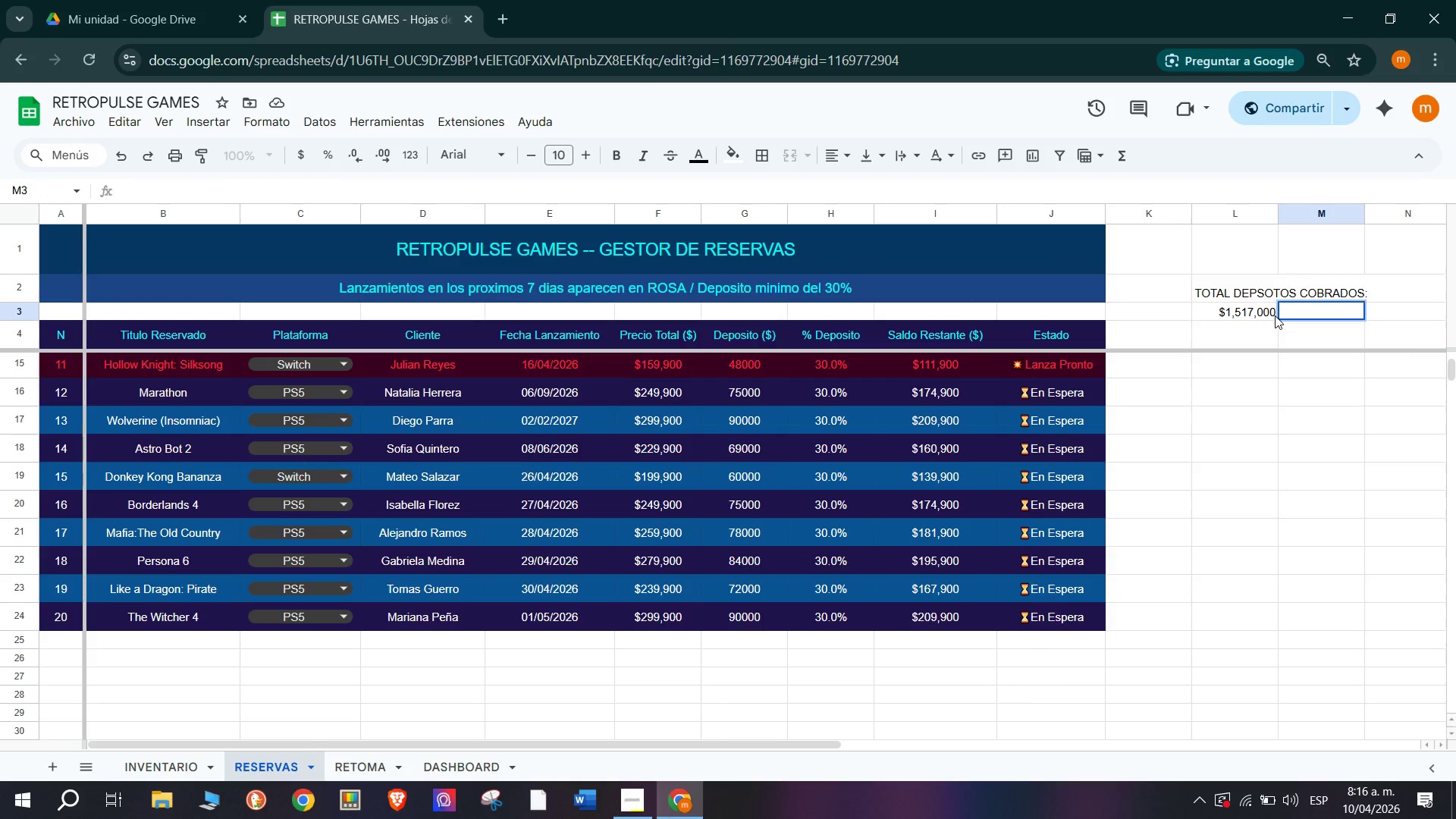 
key(Control+V)
 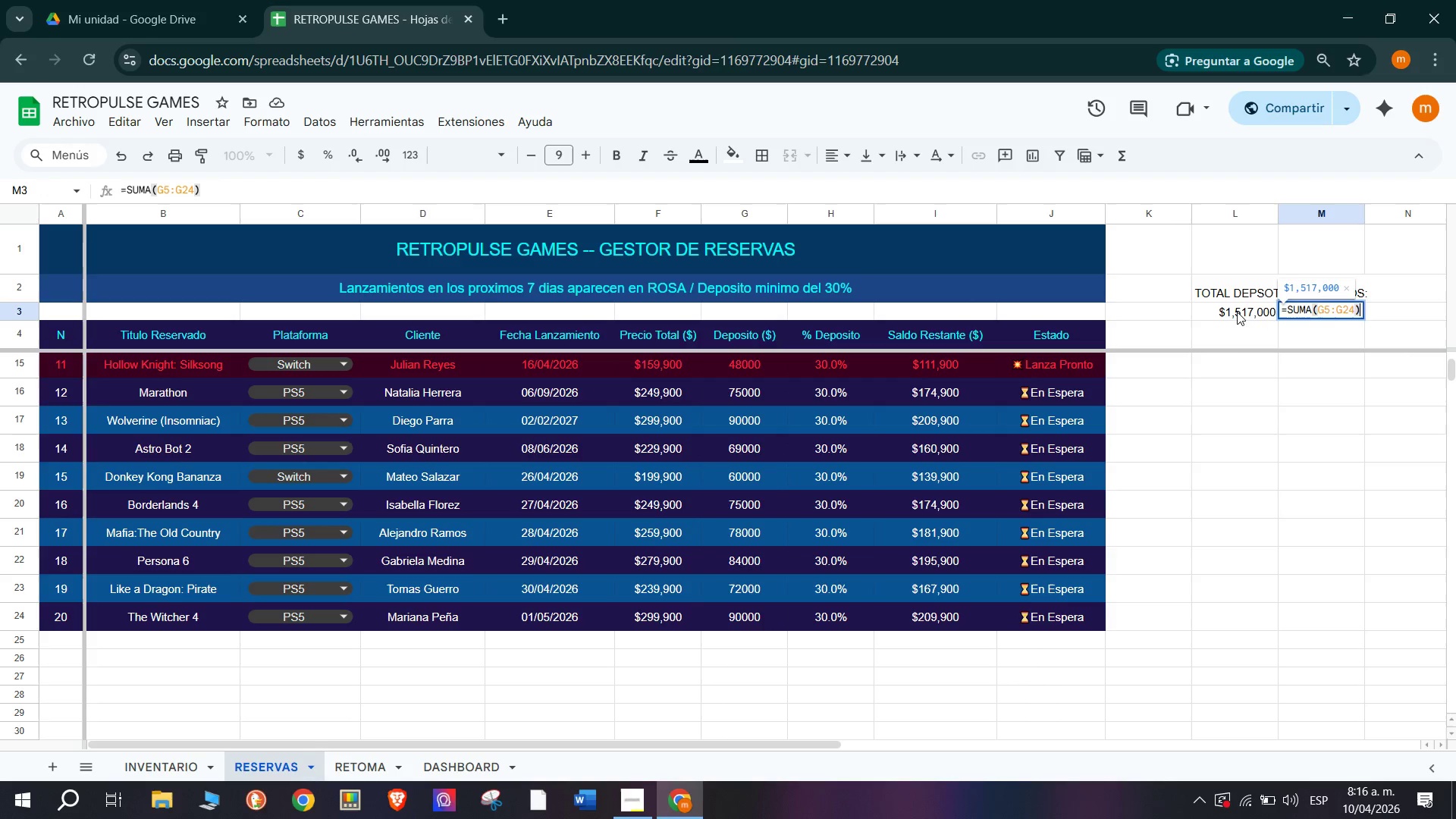 
left_click([1235, 309])
 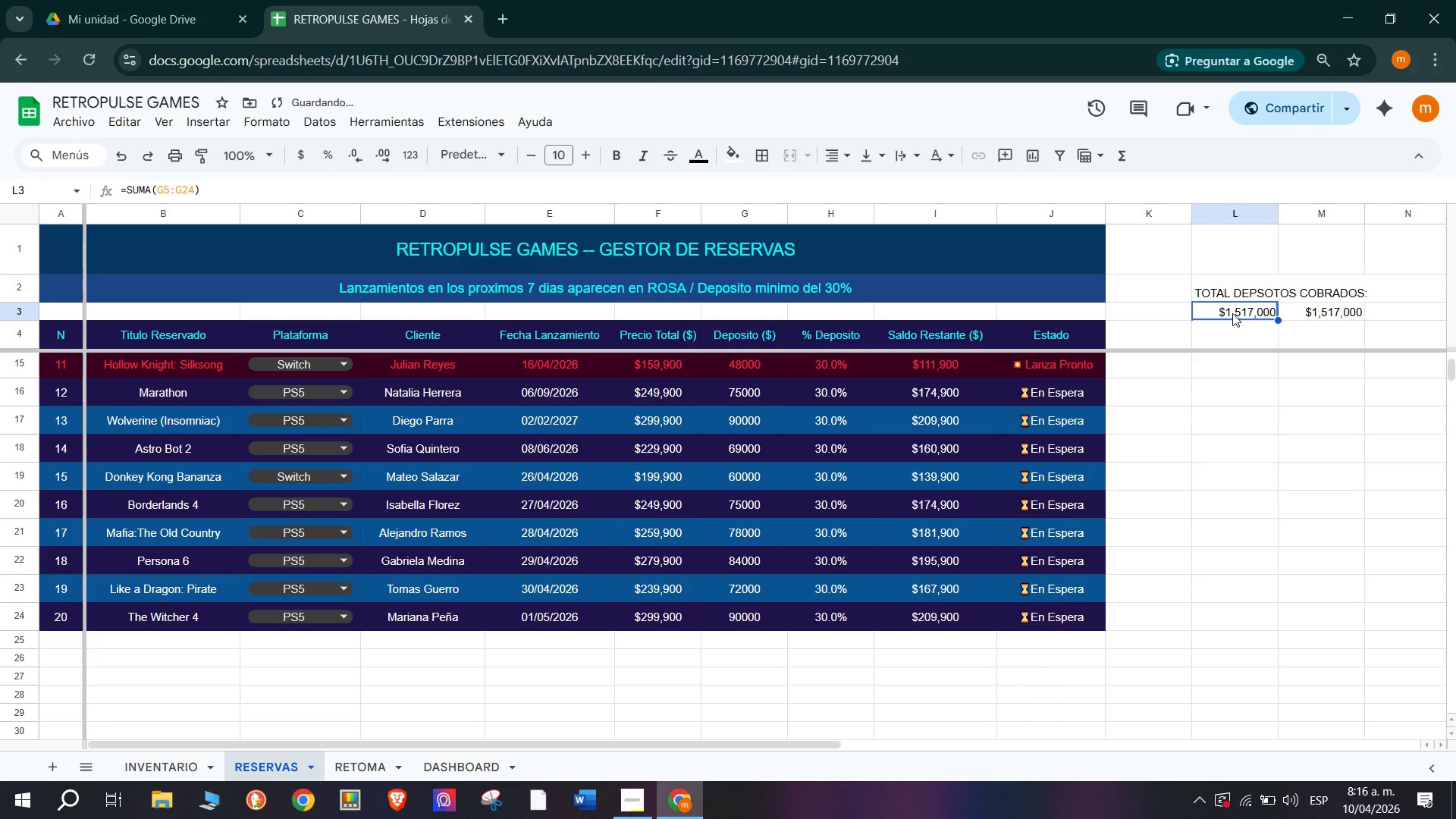 
key(Backspace)
 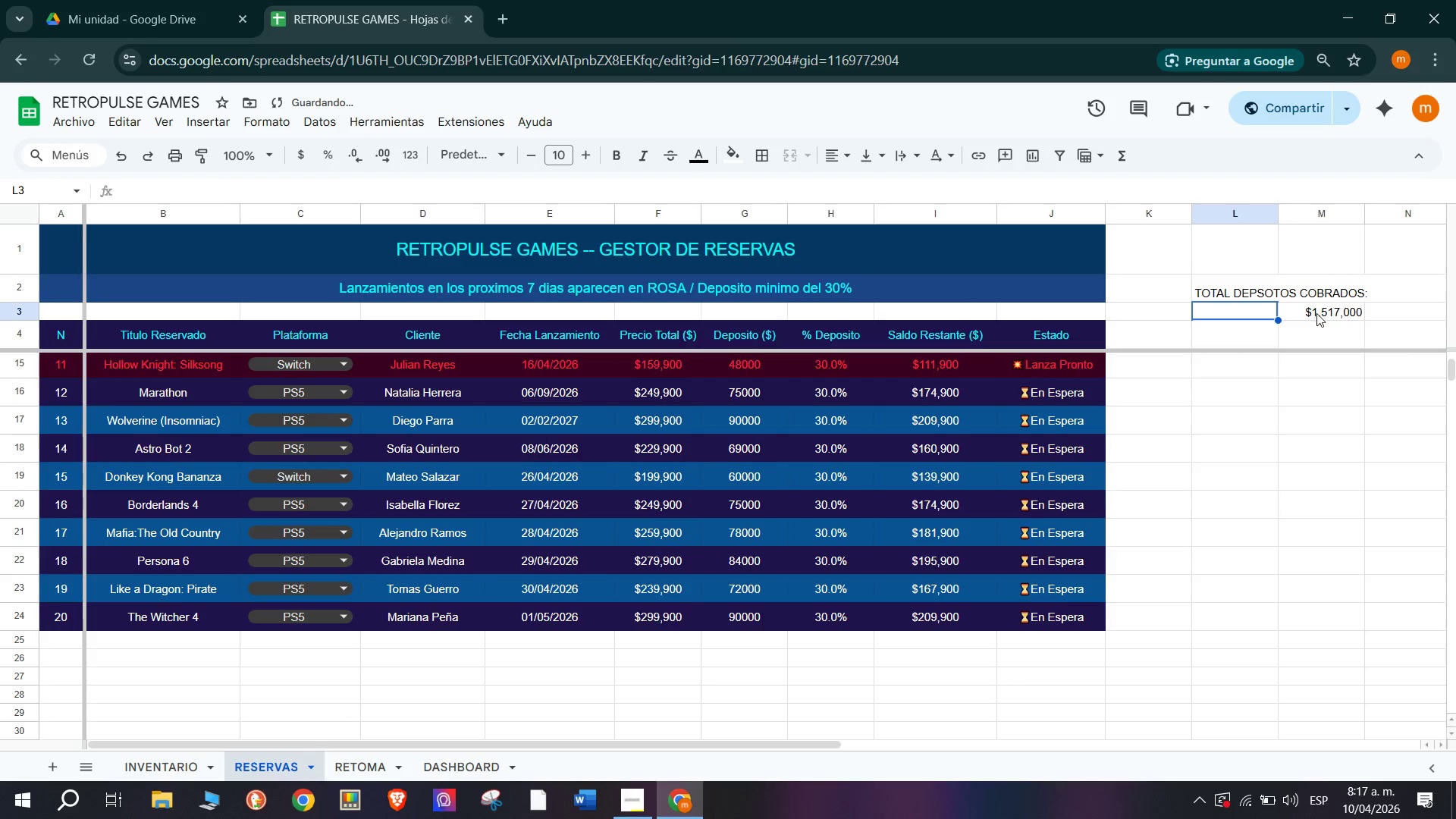 
left_click([1316, 312])
 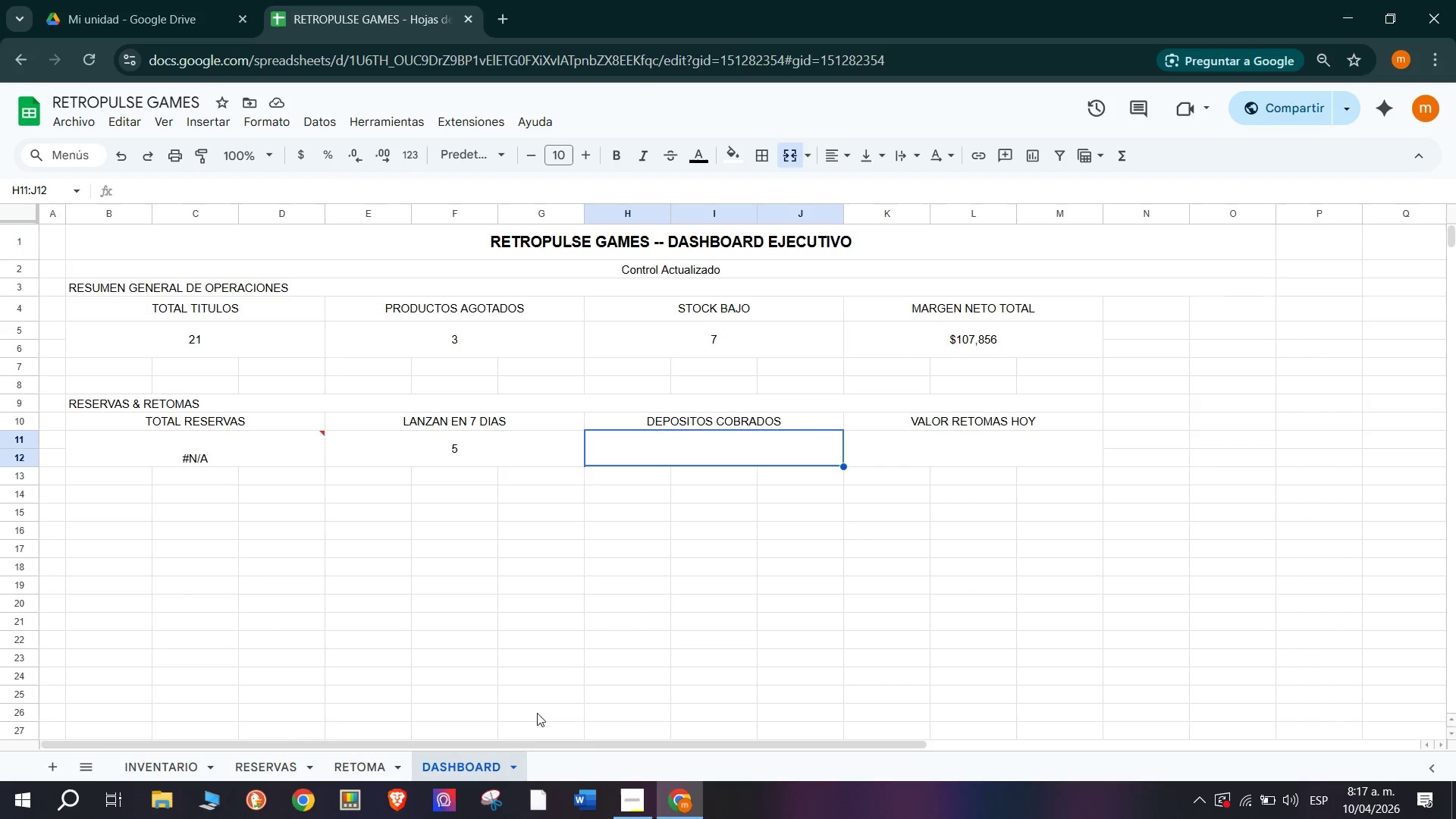 
wait(10.53)
 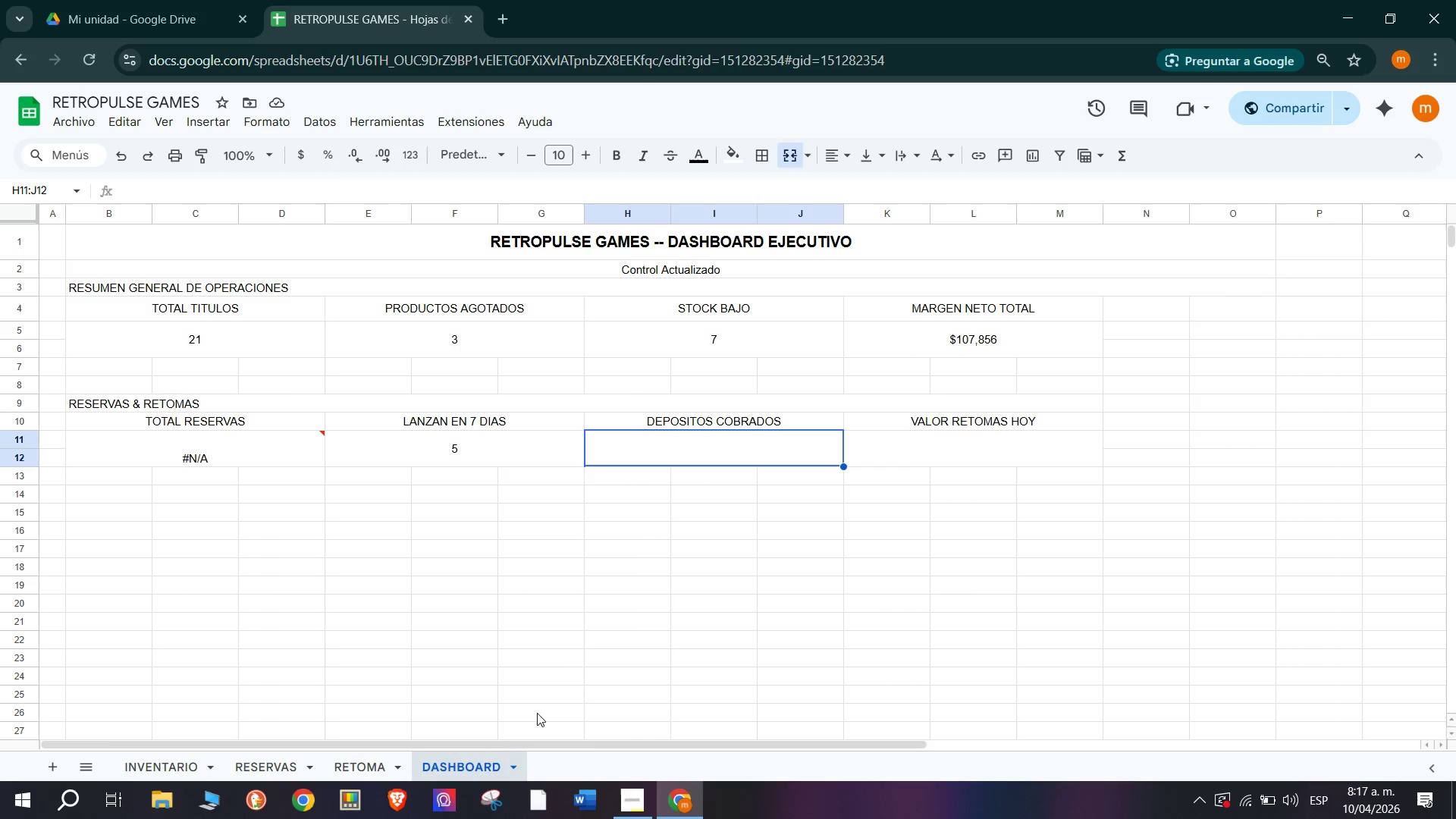 
left_click([747, 451])
 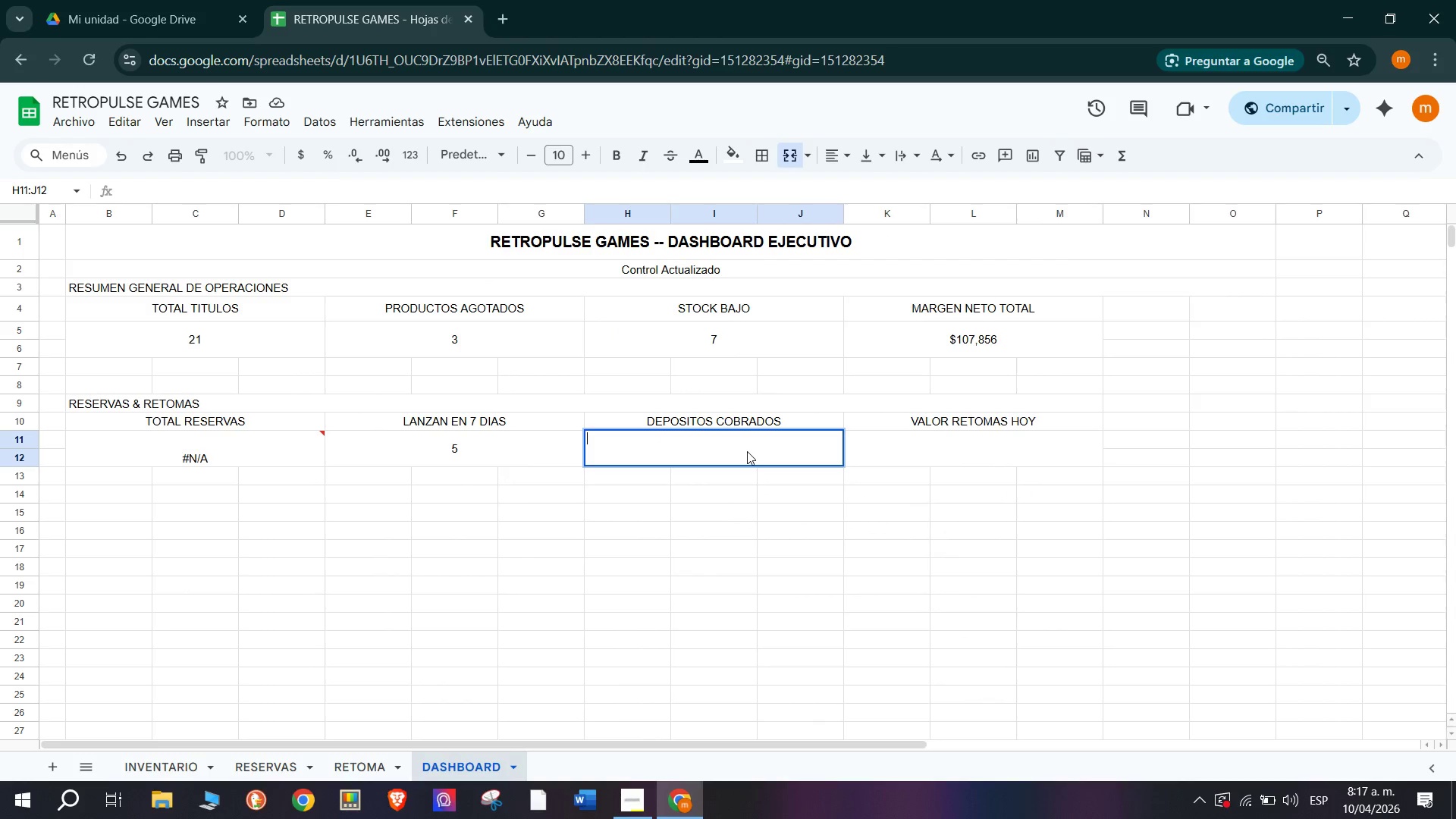 
key(Shift+0)
 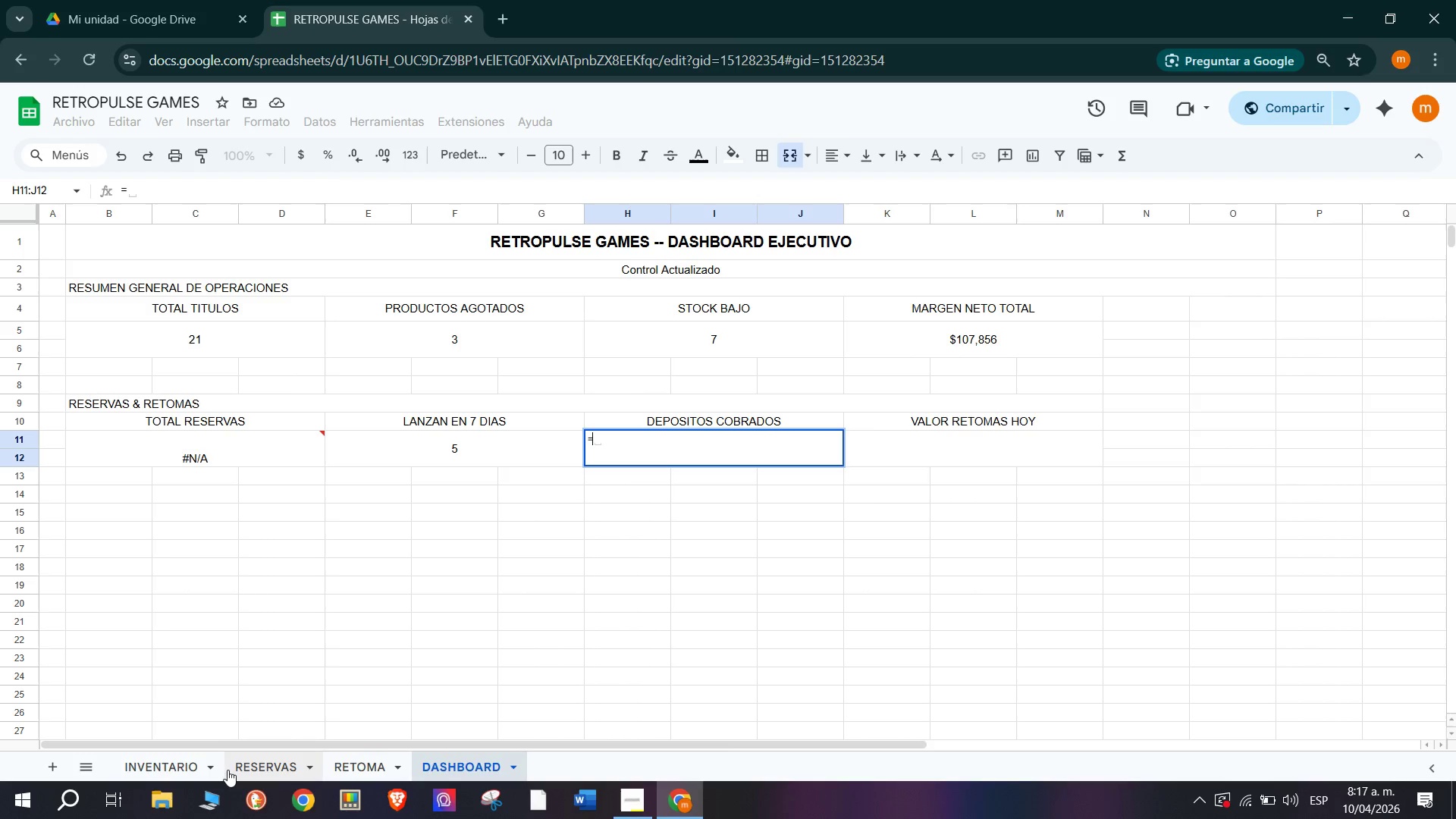 
left_click_drag(start_coordinate=[253, 761], to_coordinate=[253, 758])
 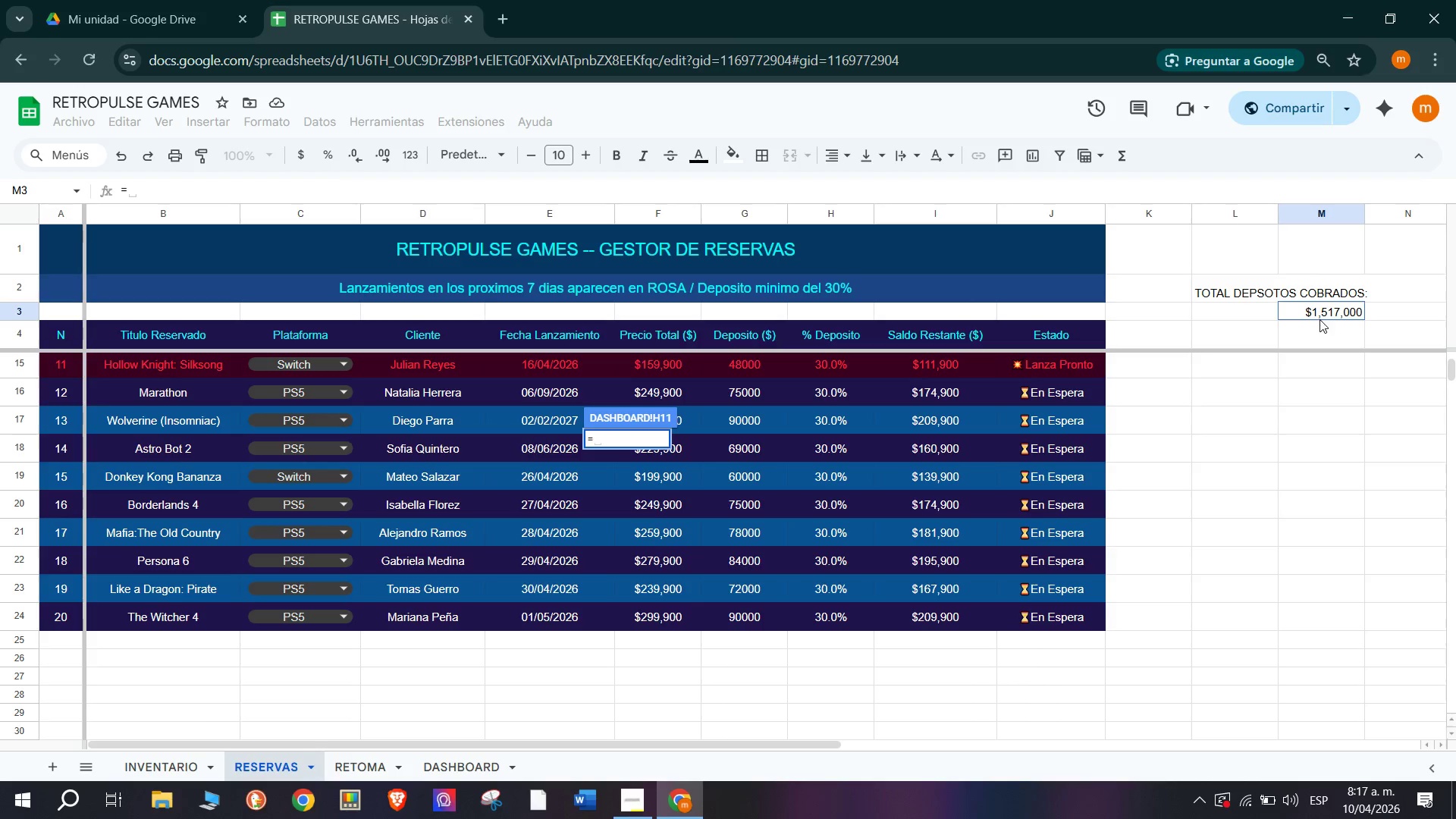 
left_click([1320, 312])
 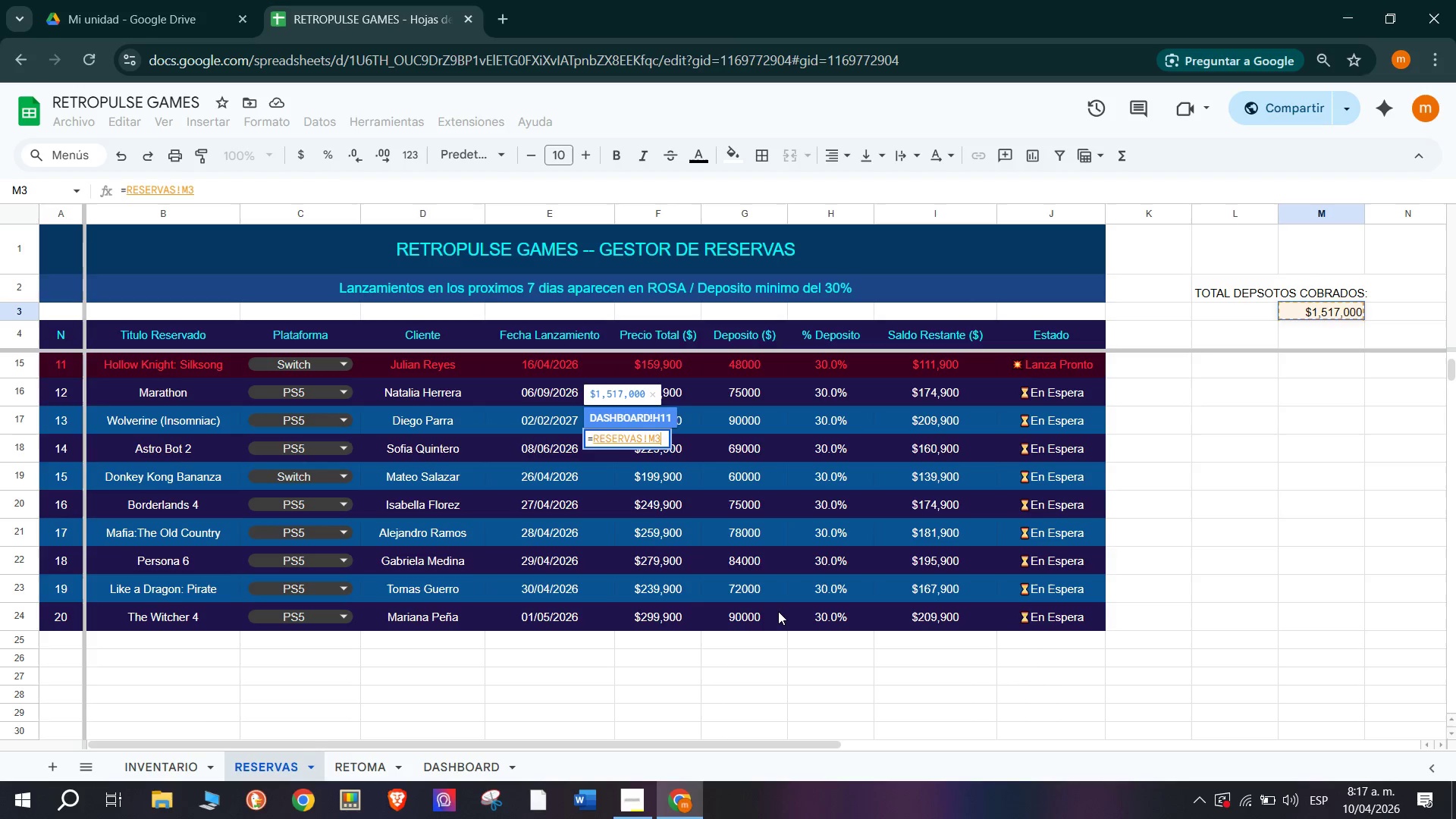 
key(Enter)
 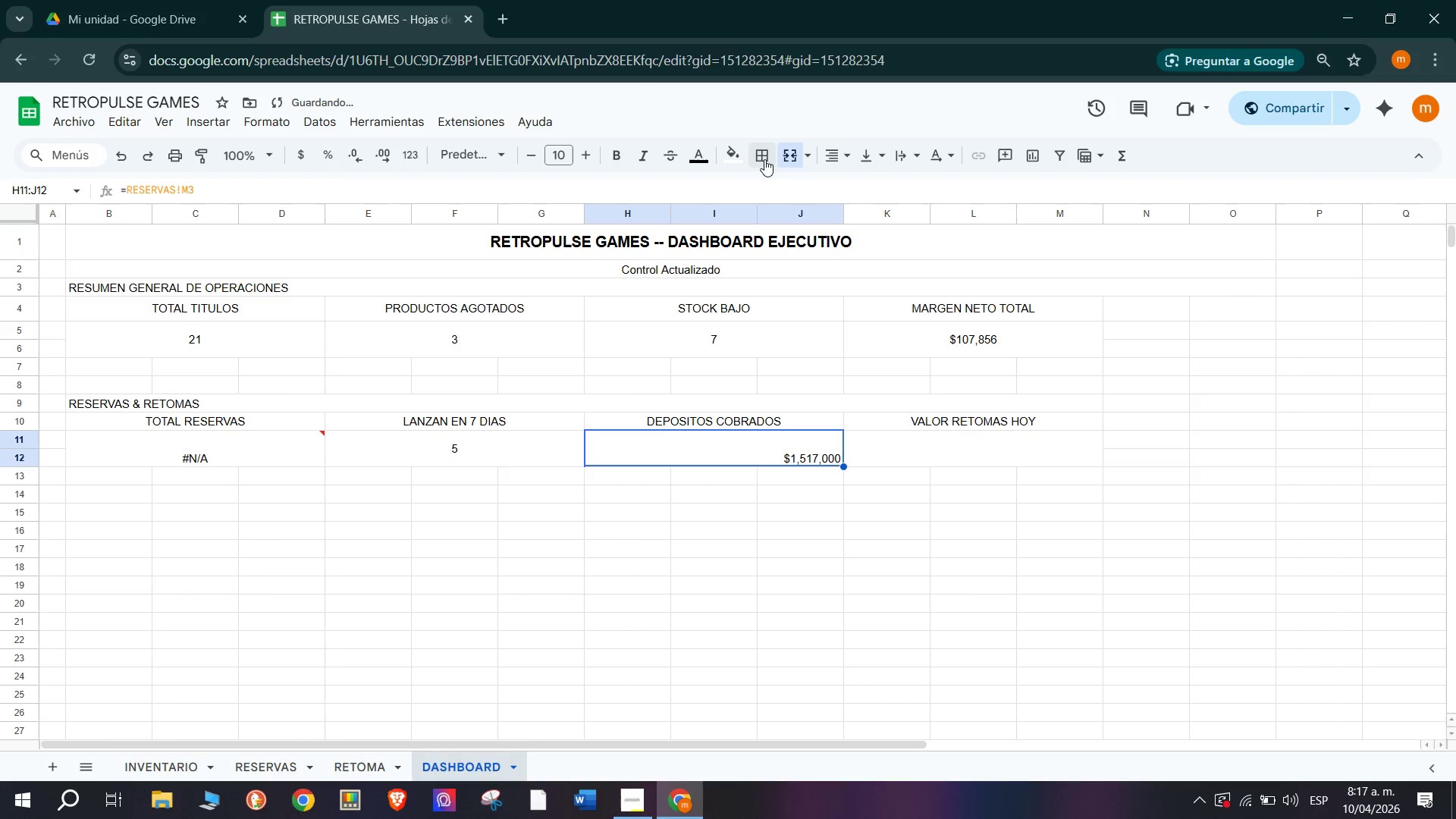 
left_click([829, 155])
 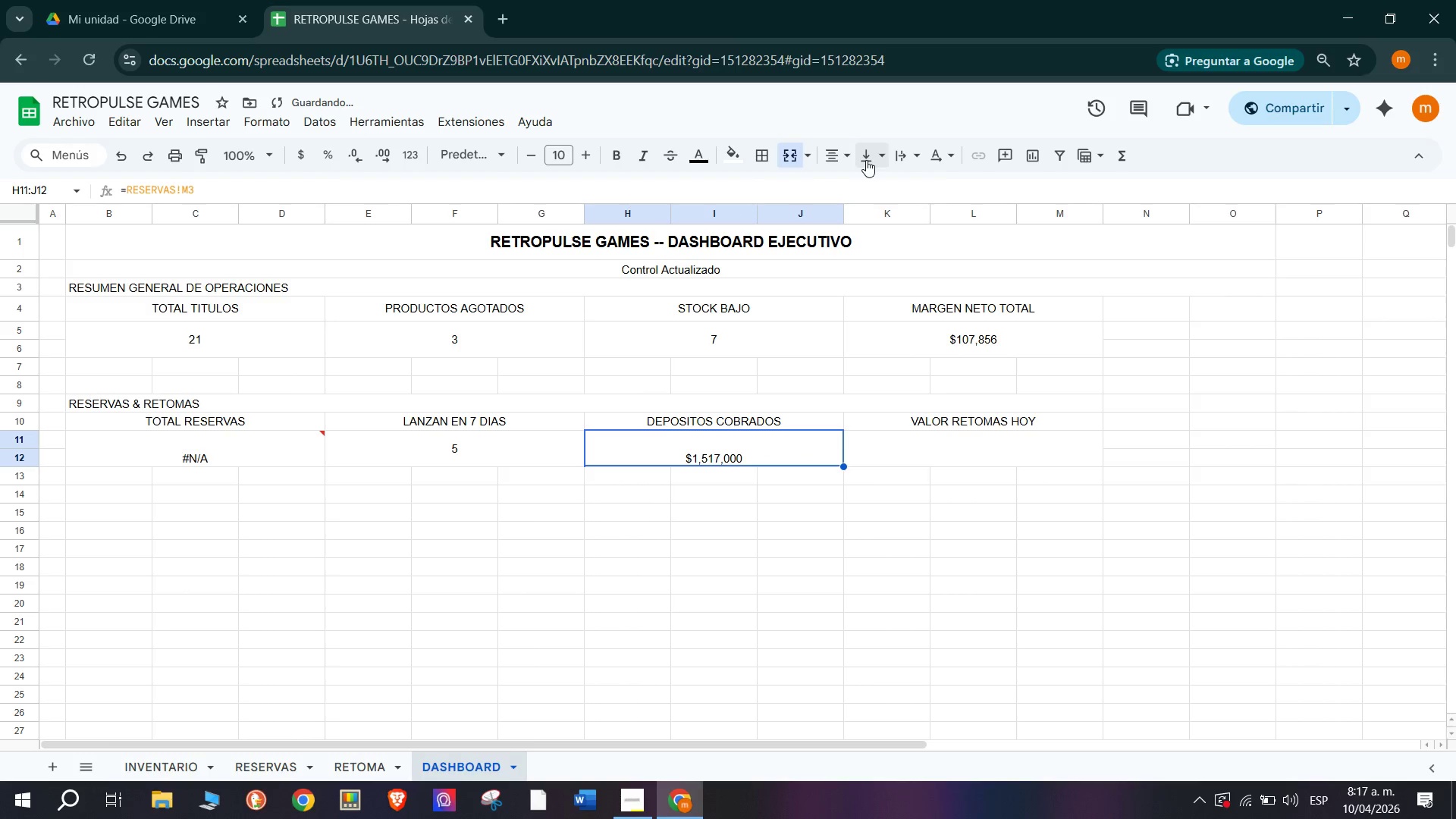 
double_click([902, 184])
 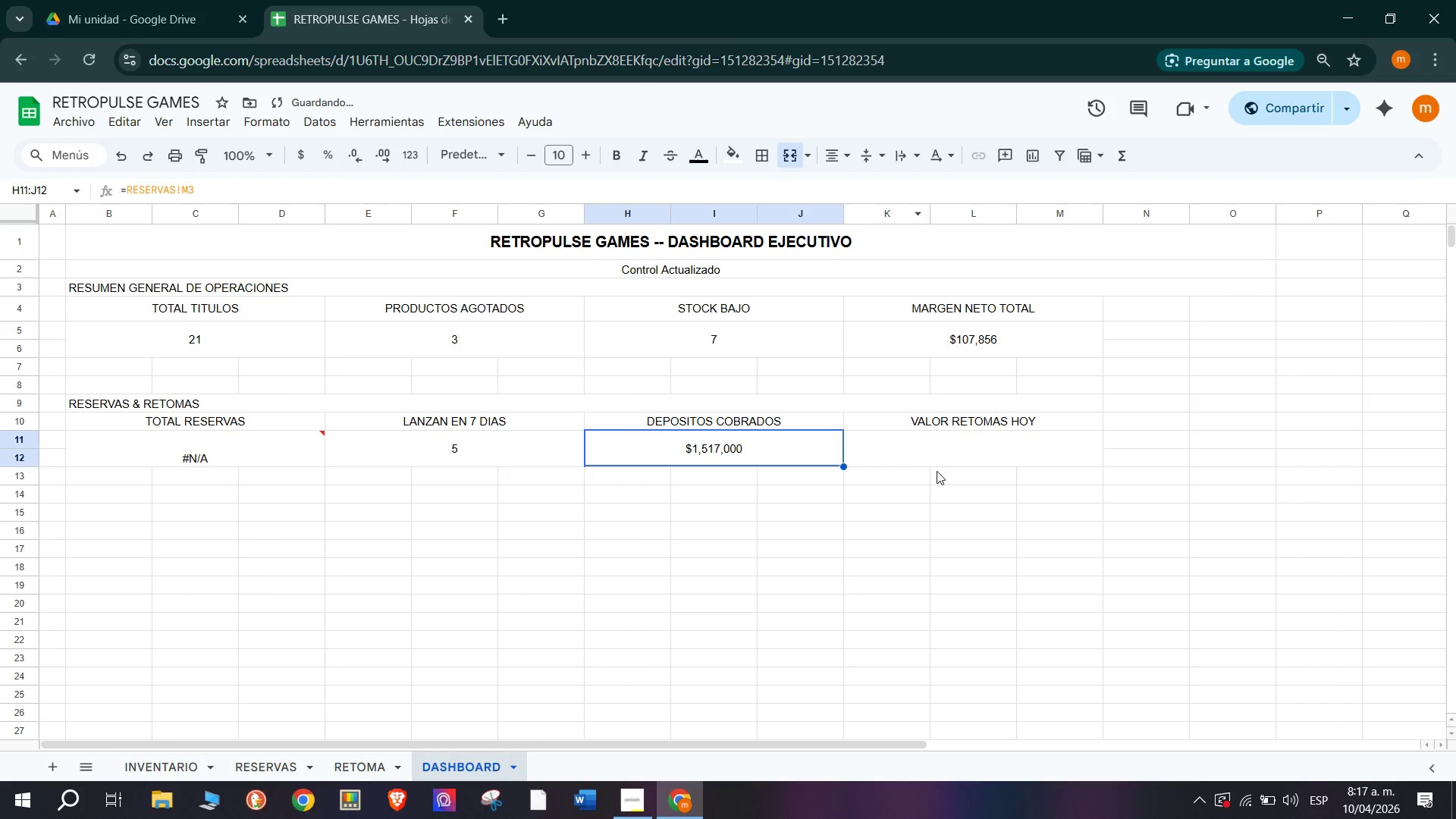 
left_click([947, 448])
 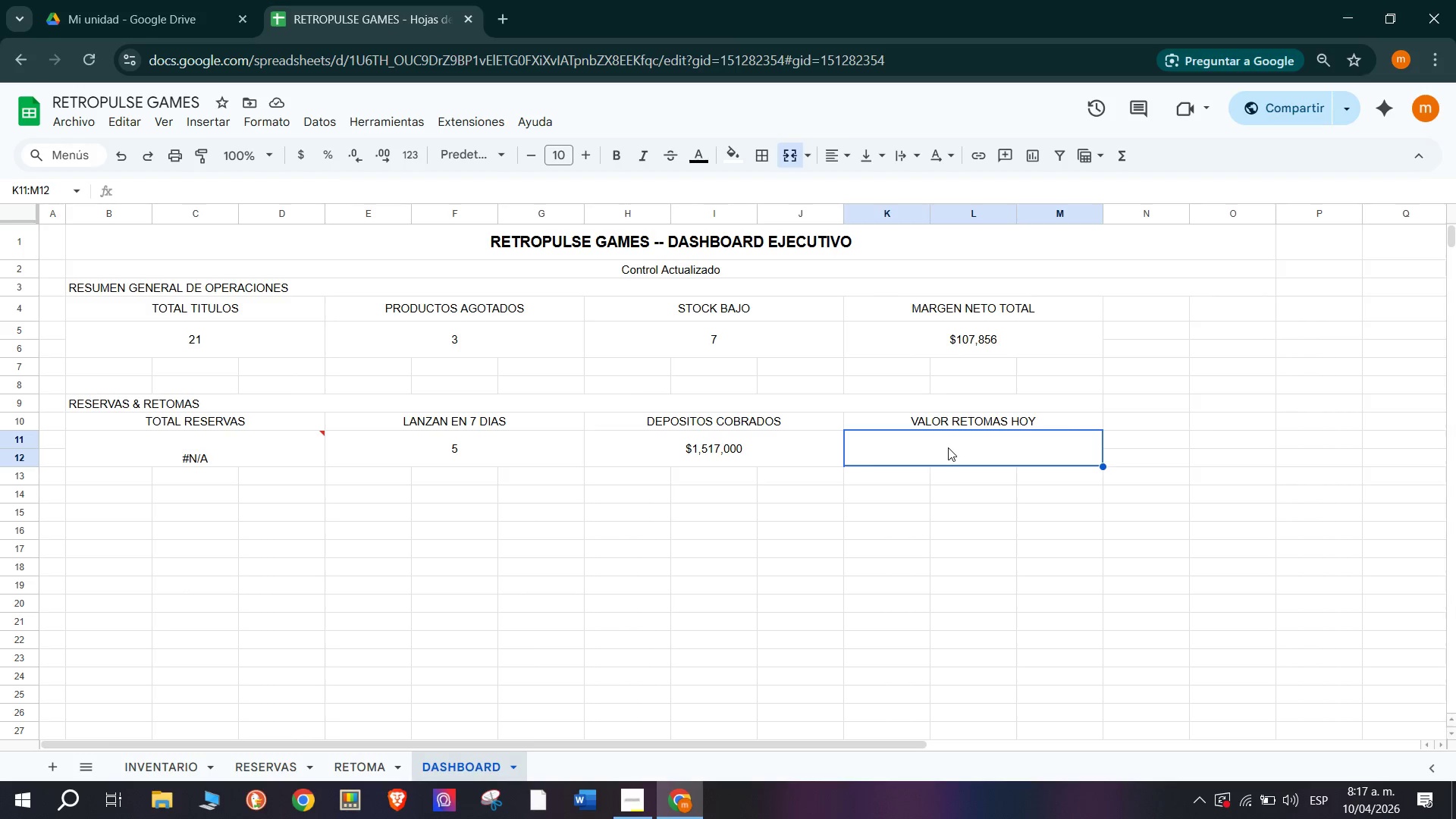 
wait(17.56)
 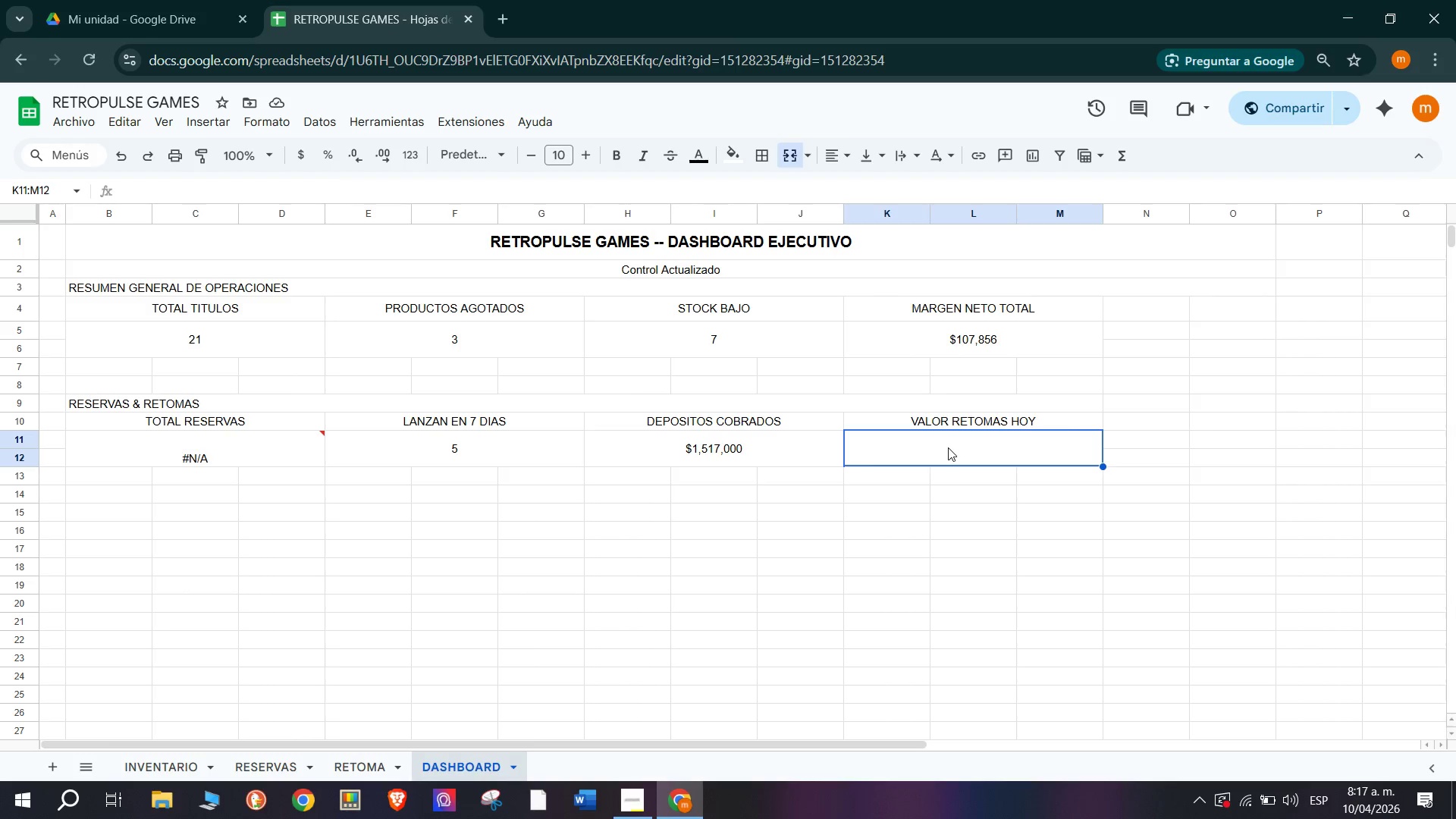 
scroll: coordinate [510, 517], scroll_direction: down, amount: 2.0
 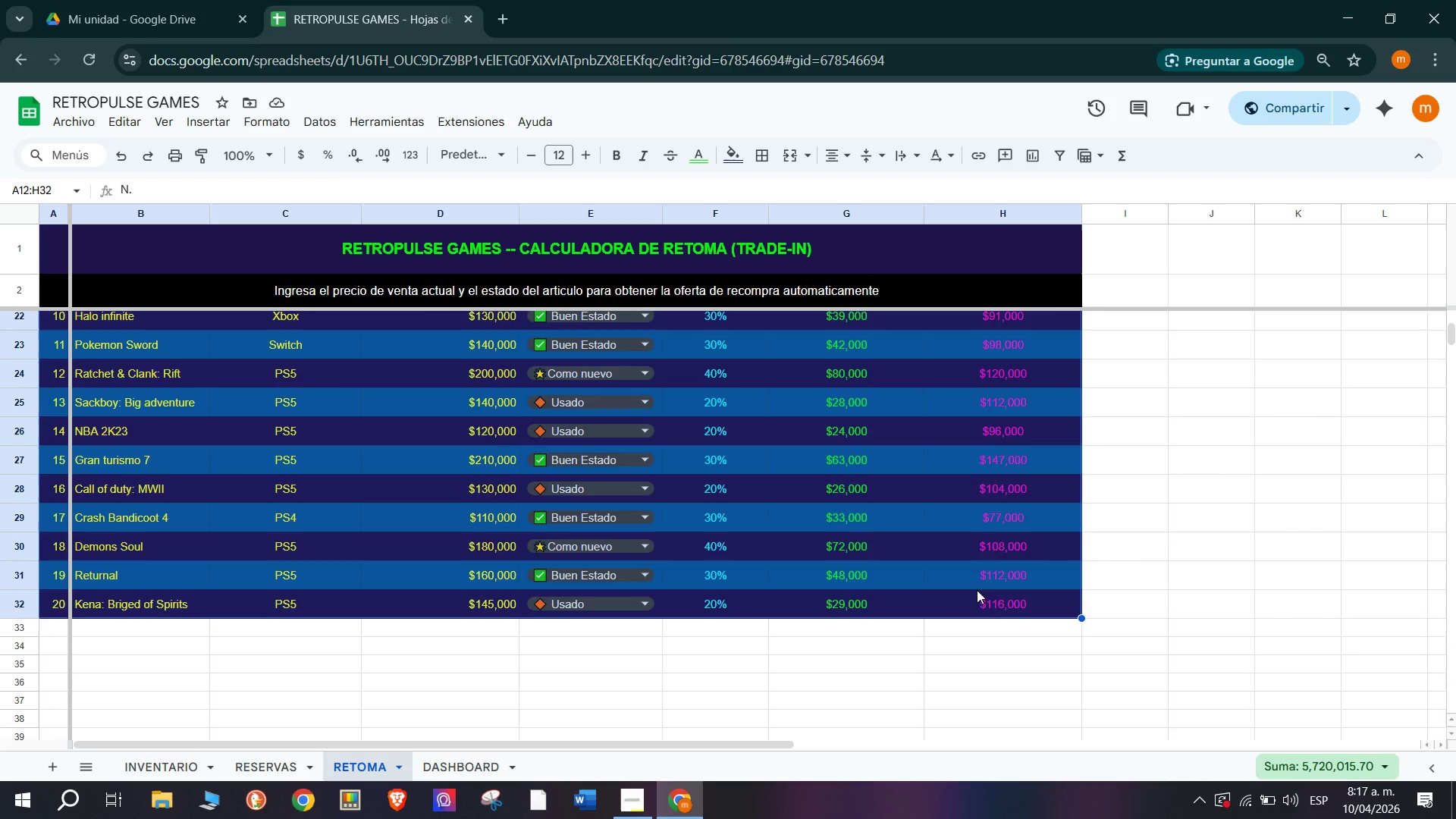 
scroll: coordinate [996, 601], scroll_direction: up, amount: 3.0
 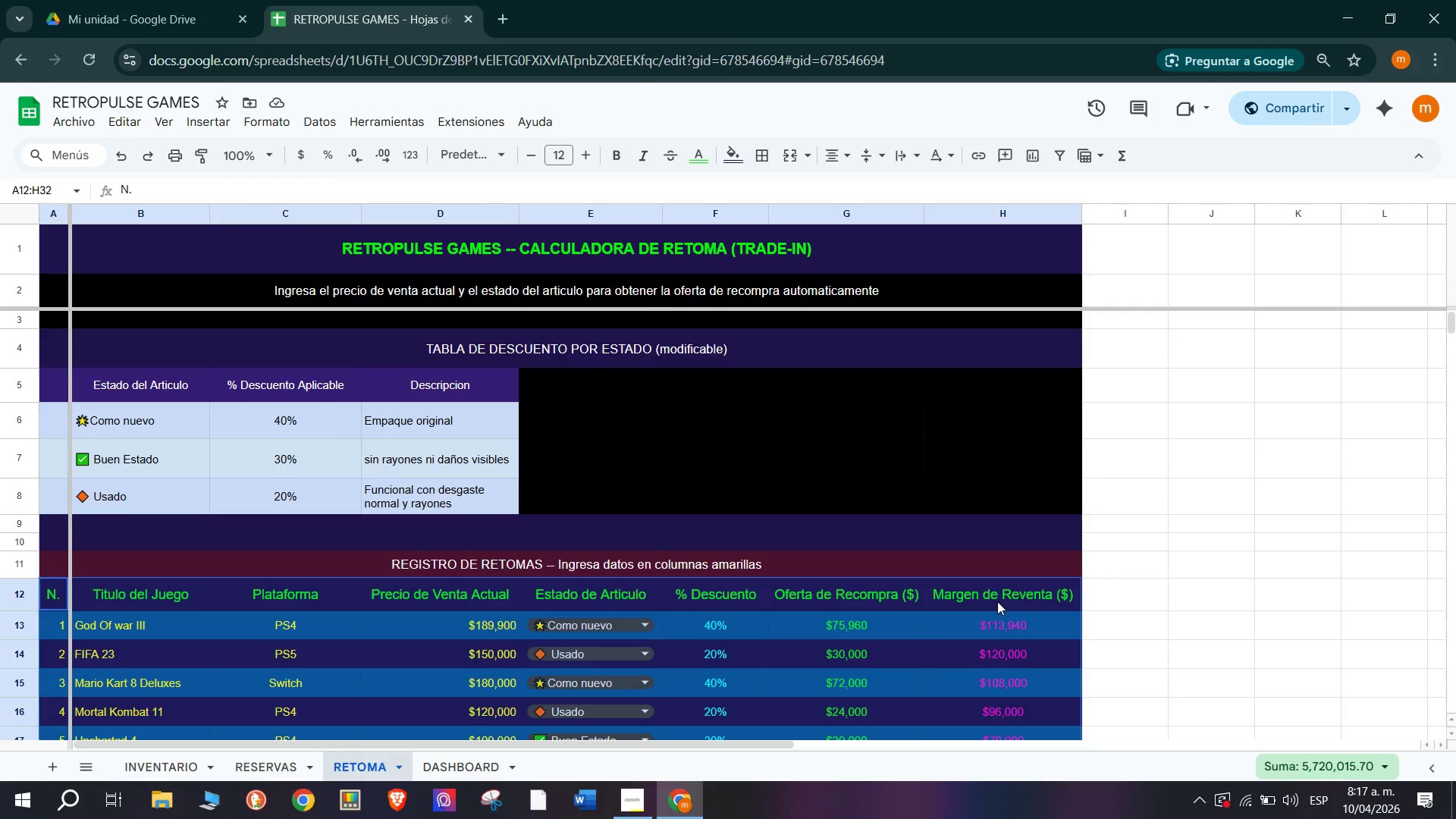 
scroll: coordinate [895, 642], scroll_direction: down, amount: 2.0
 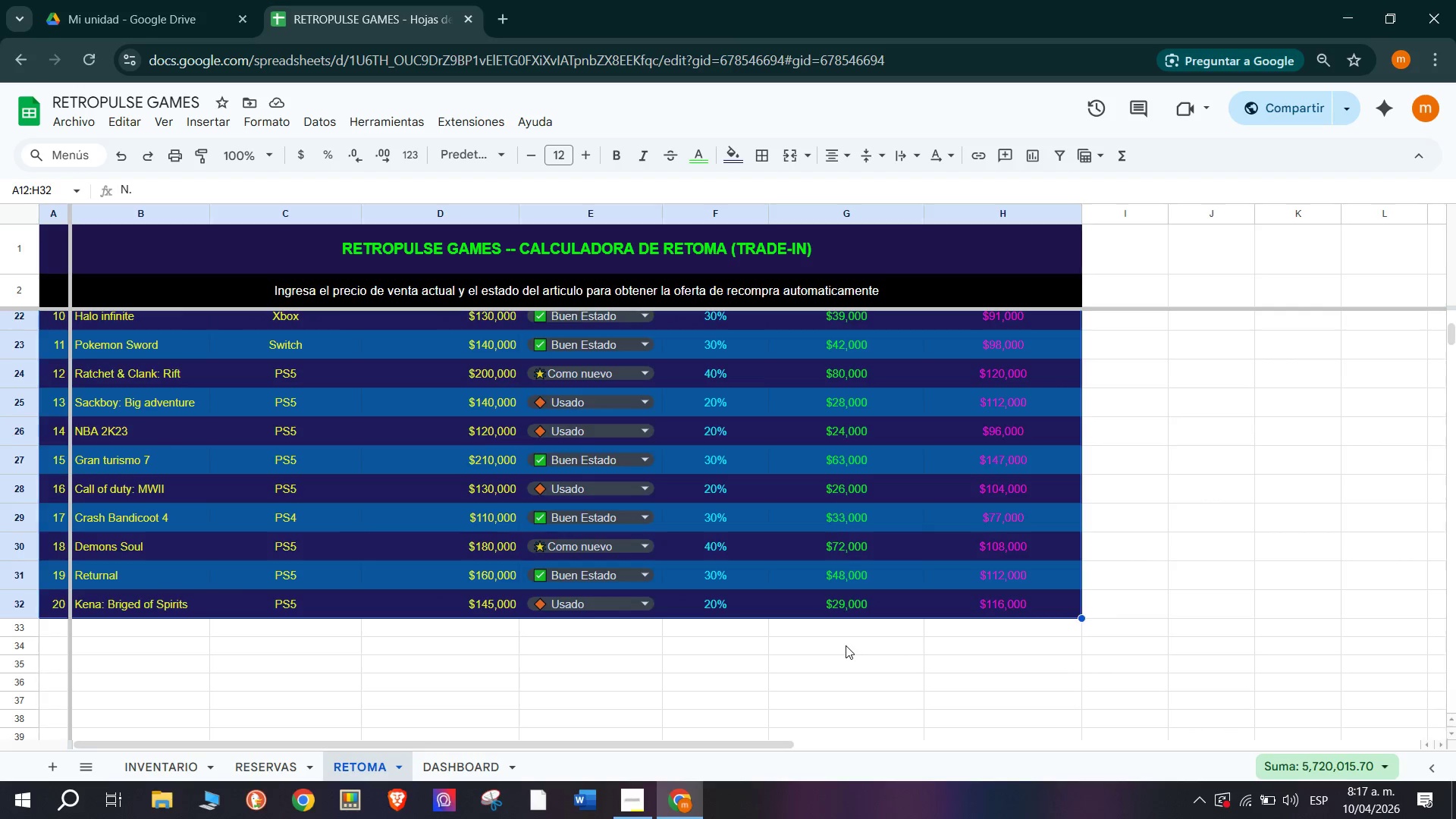 
left_click([846, 645])
 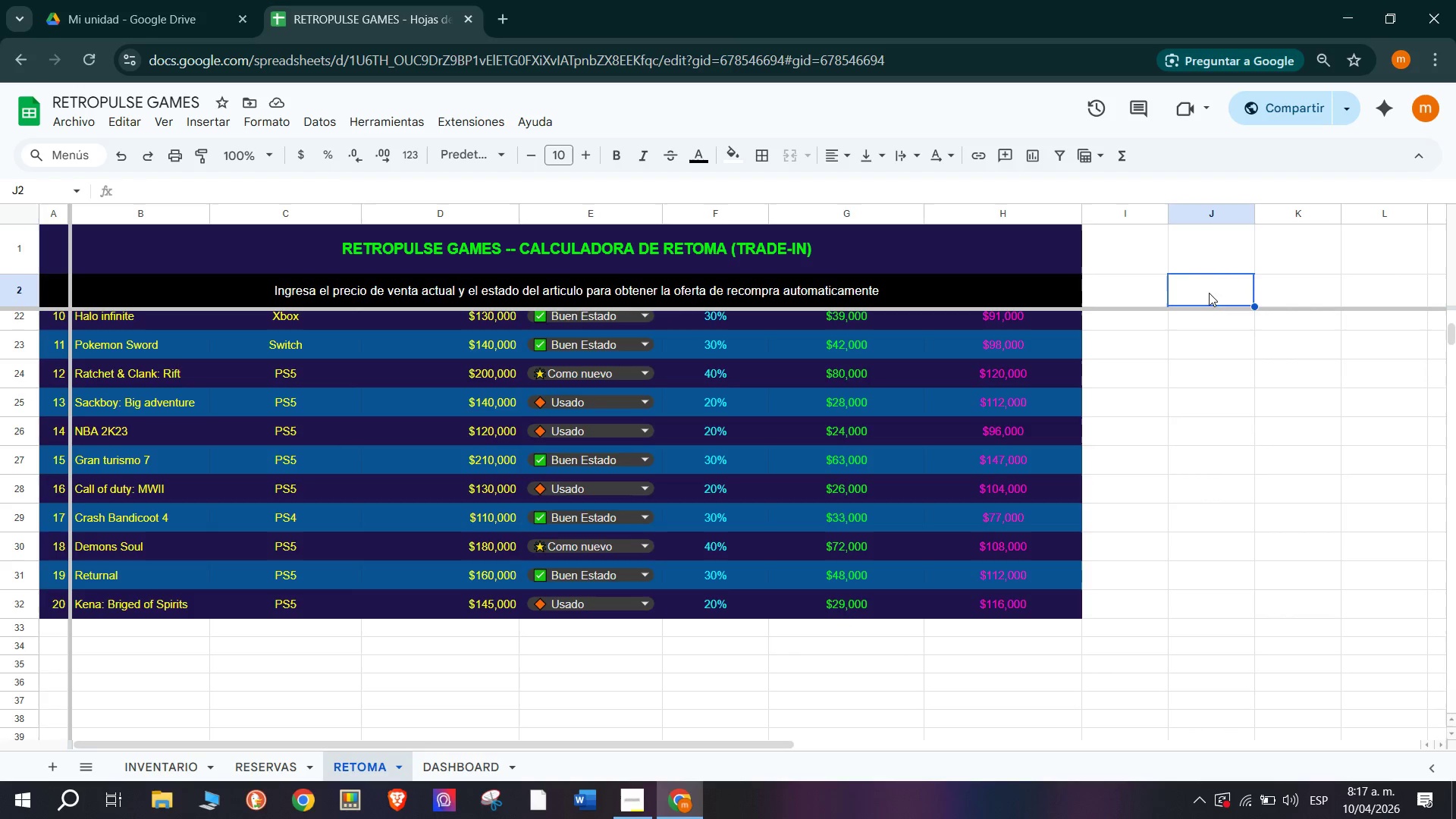 
double_click([1209, 262])
 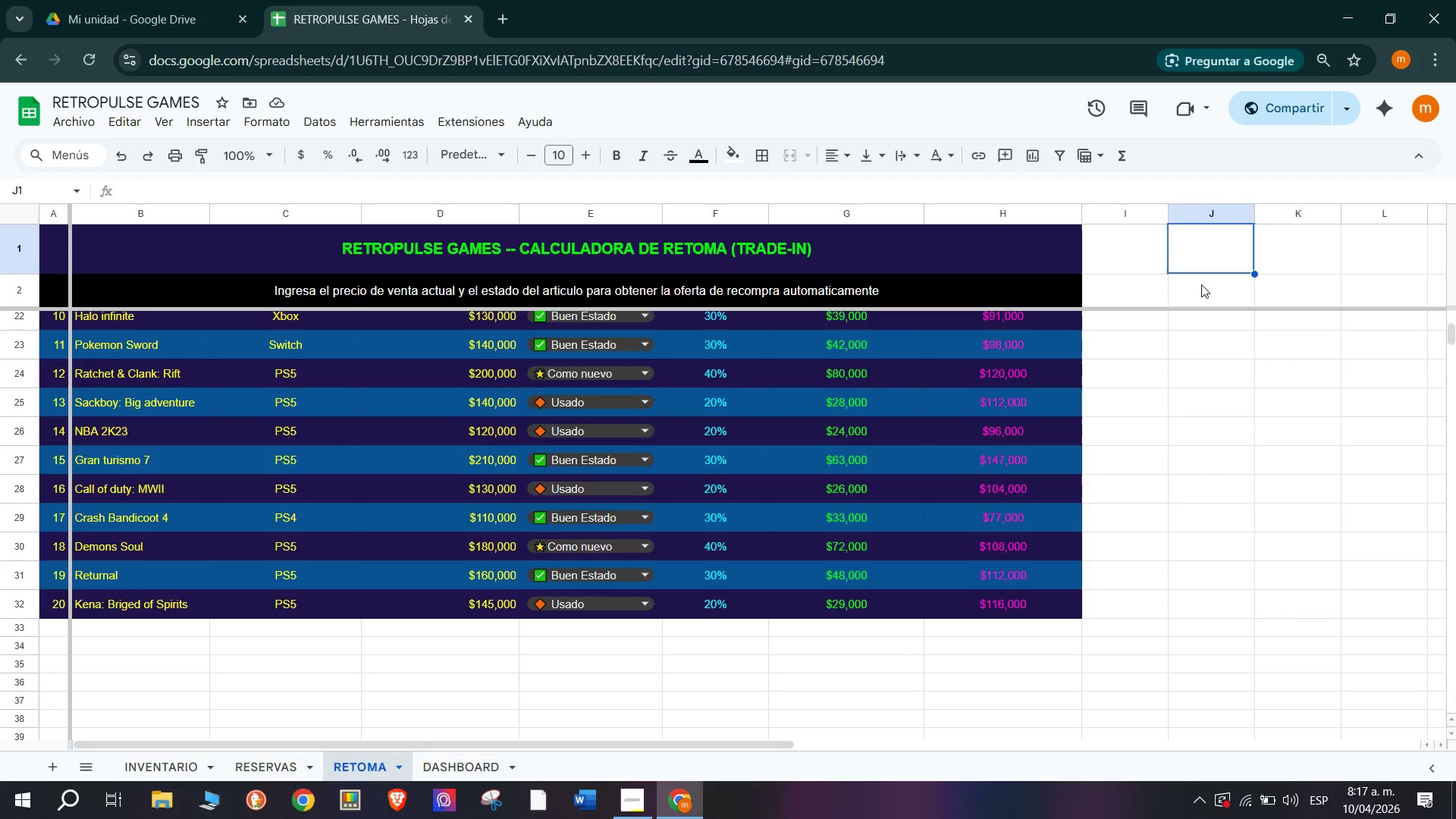 
left_click([1201, 284])
 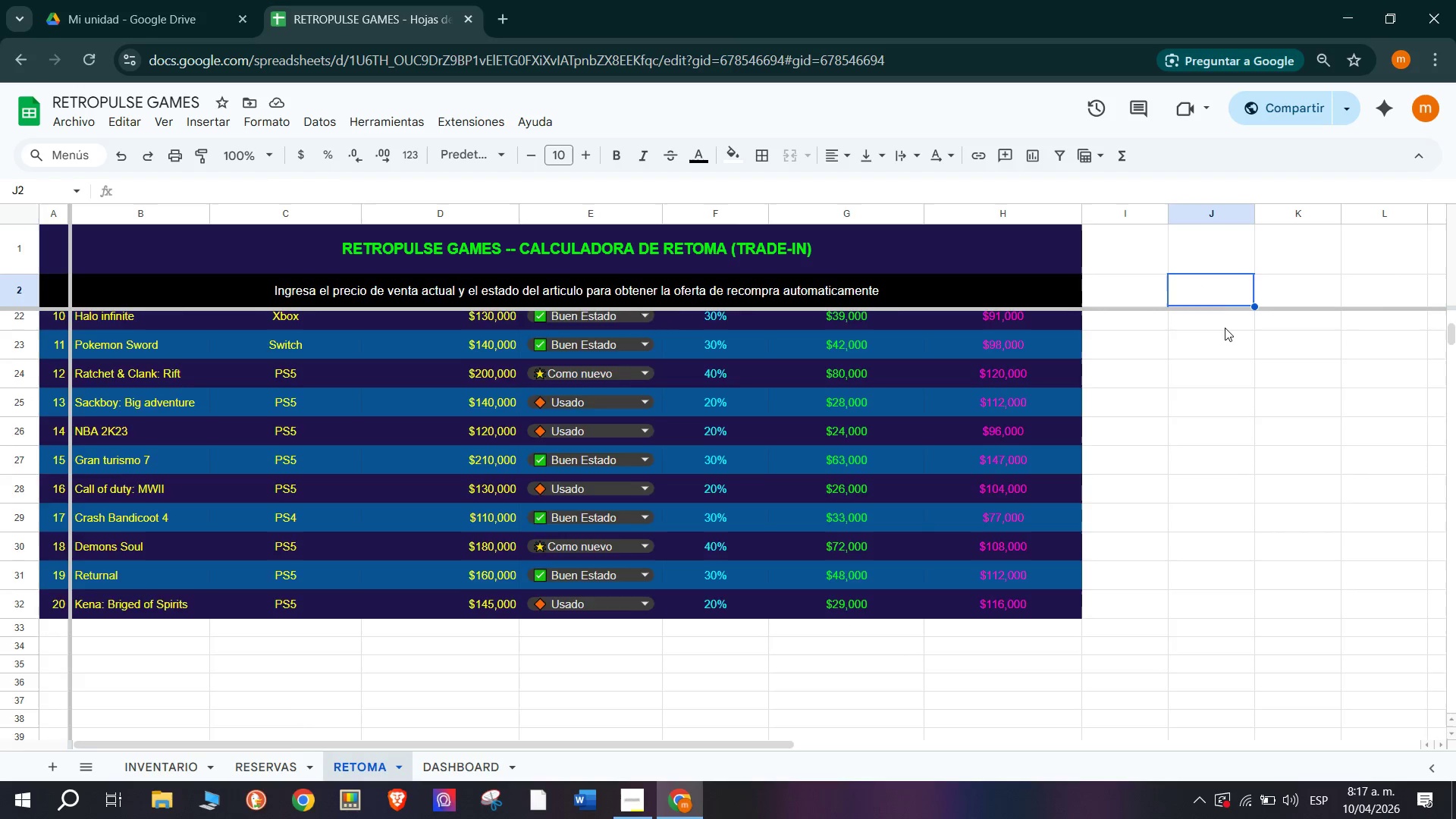 
scroll: coordinate [1227, 359], scroll_direction: up, amount: 2.0
 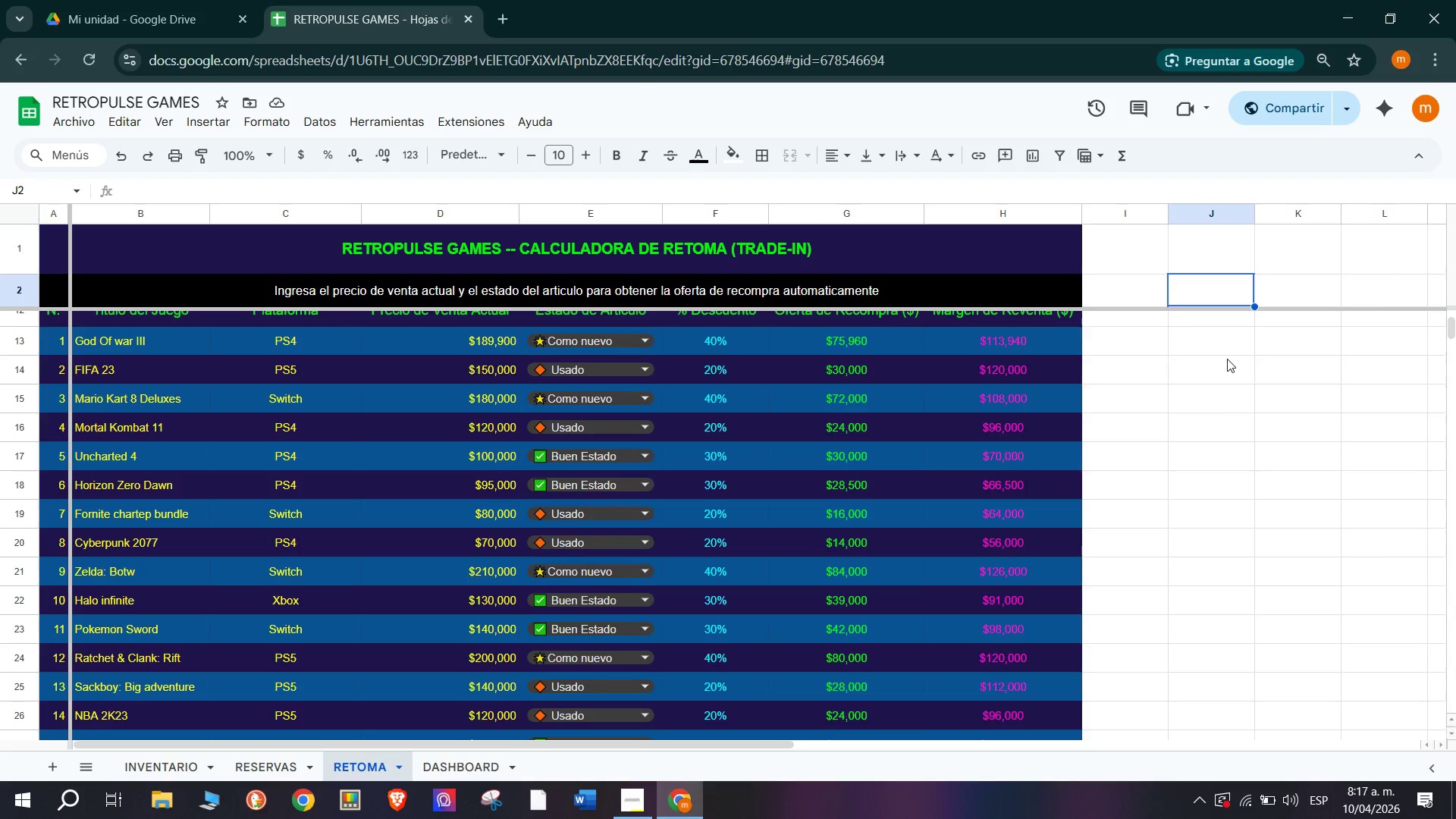 
type(TOTAL RETOMAS>)
 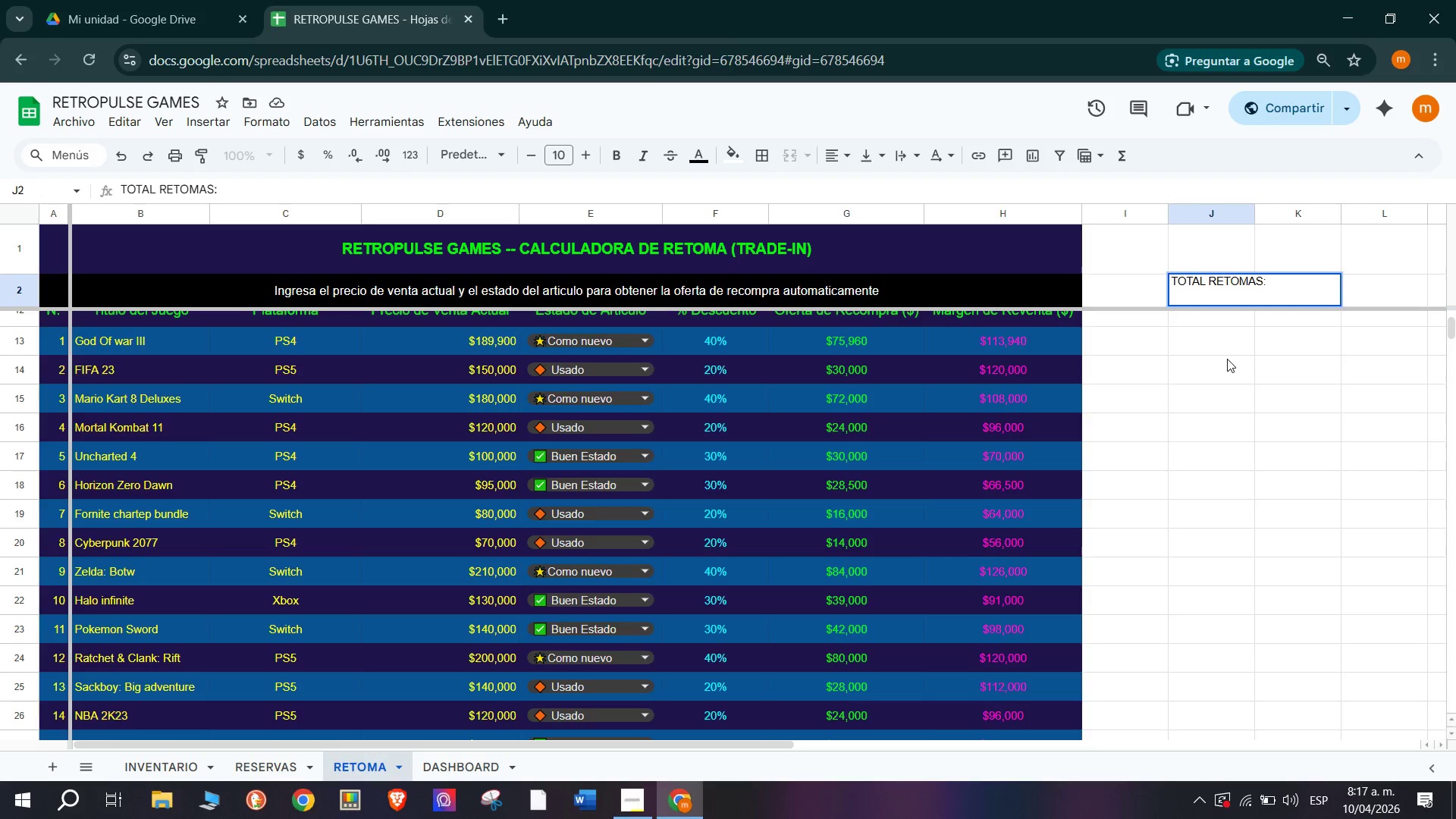 
left_click([1227, 359])
 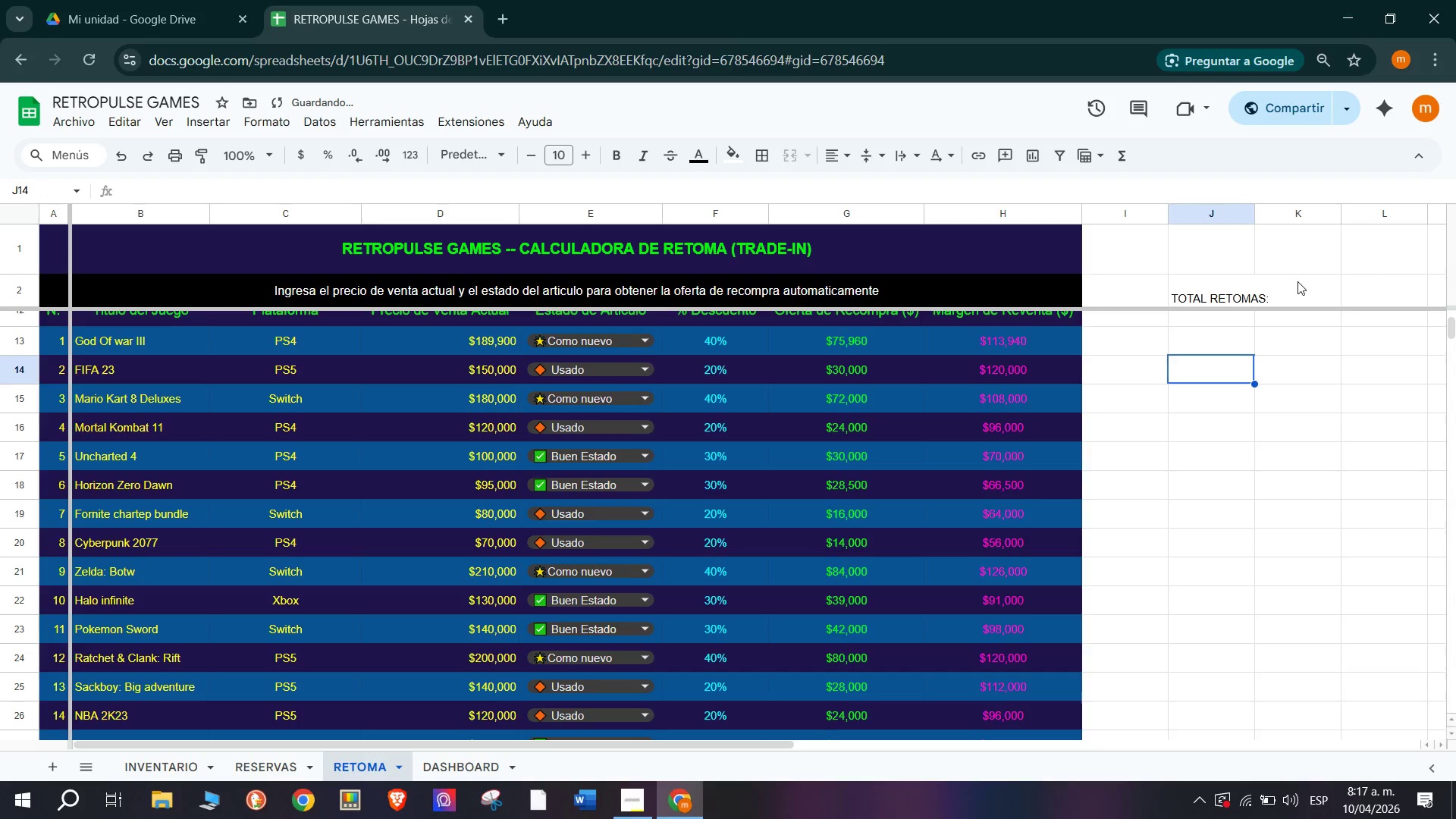 
left_click([1298, 281])
 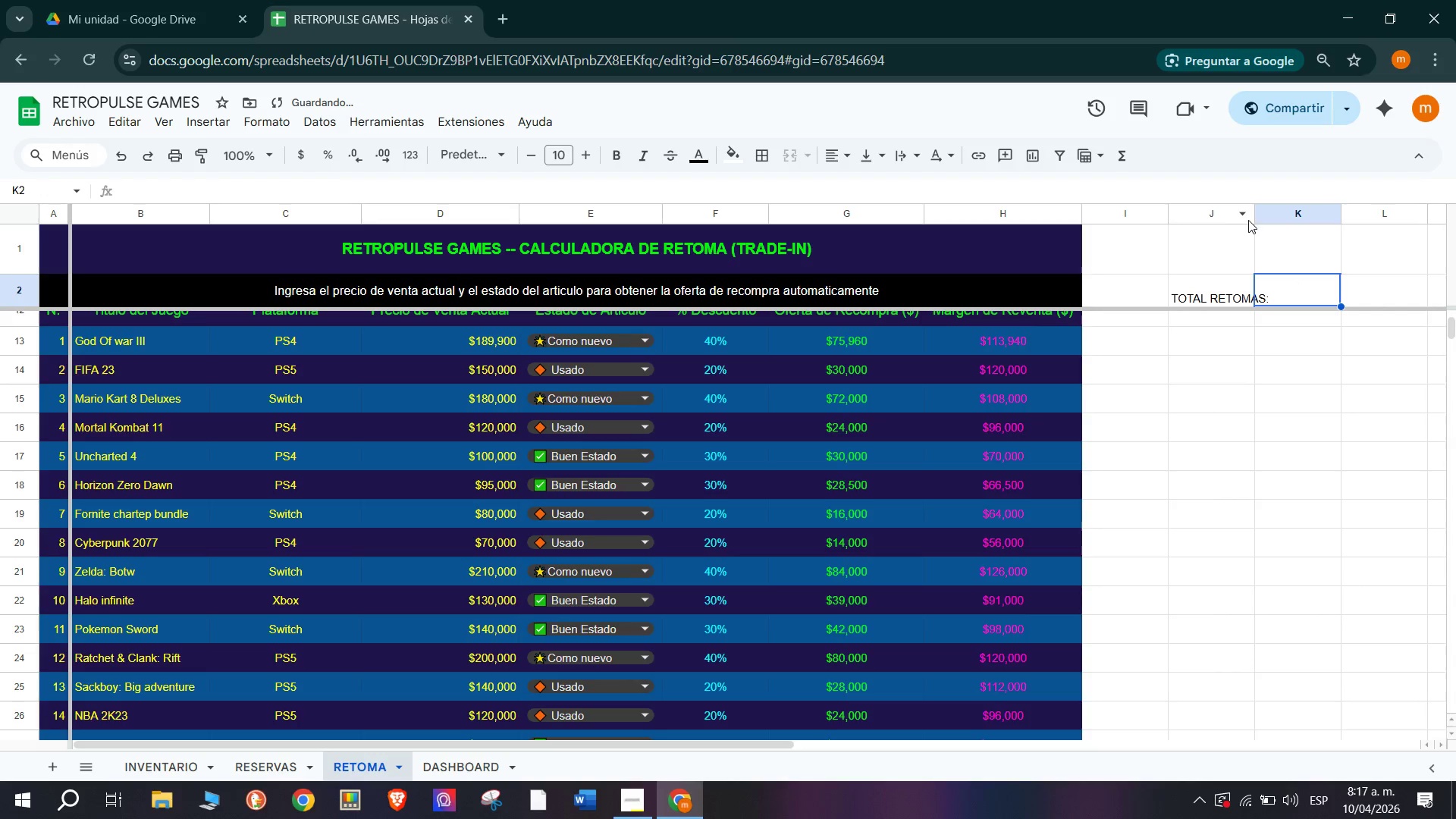 
left_click_drag(start_coordinate=[1253, 212], to_coordinate=[1270, 215])
 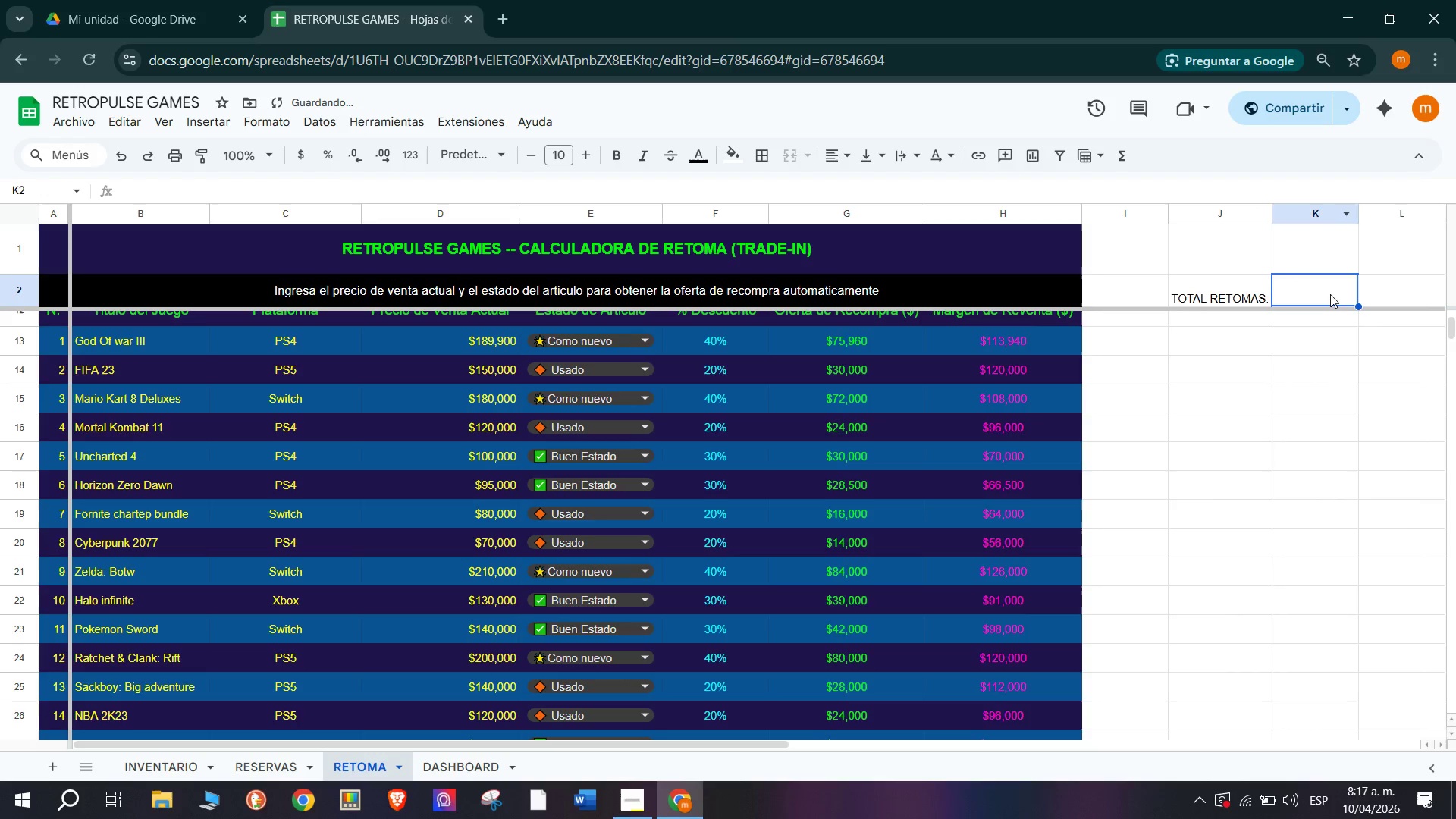 
left_click([1330, 294])
 